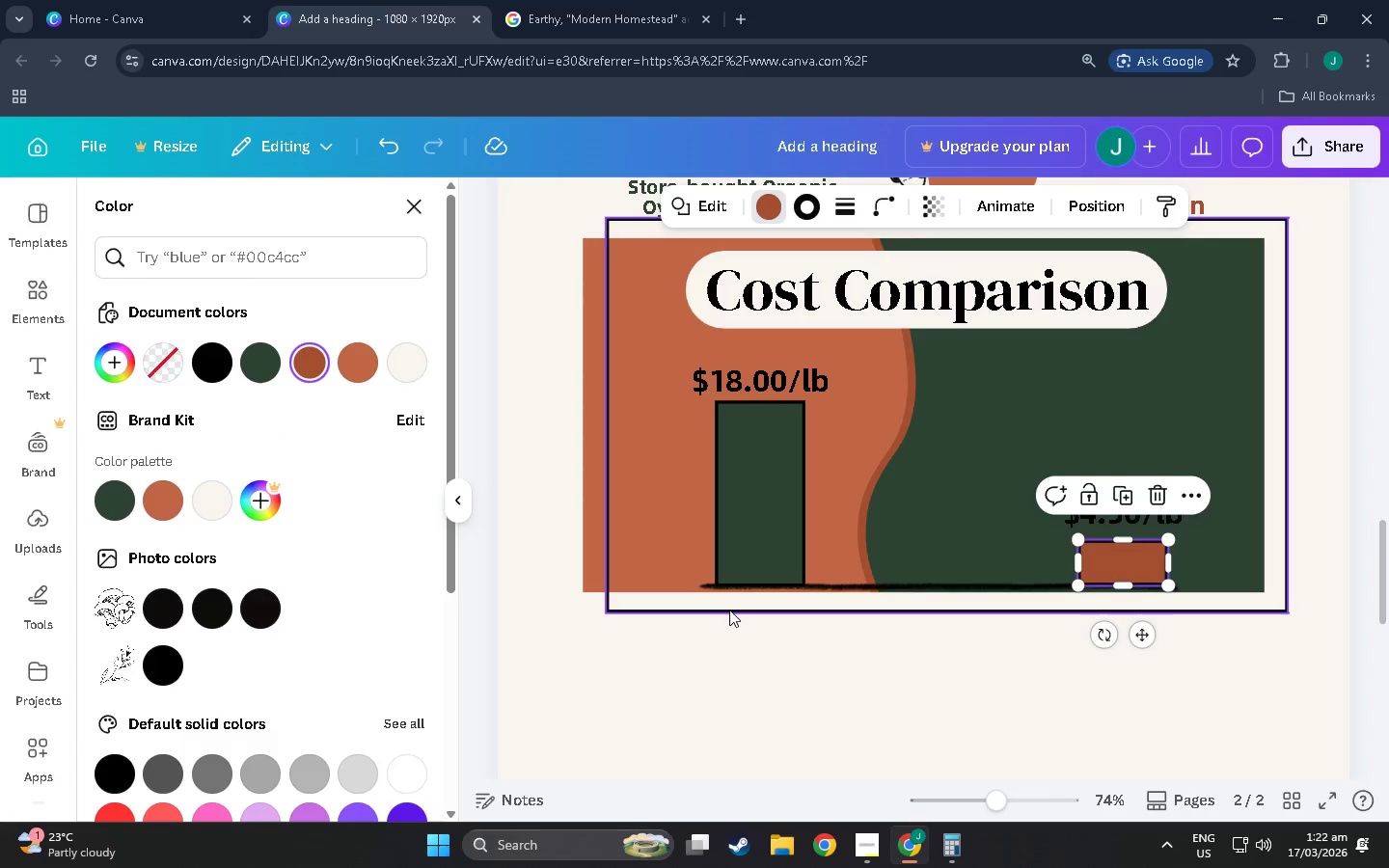 
left_click([737, 612])
 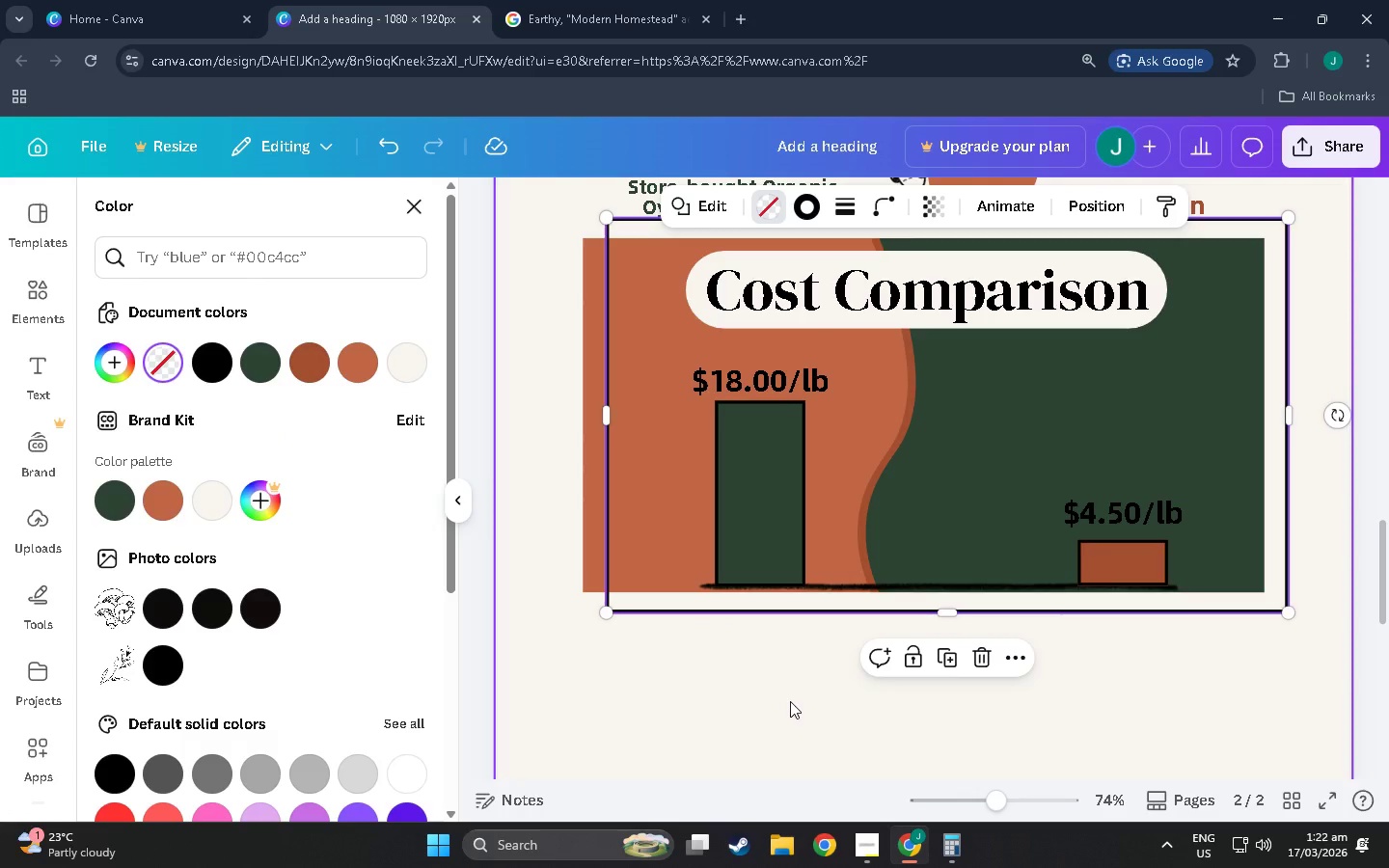 
left_click([790, 701])
 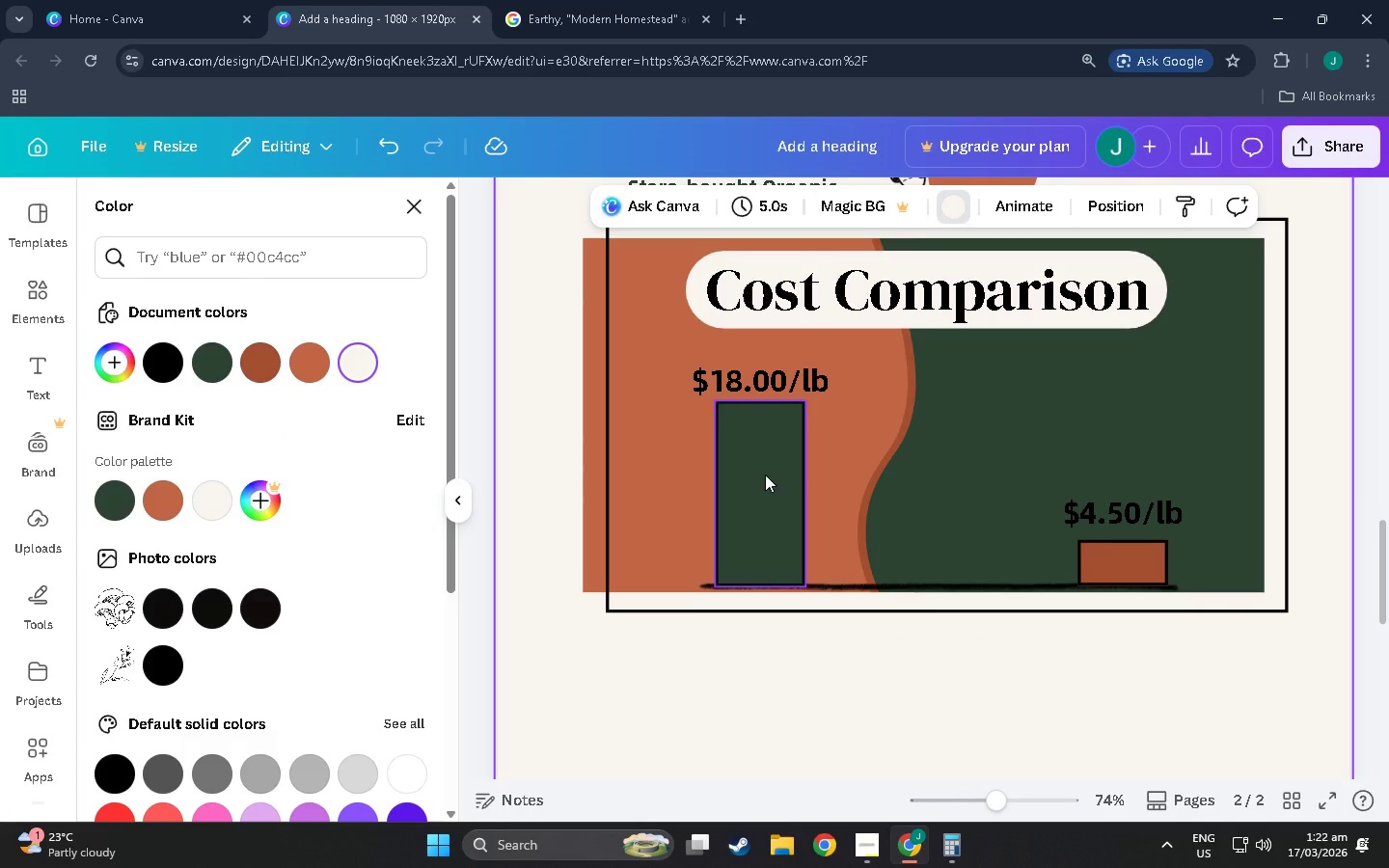 
key(Control+Z)
 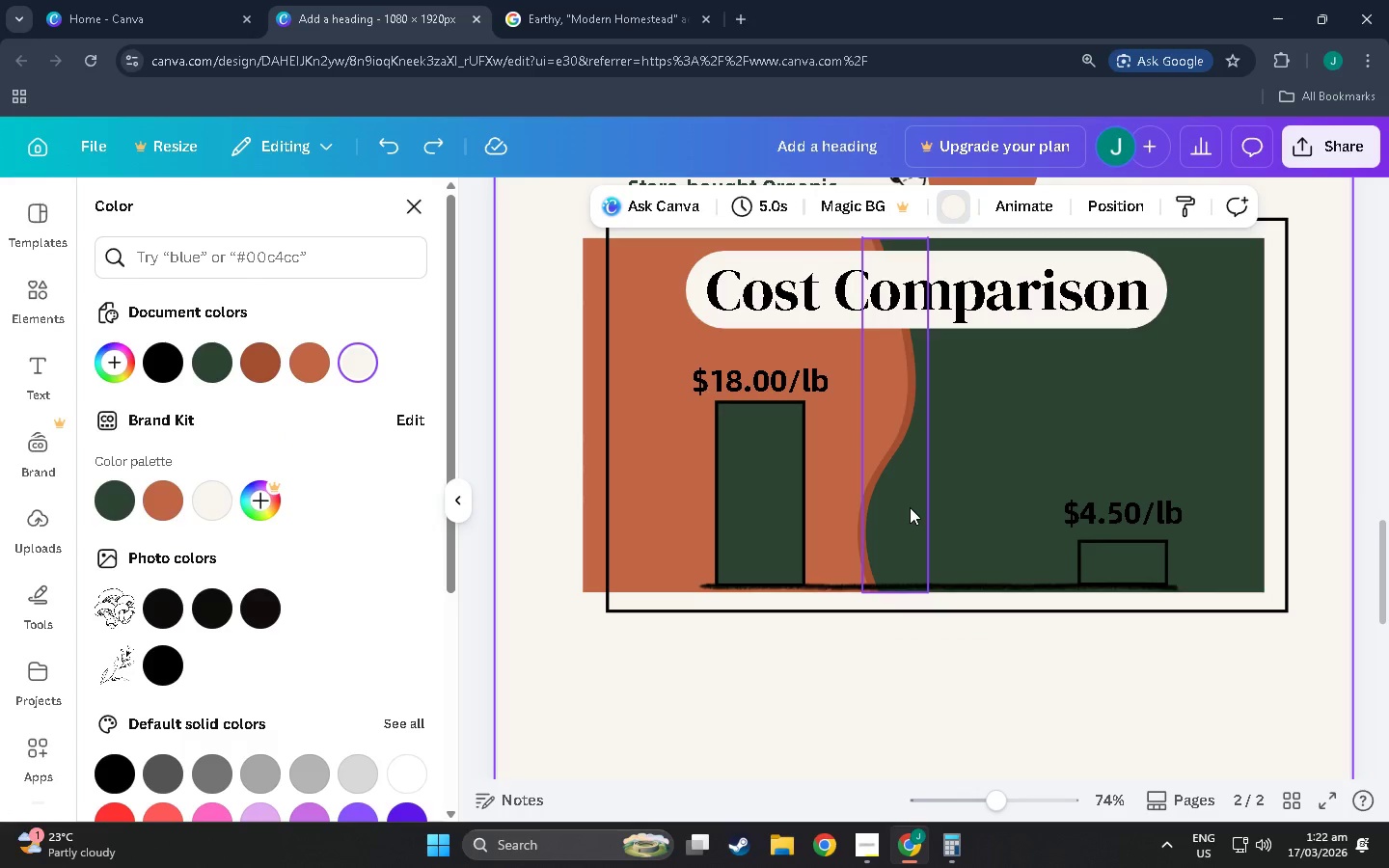 
key(Control+Z)
 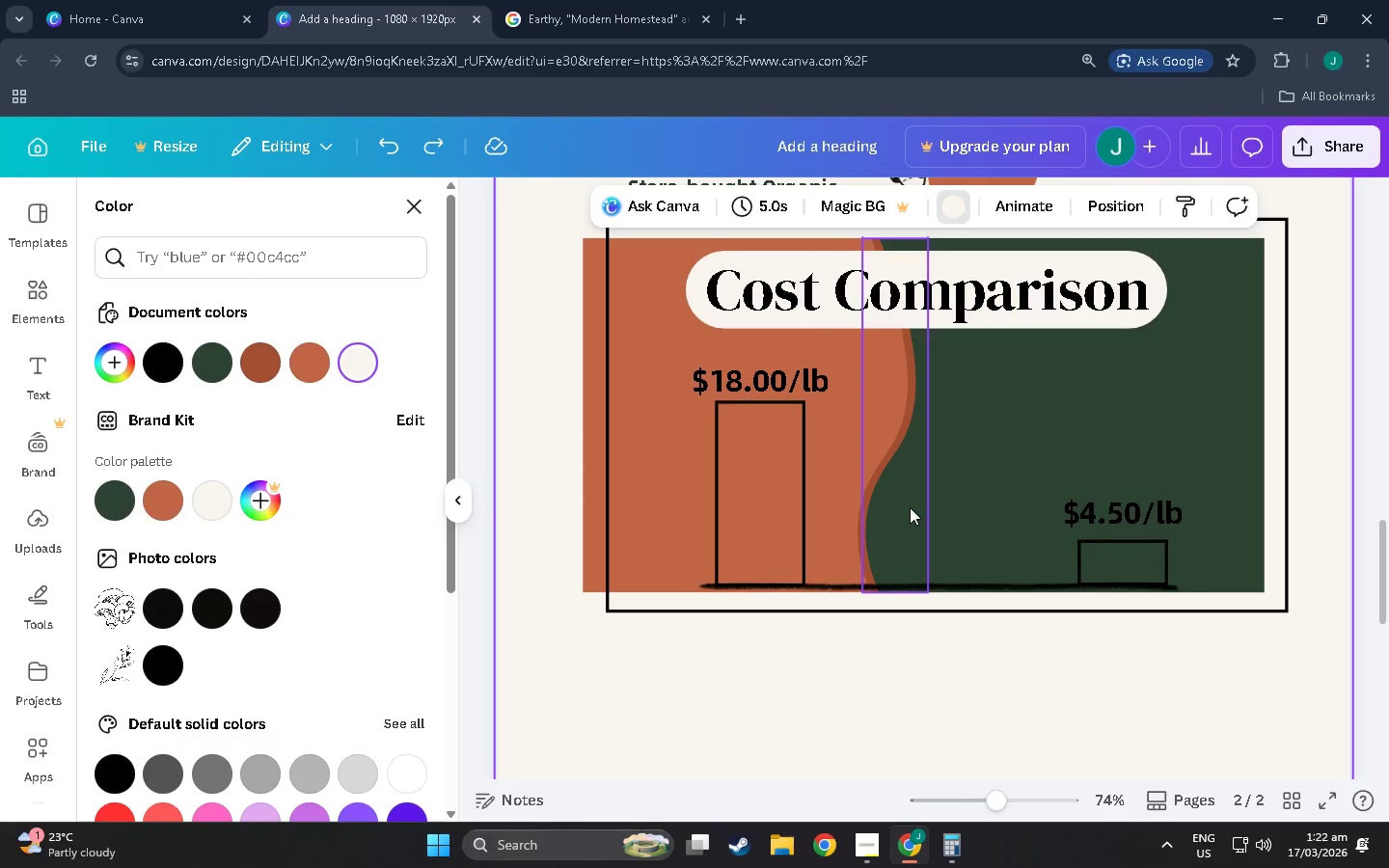 
wait(7.48)
 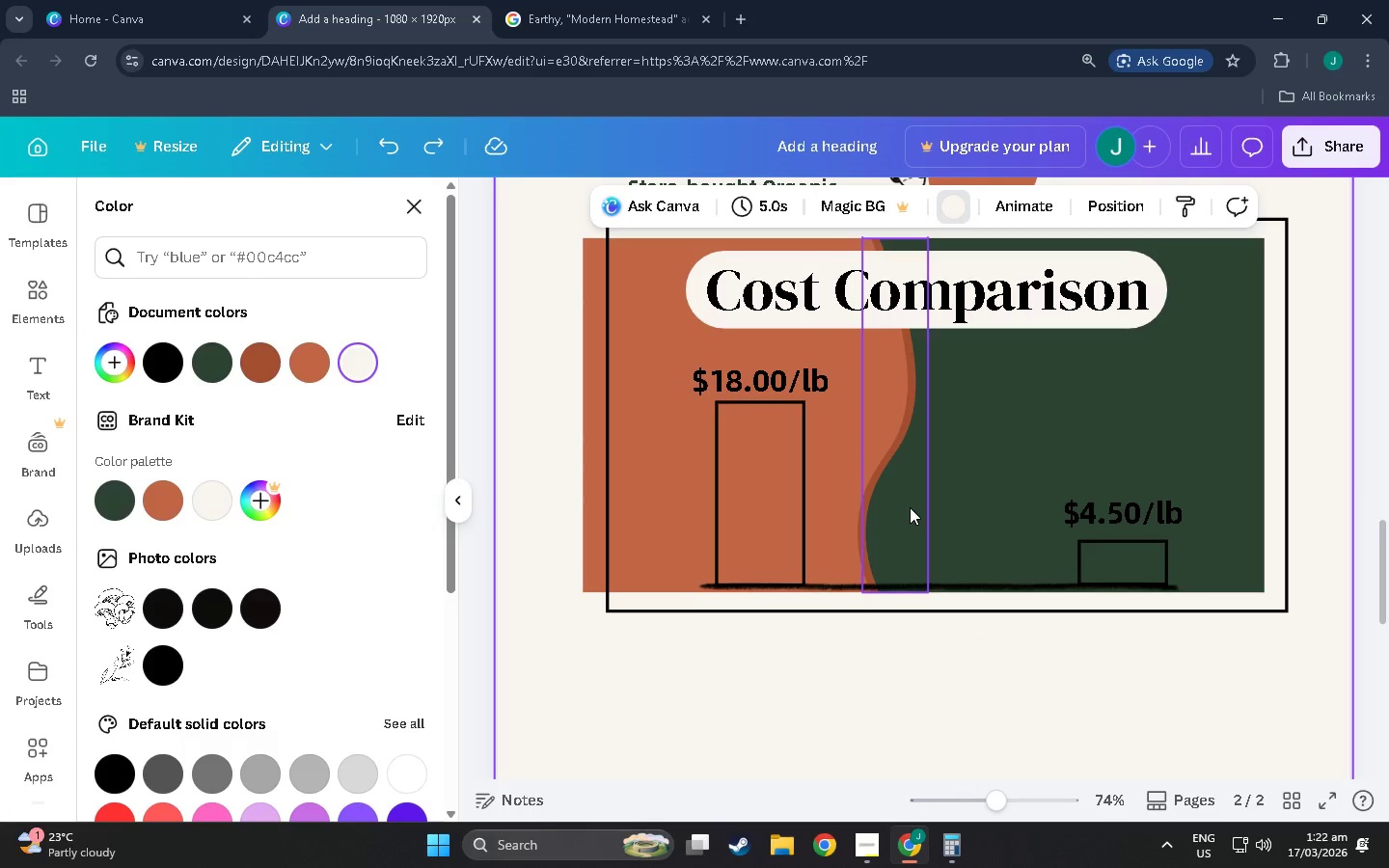 
scroll: coordinate [908, 490], scroll_direction: up, amount: 3.0
 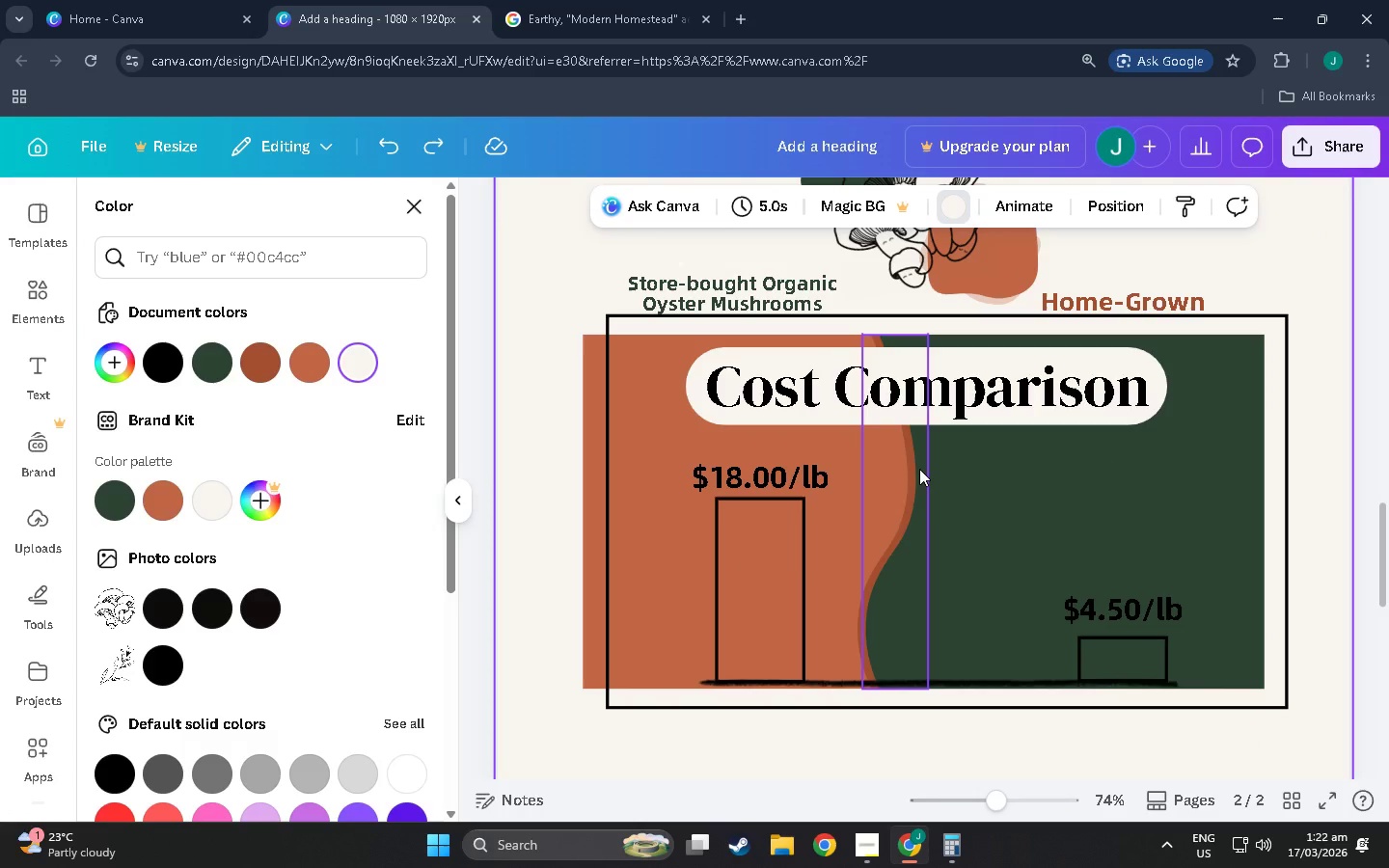 
scroll: coordinate [937, 519], scroll_direction: down, amount: 4.0
 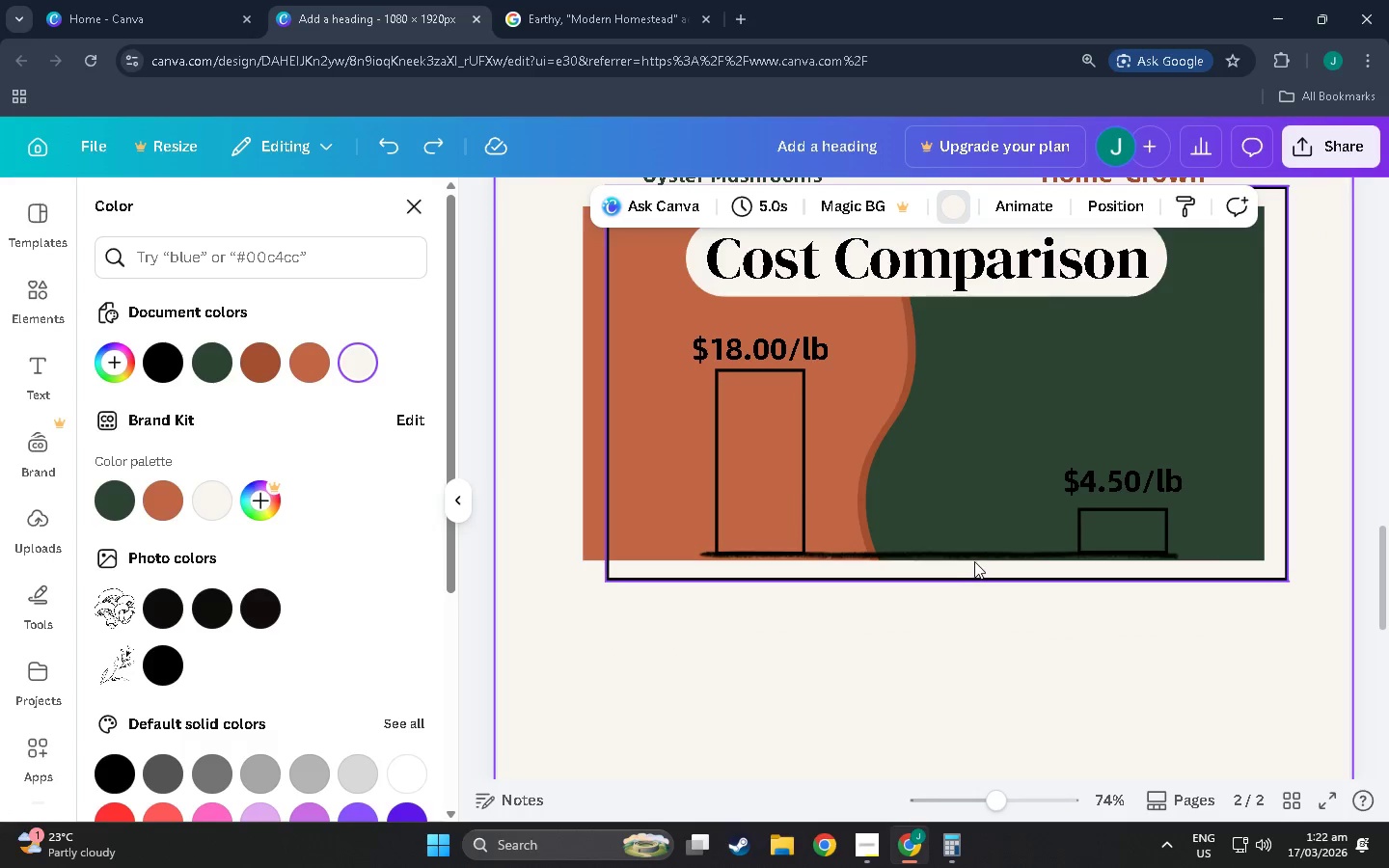 
scroll: coordinate [961, 587], scroll_direction: up, amount: 3.0
 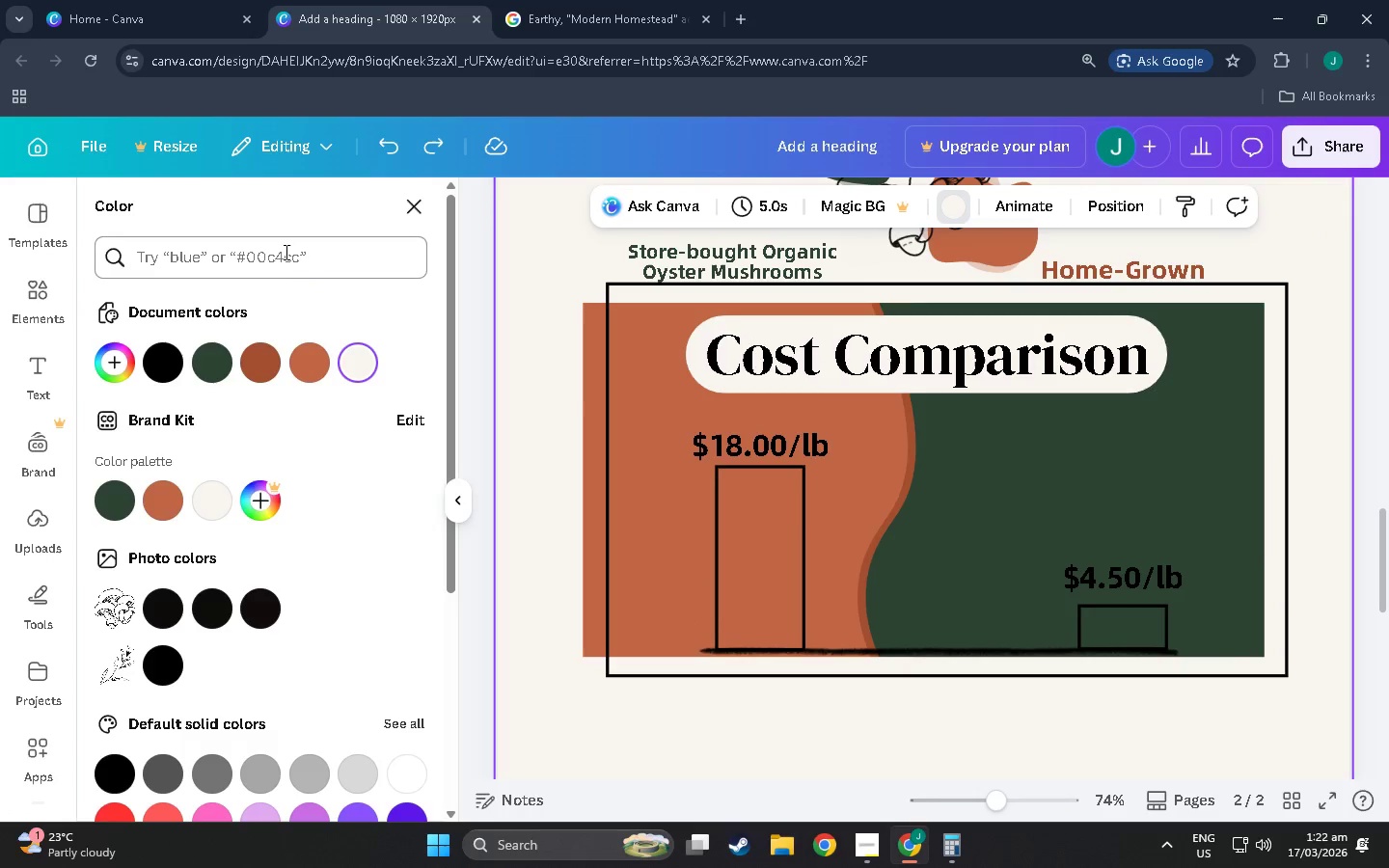 
left_click_drag(start_coordinate=[327, 237], to_coordinate=[317, 238])
 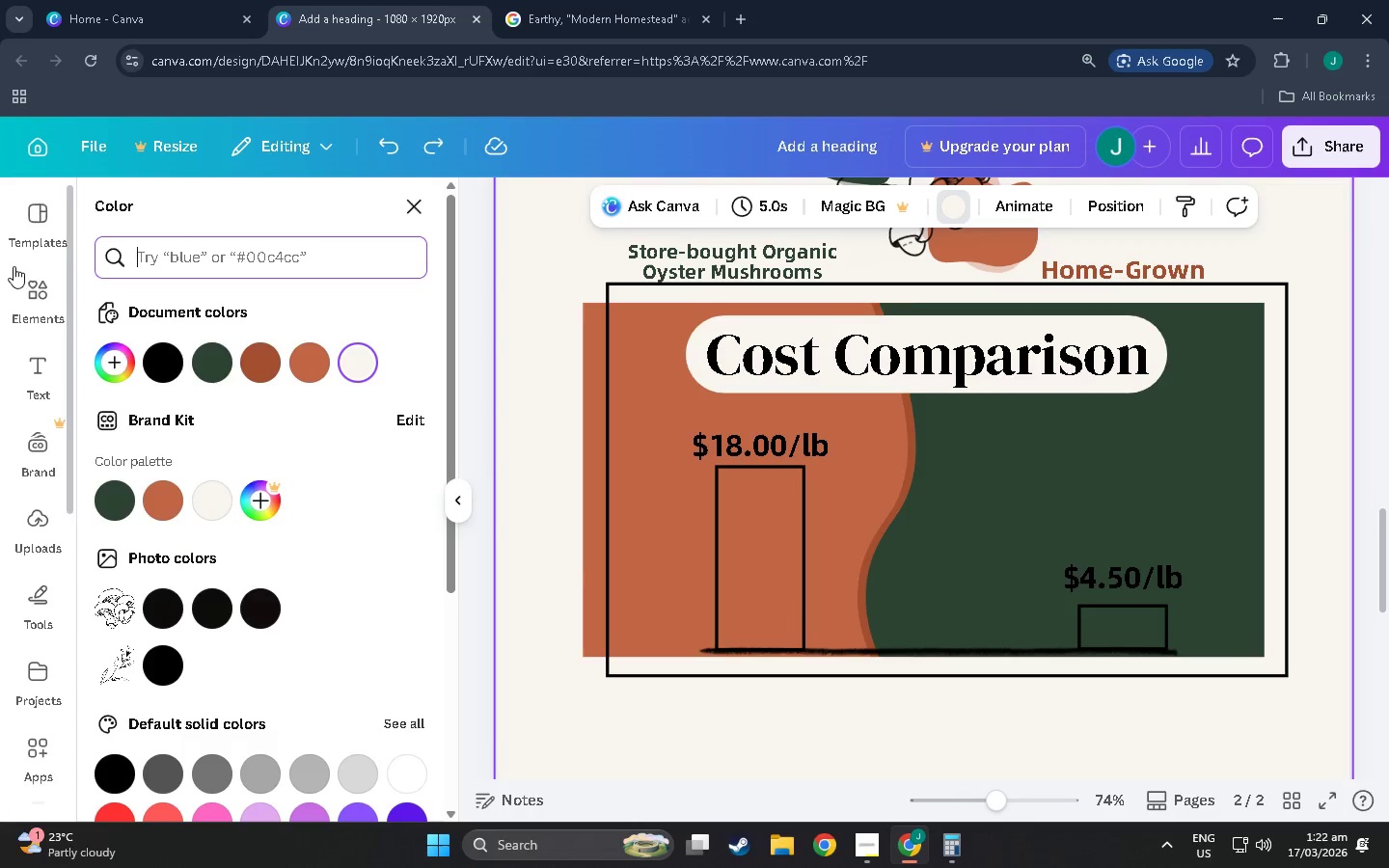 
left_click([61, 277])
 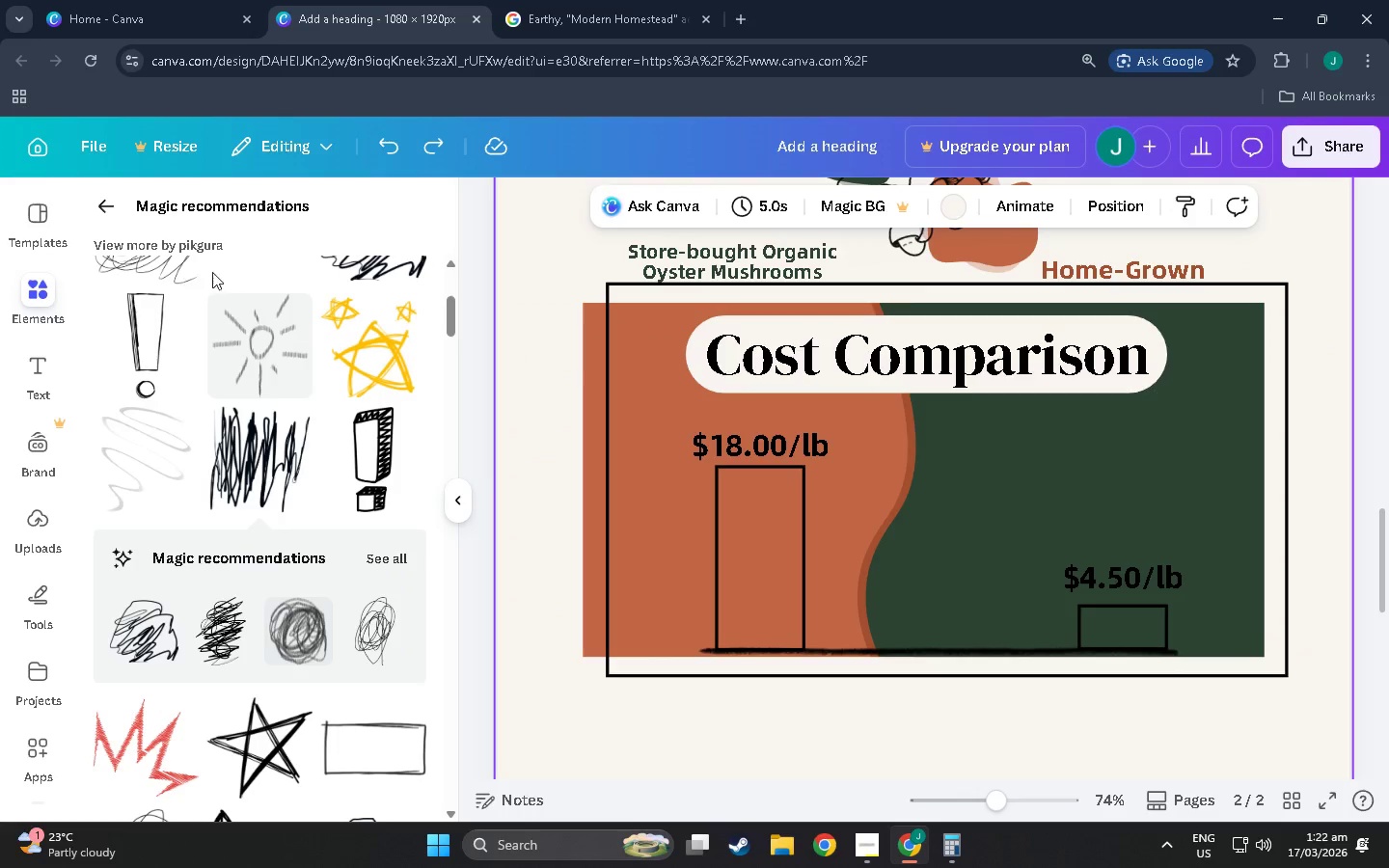 
scroll: coordinate [288, 471], scroll_direction: up, amount: 15.0
 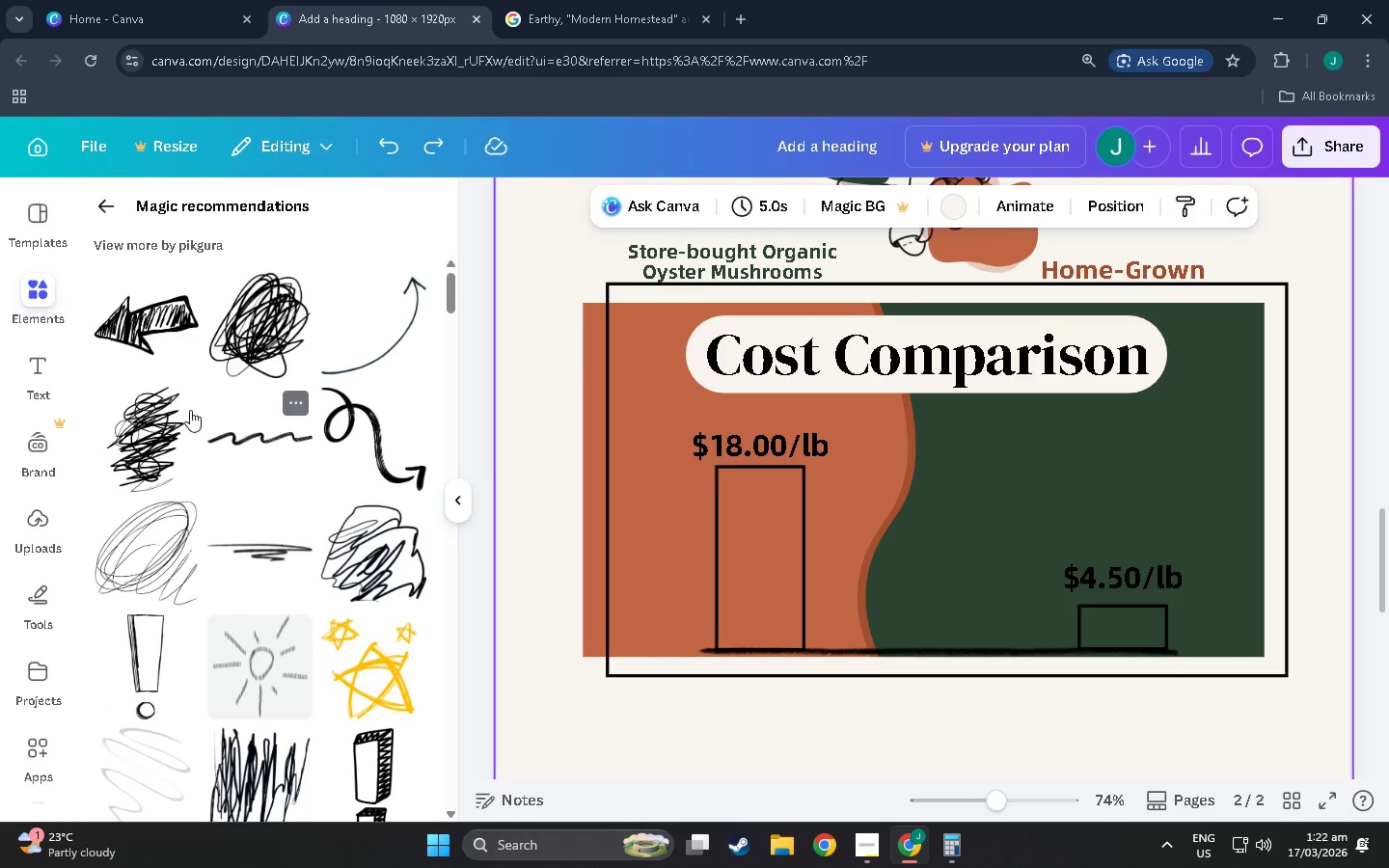 
left_click([126, 313])
 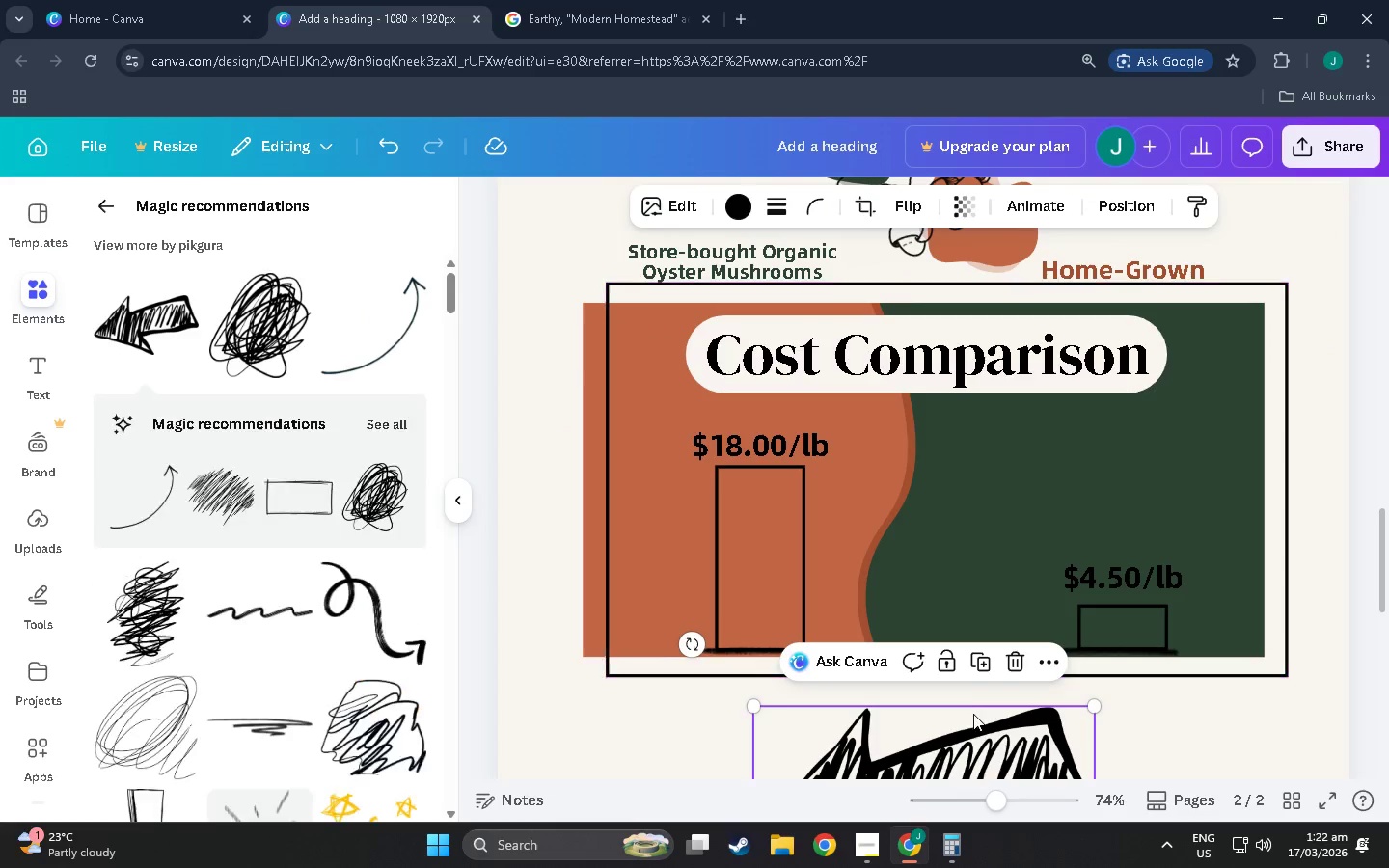 
left_click_drag(start_coordinate=[991, 749], to_coordinate=[1026, 414])
 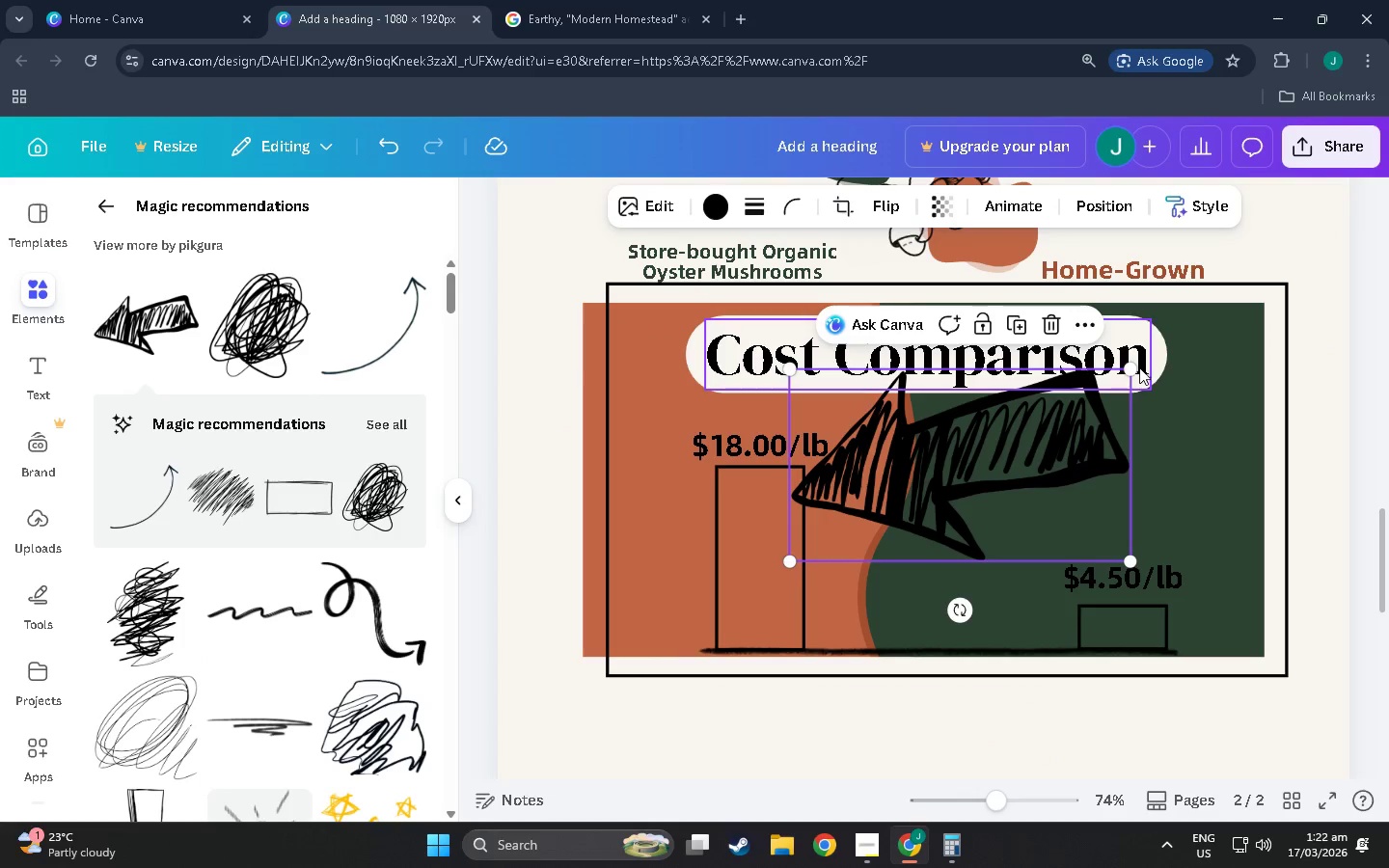 
left_click_drag(start_coordinate=[1130, 372], to_coordinate=[912, 509])
 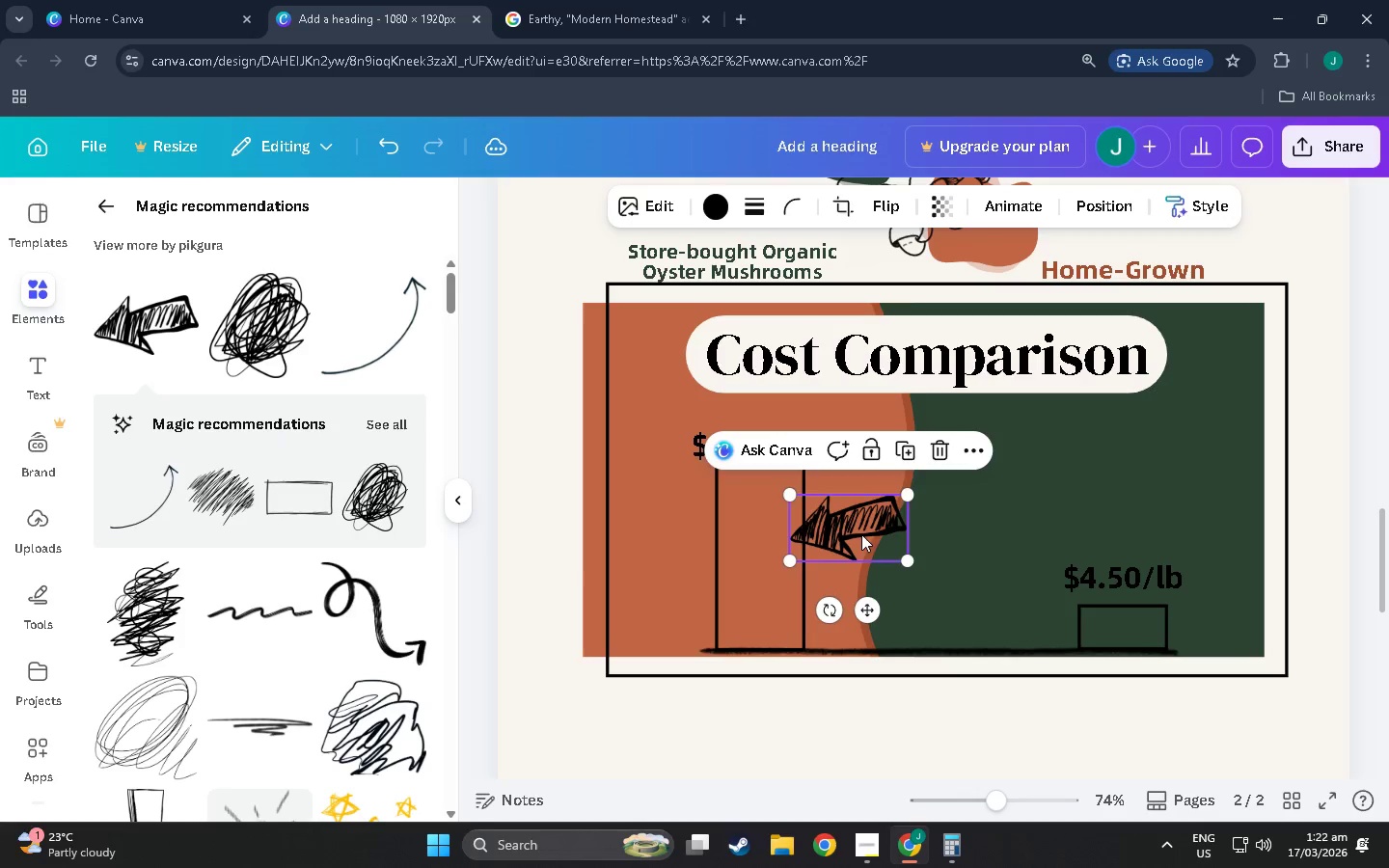 
left_click_drag(start_coordinate=[861, 534], to_coordinate=[958, 463])
 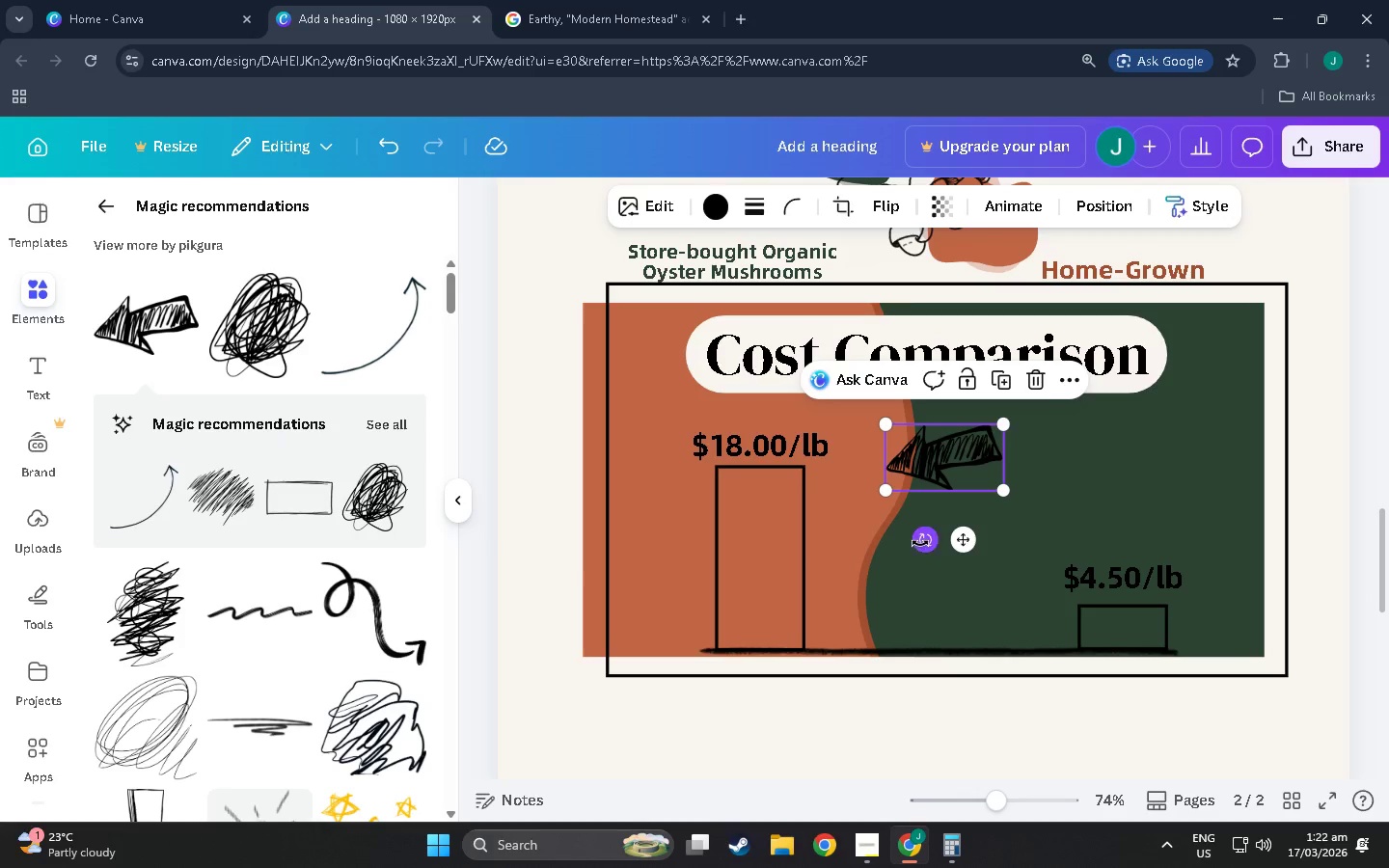 
left_click_drag(start_coordinate=[920, 543], to_coordinate=[985, 343])
 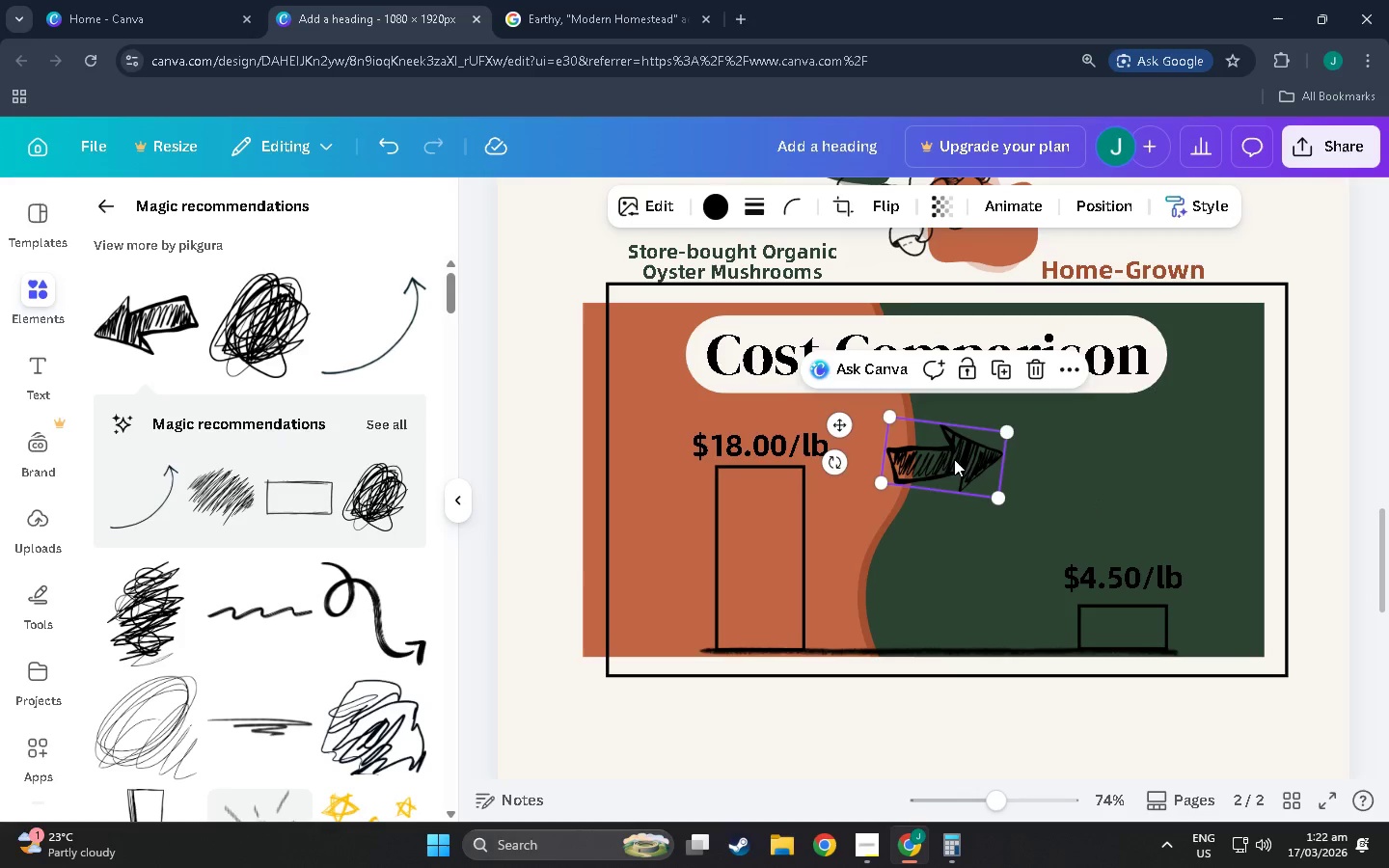 
left_click_drag(start_coordinate=[954, 461], to_coordinate=[986, 477])
 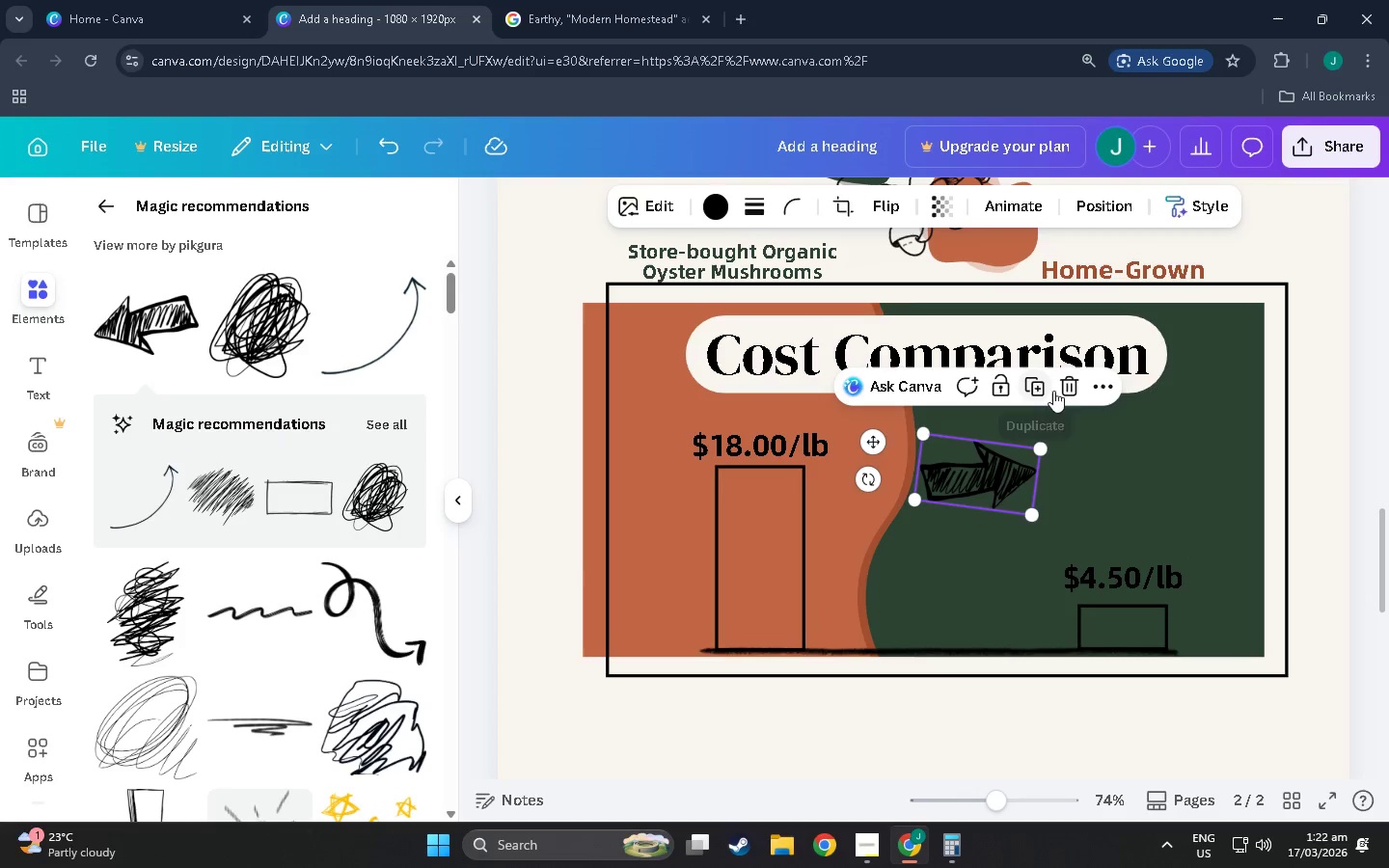 
left_click([1067, 386])
 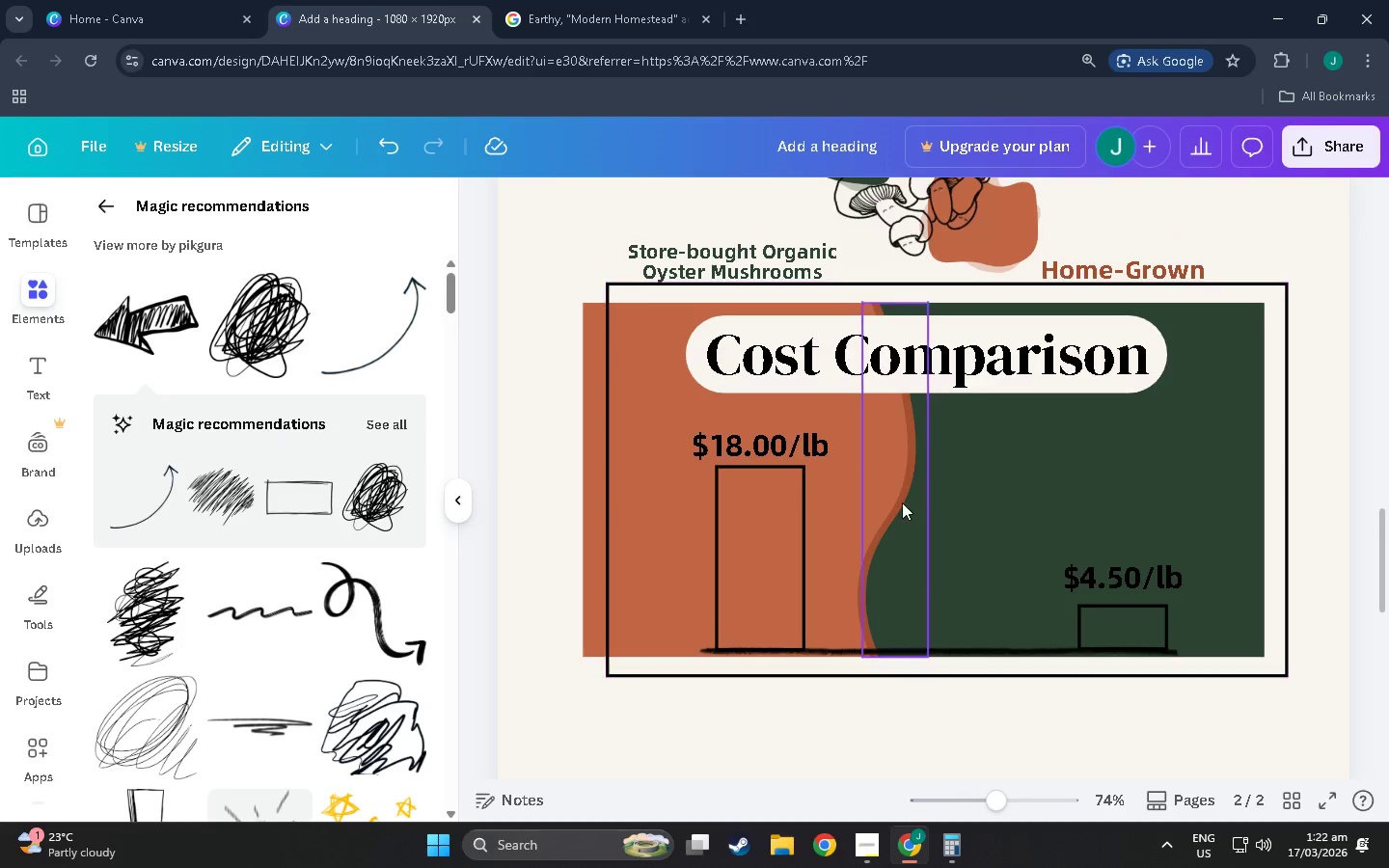 
scroll: coordinate [885, 594], scroll_direction: up, amount: 1.0
 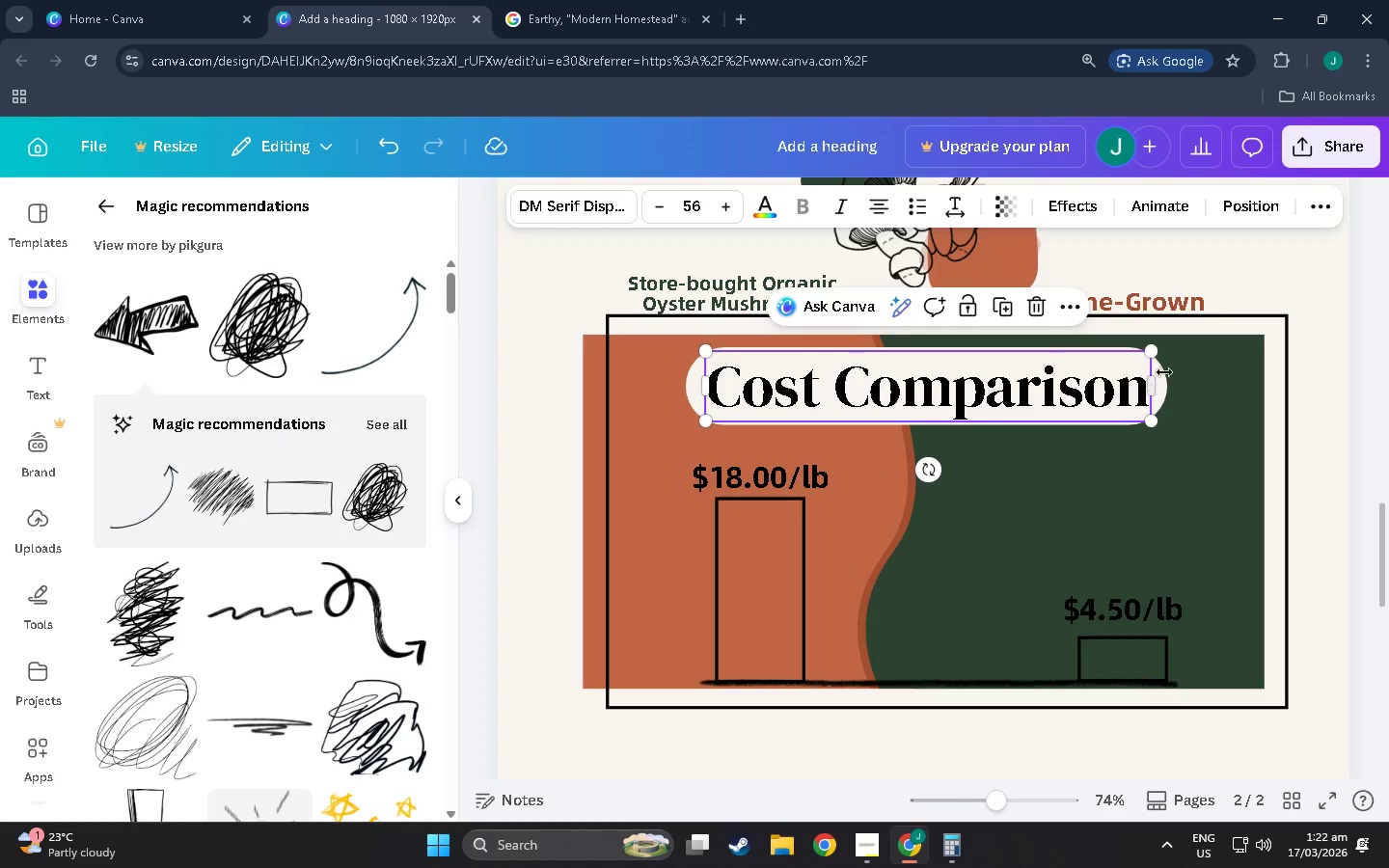 
double_click([1165, 390])
 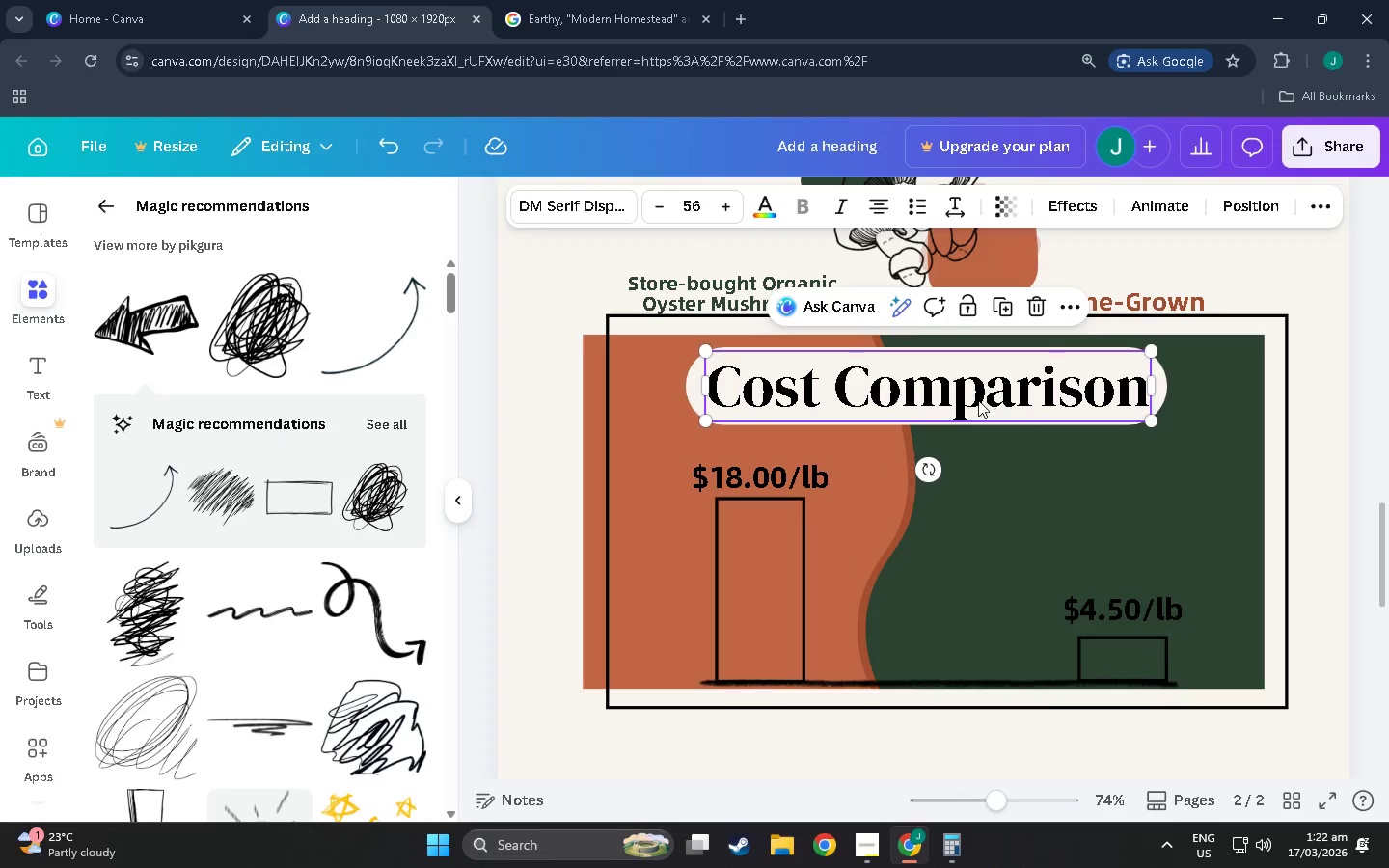 
left_click_drag(start_coordinate=[977, 400], to_coordinate=[985, 505])
 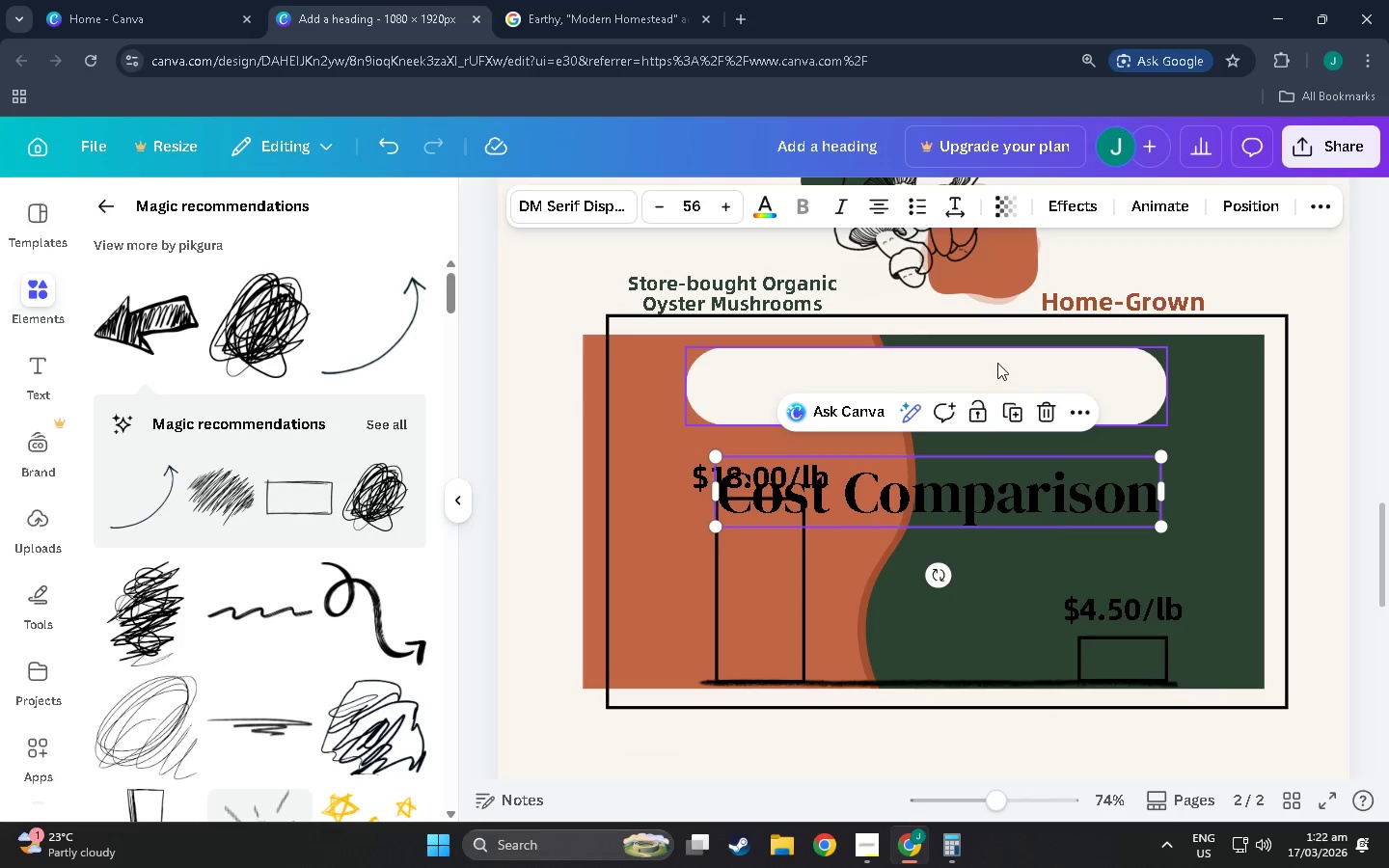 
left_click([997, 362])
 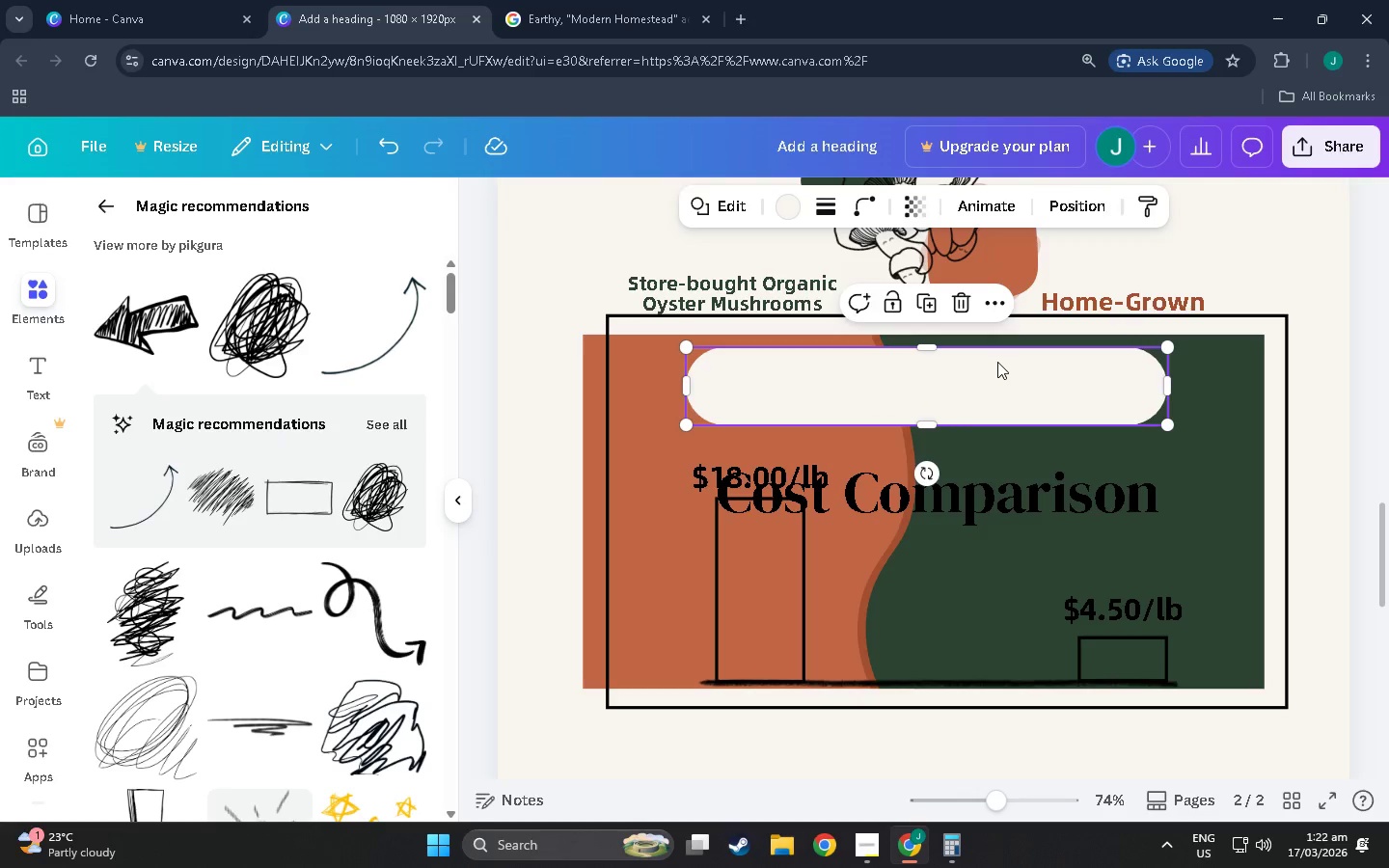 
key(Control+C)
 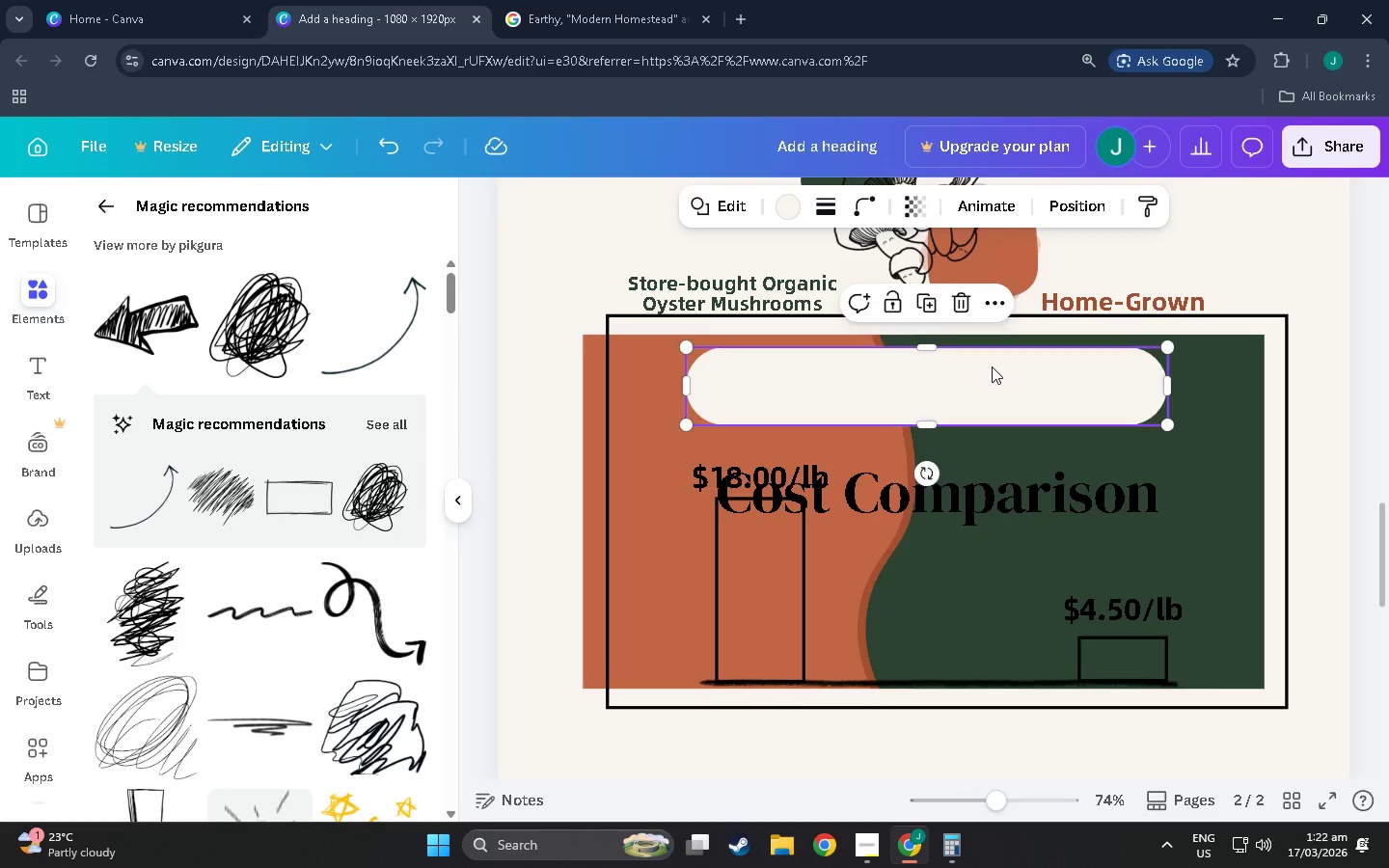 
key(Control+V)
 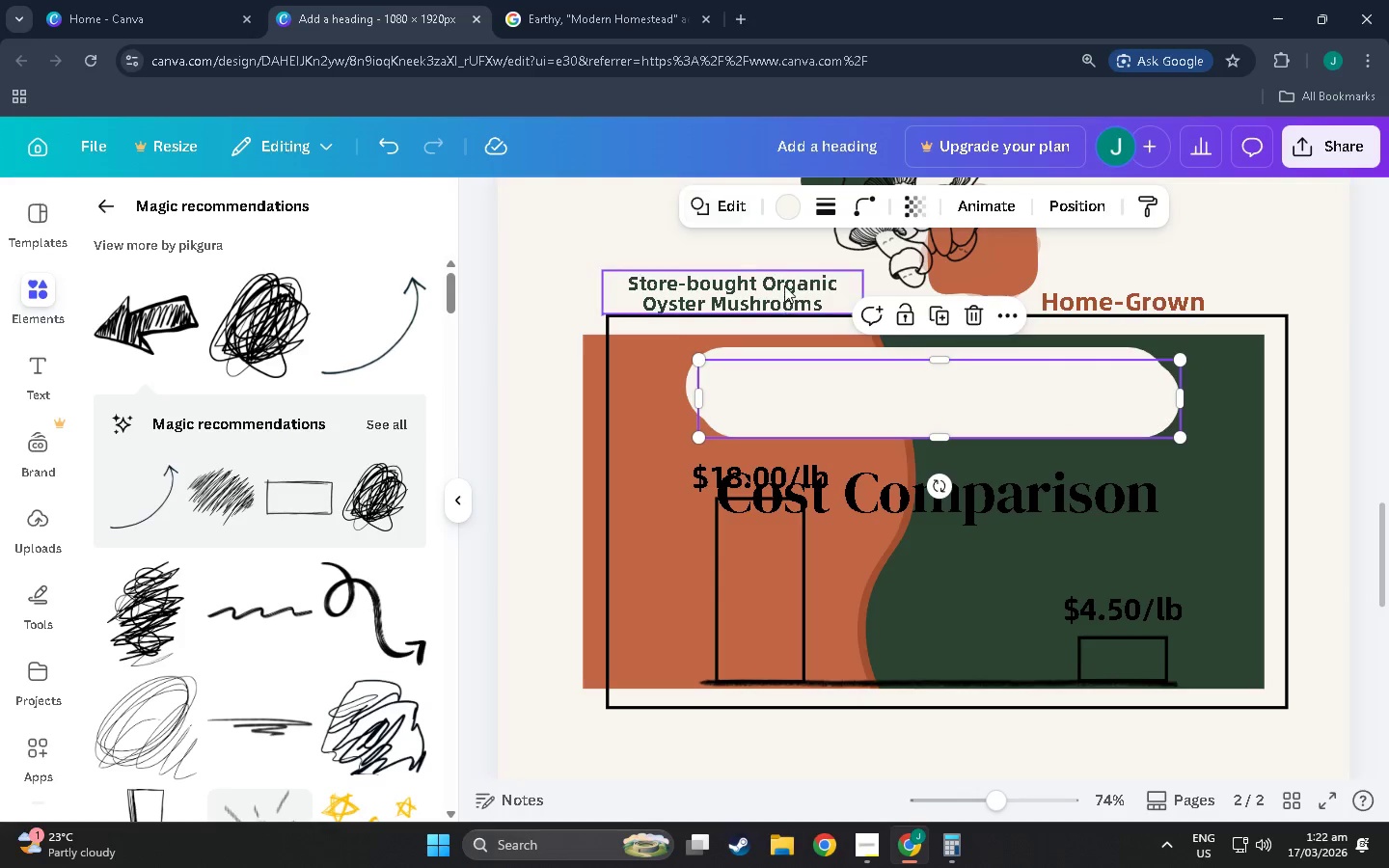 
left_click([781, 205])
 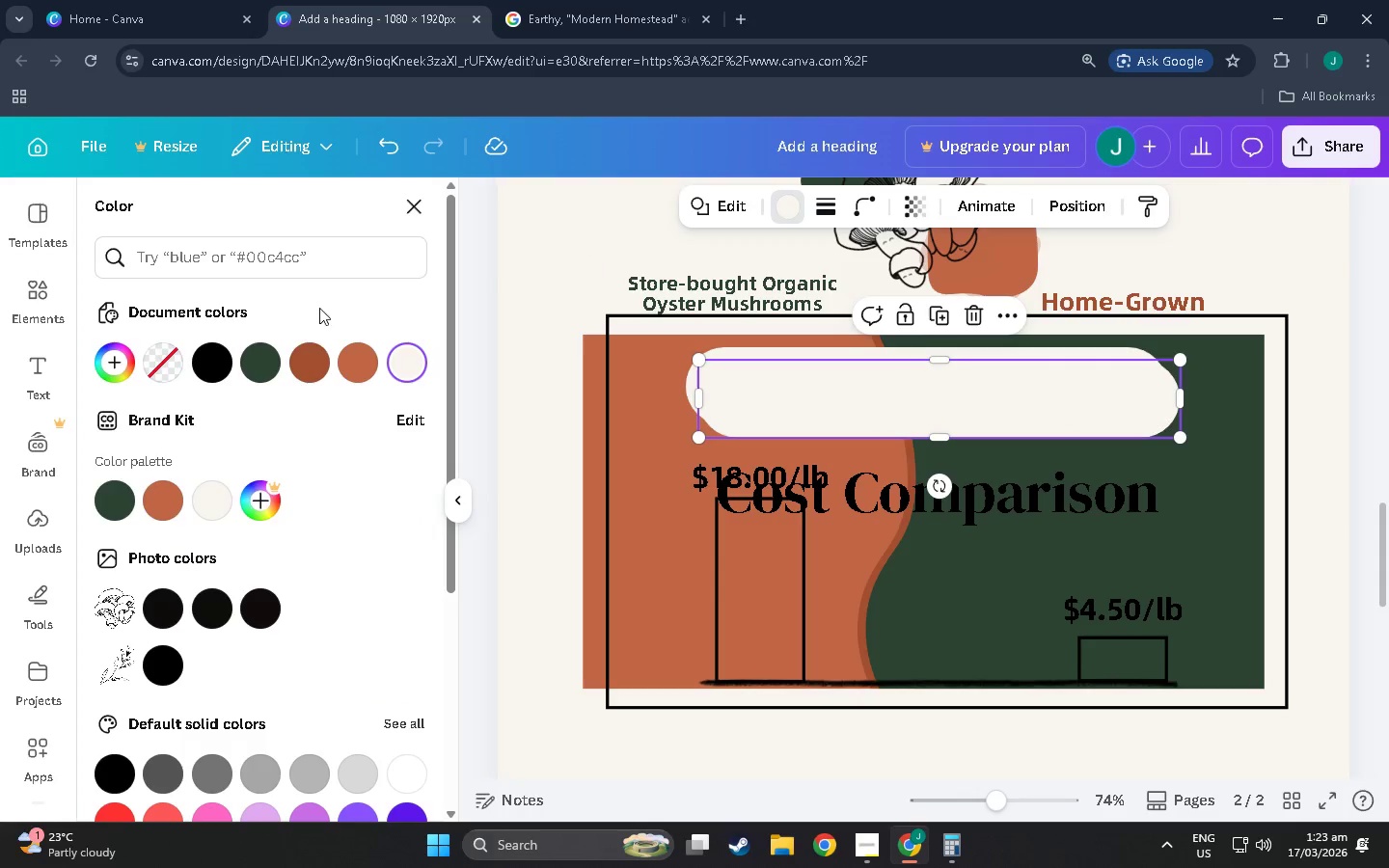 
left_click([164, 355])
 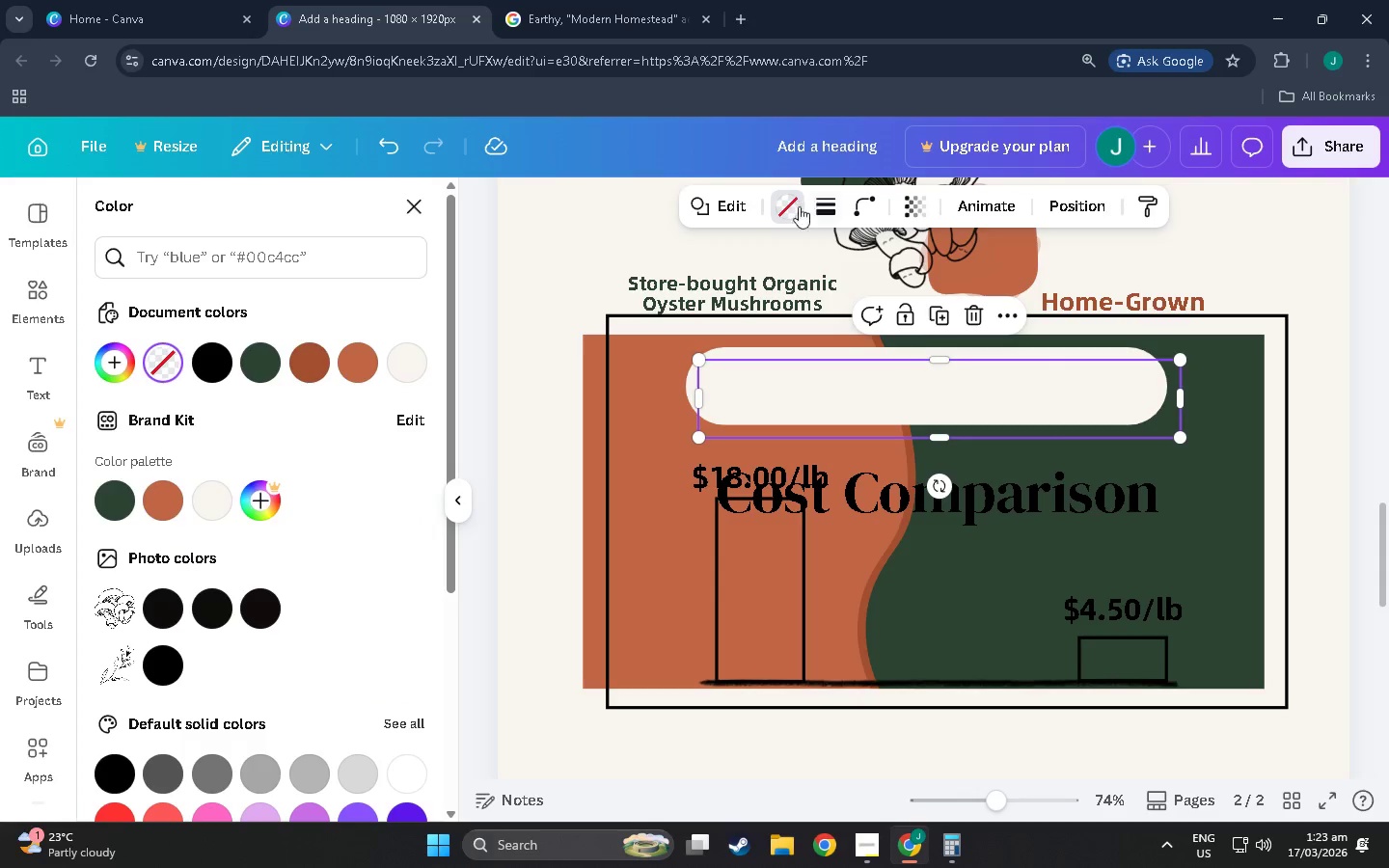 
left_click([818, 214])
 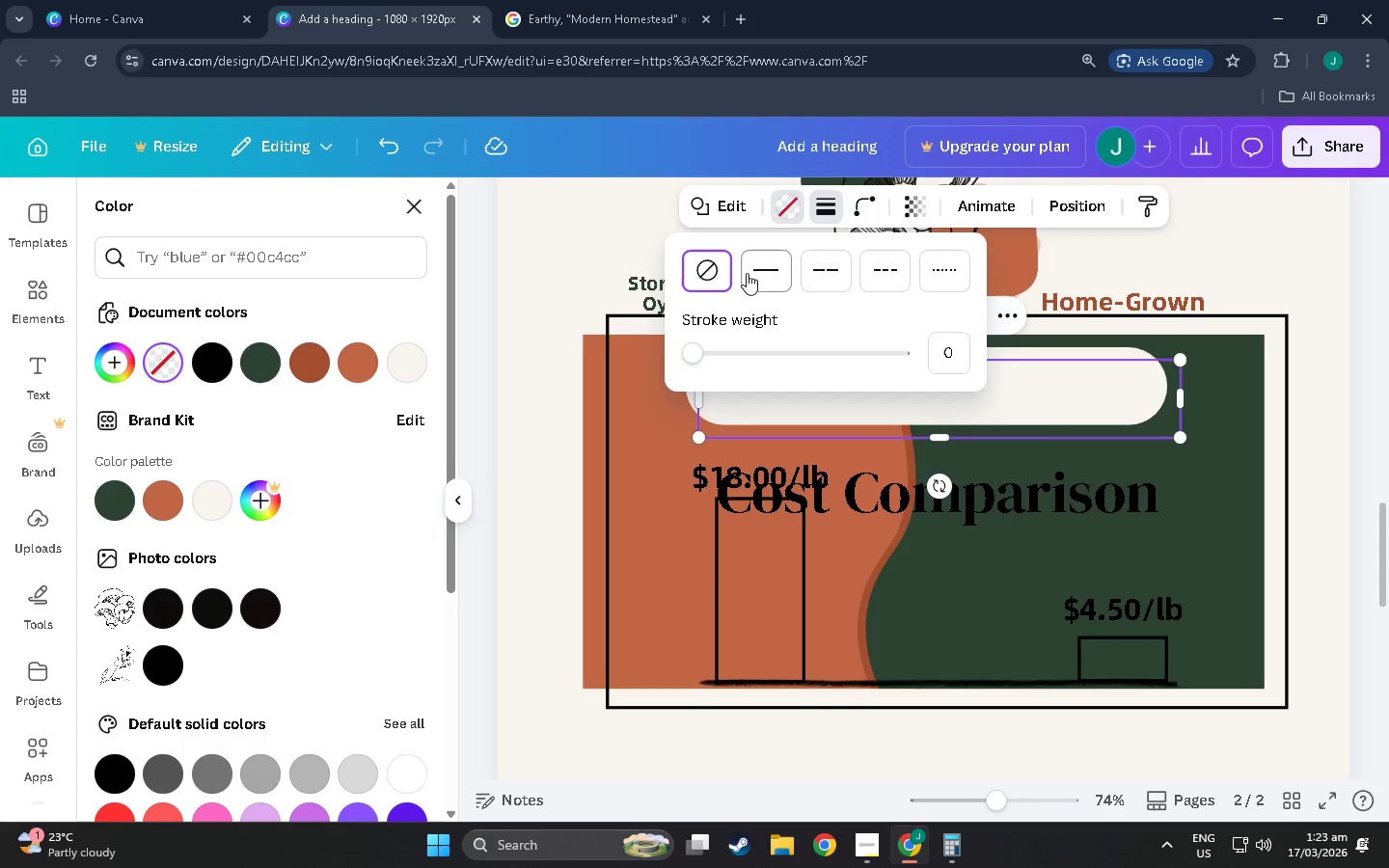 
double_click([755, 273])
 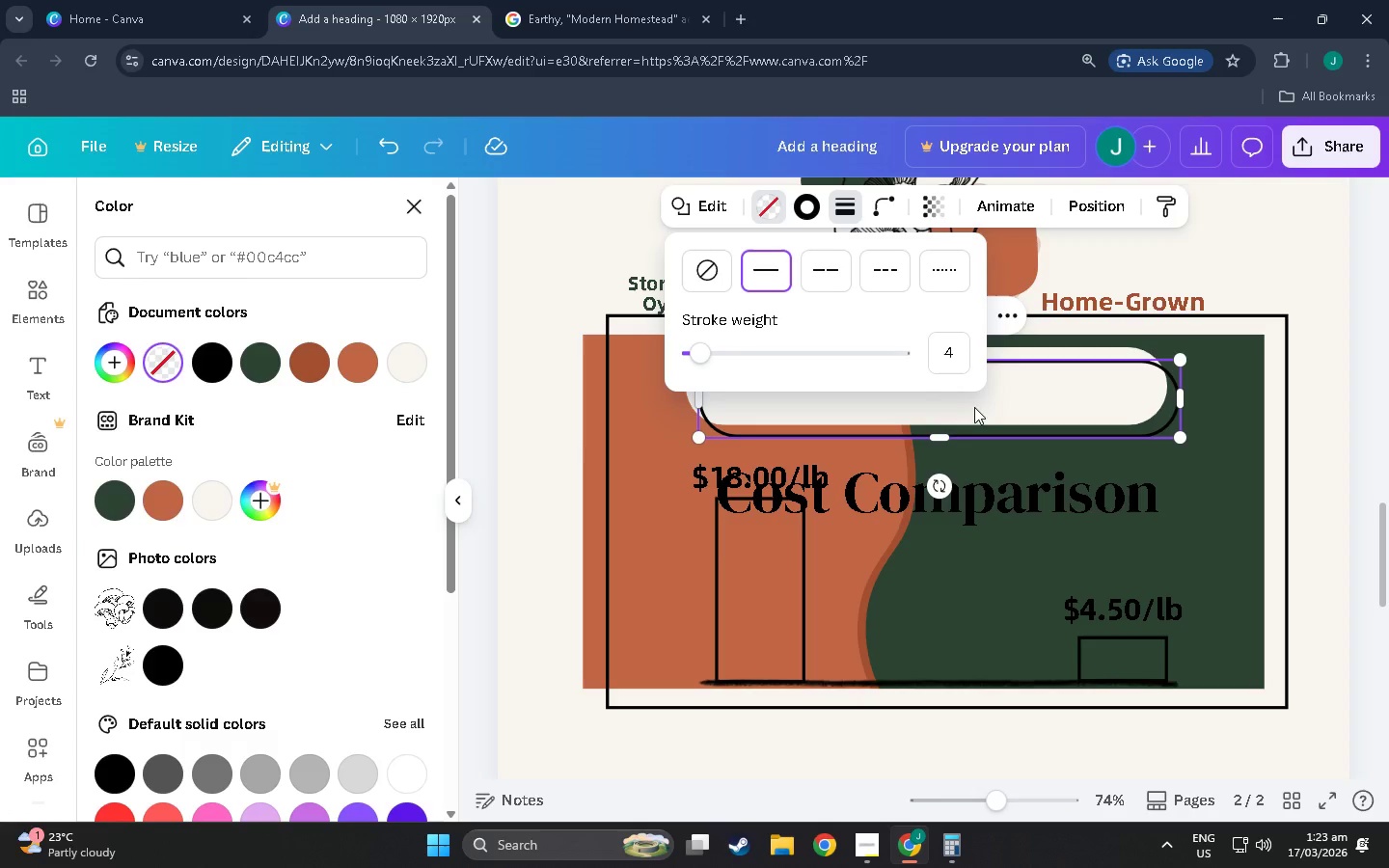 
left_click([985, 417])
 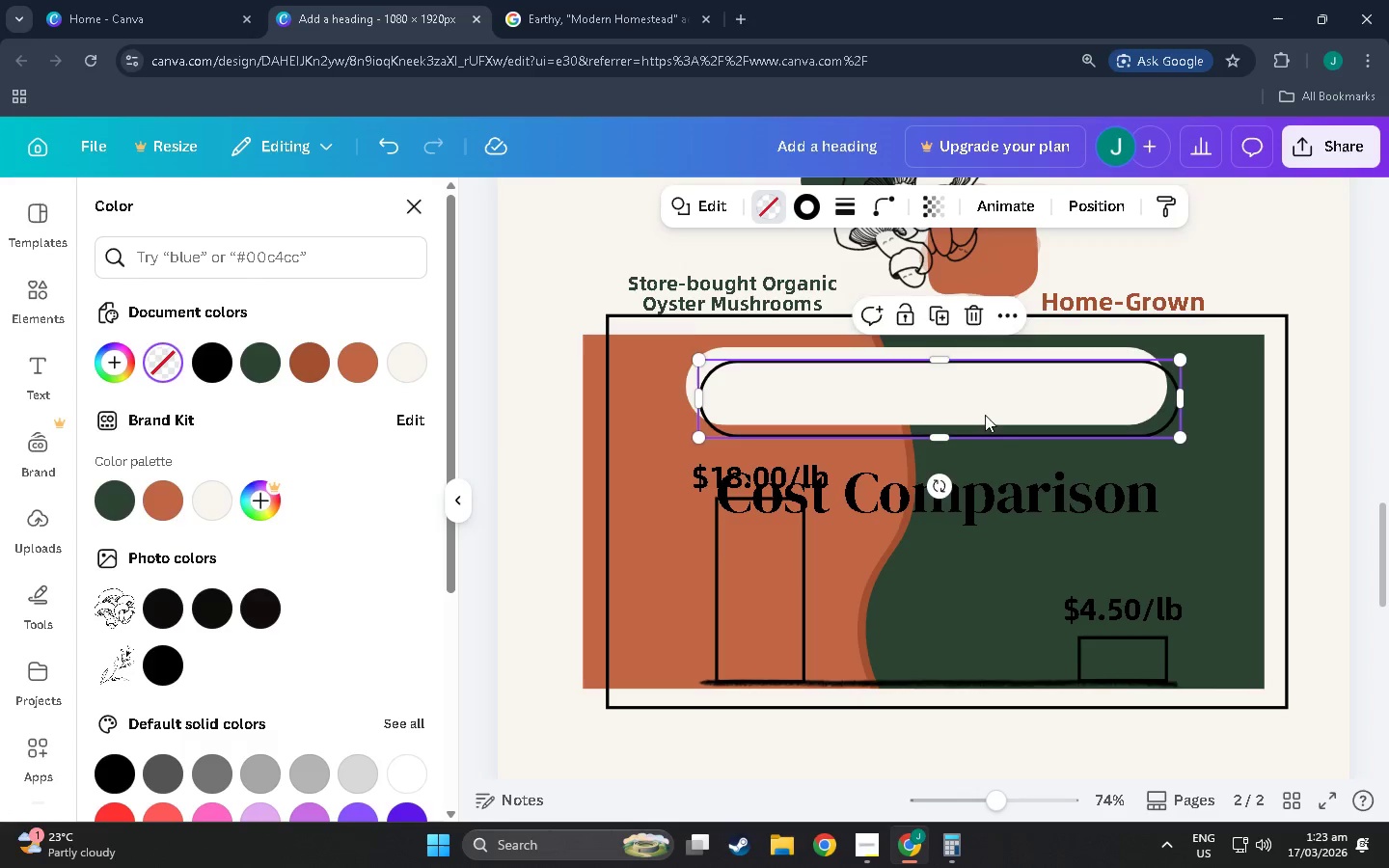 
left_click_drag(start_coordinate=[985, 414], to_coordinate=[989, 393])
 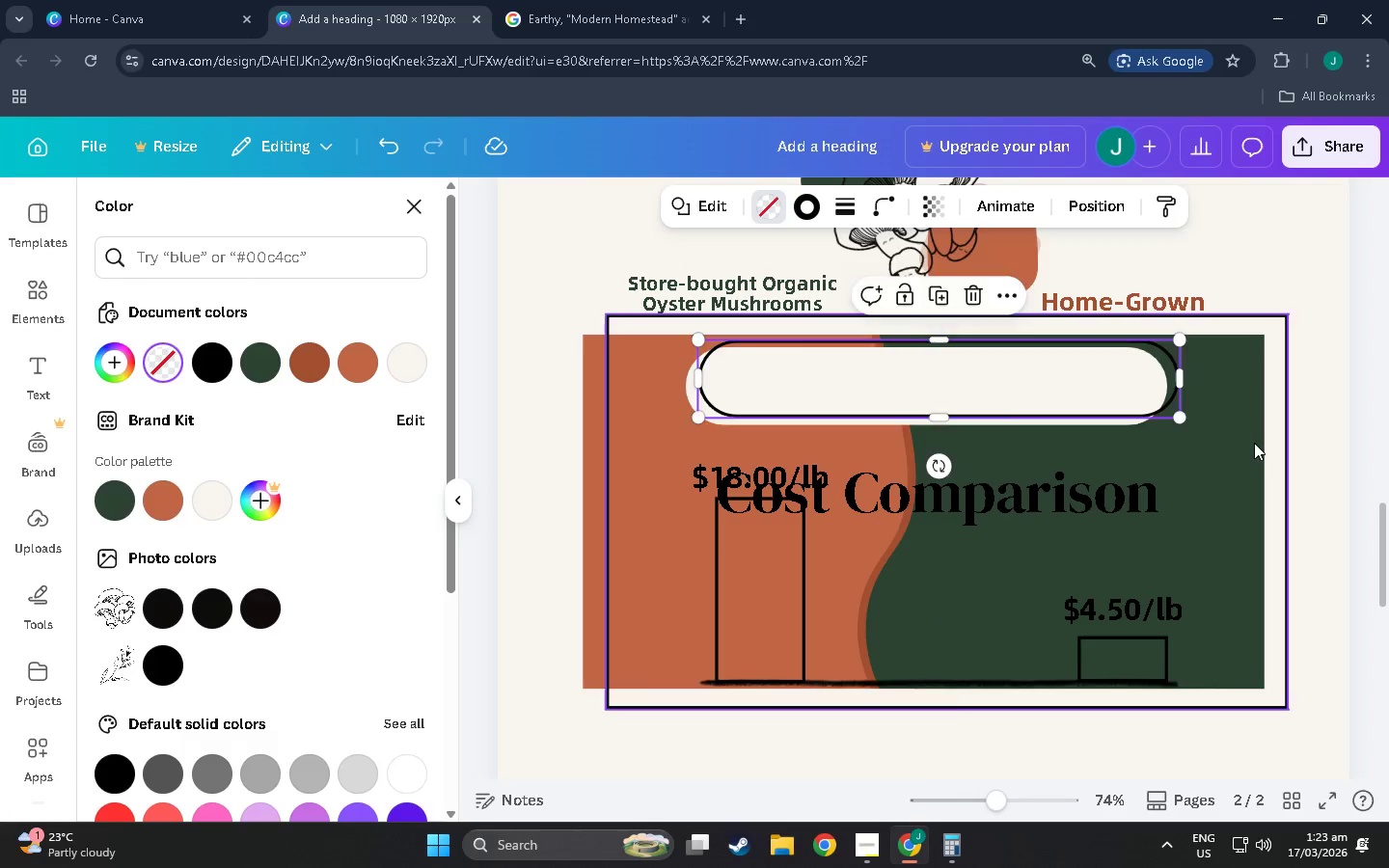 
left_click([1257, 443])
 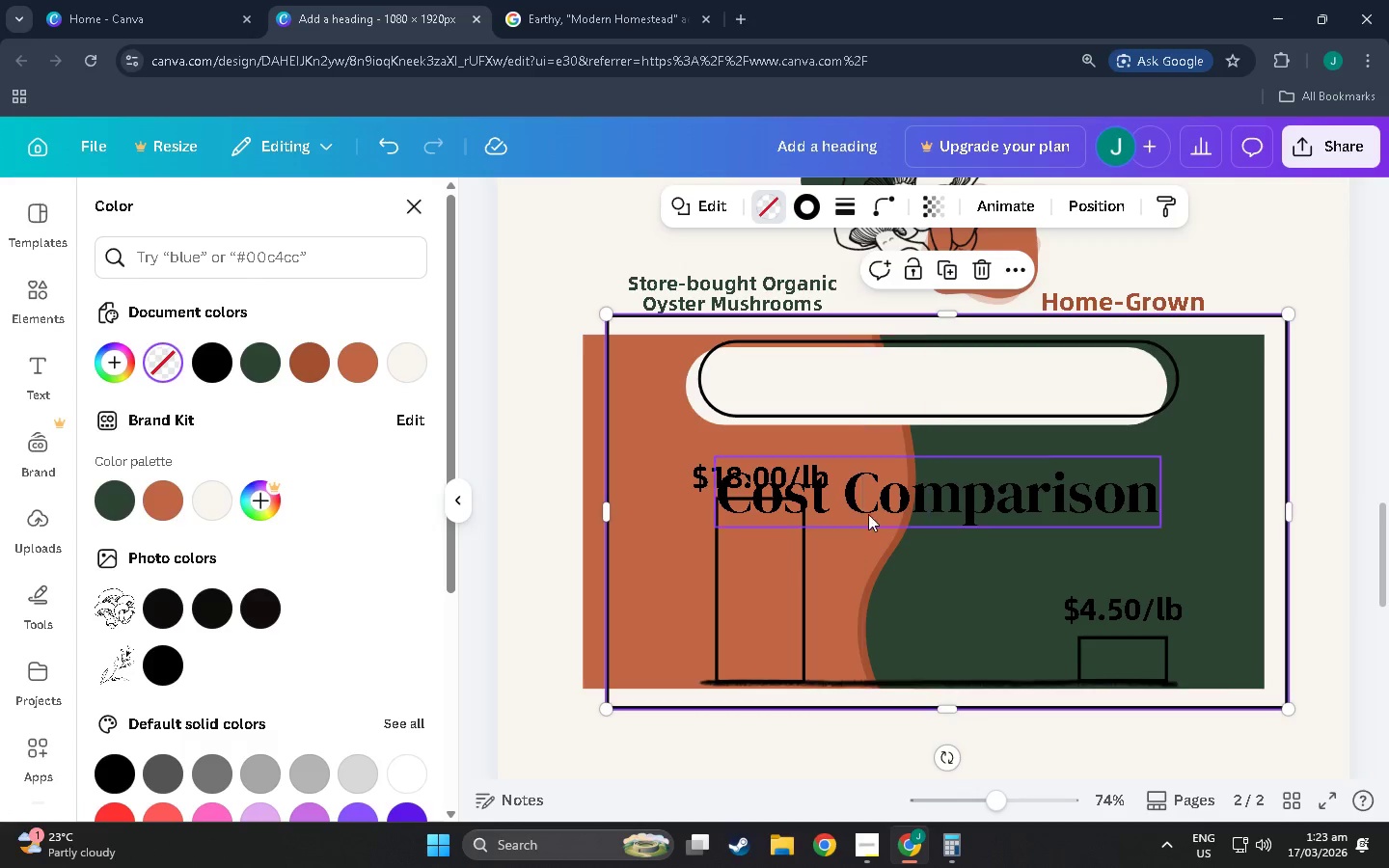 
left_click([904, 504])
 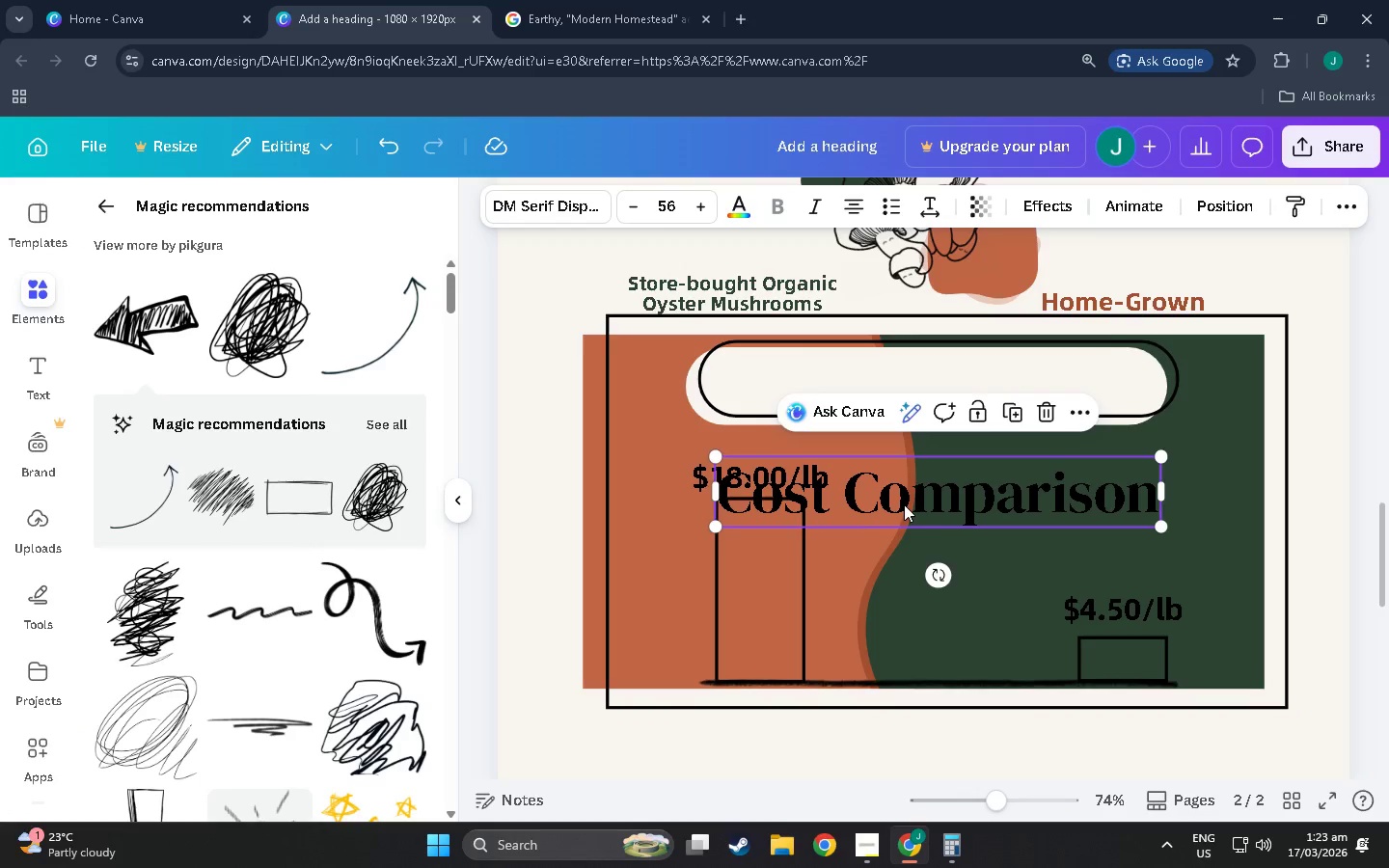 
left_click_drag(start_coordinate=[904, 504], to_coordinate=[896, 395])
 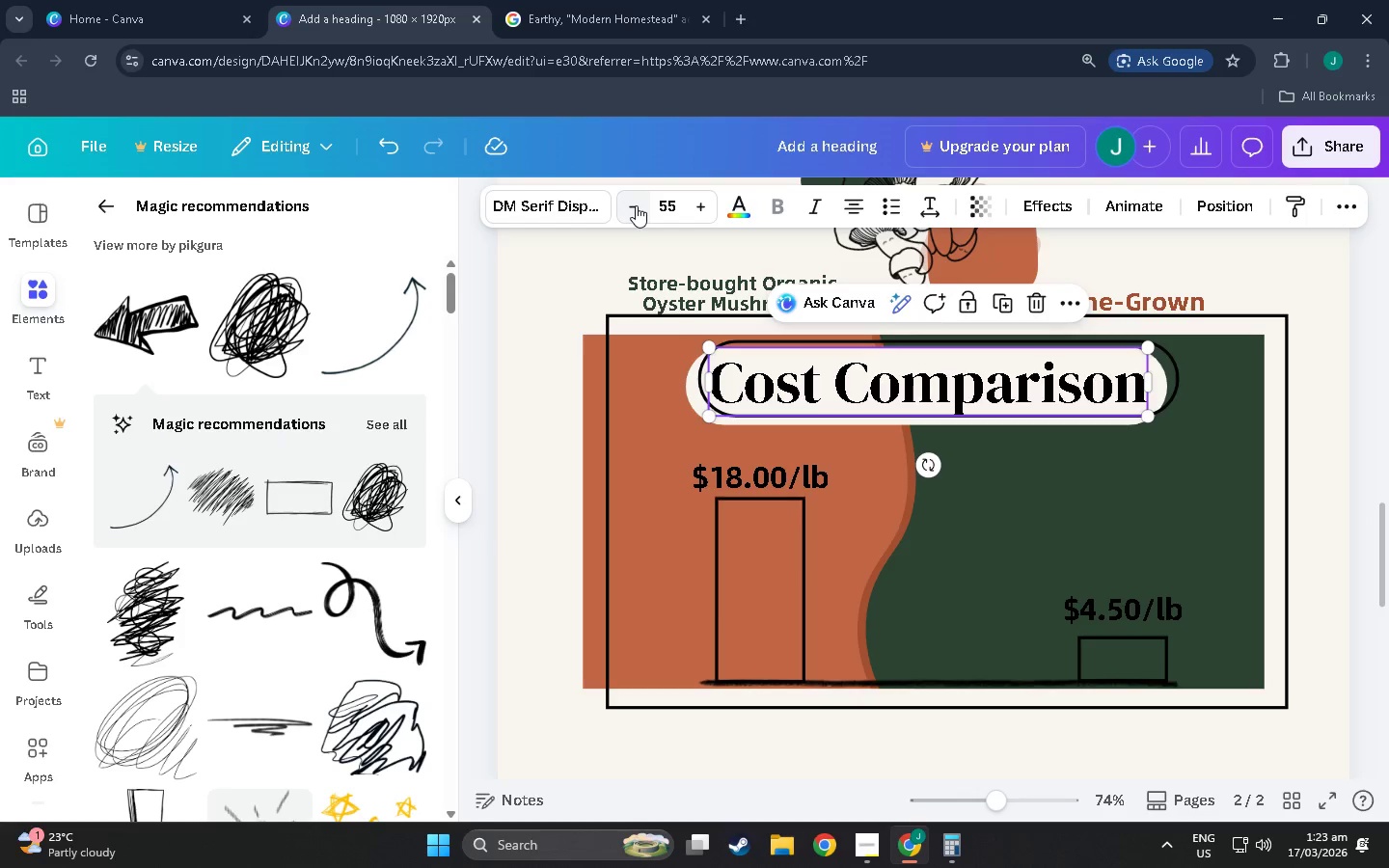 
left_click([636, 205])
 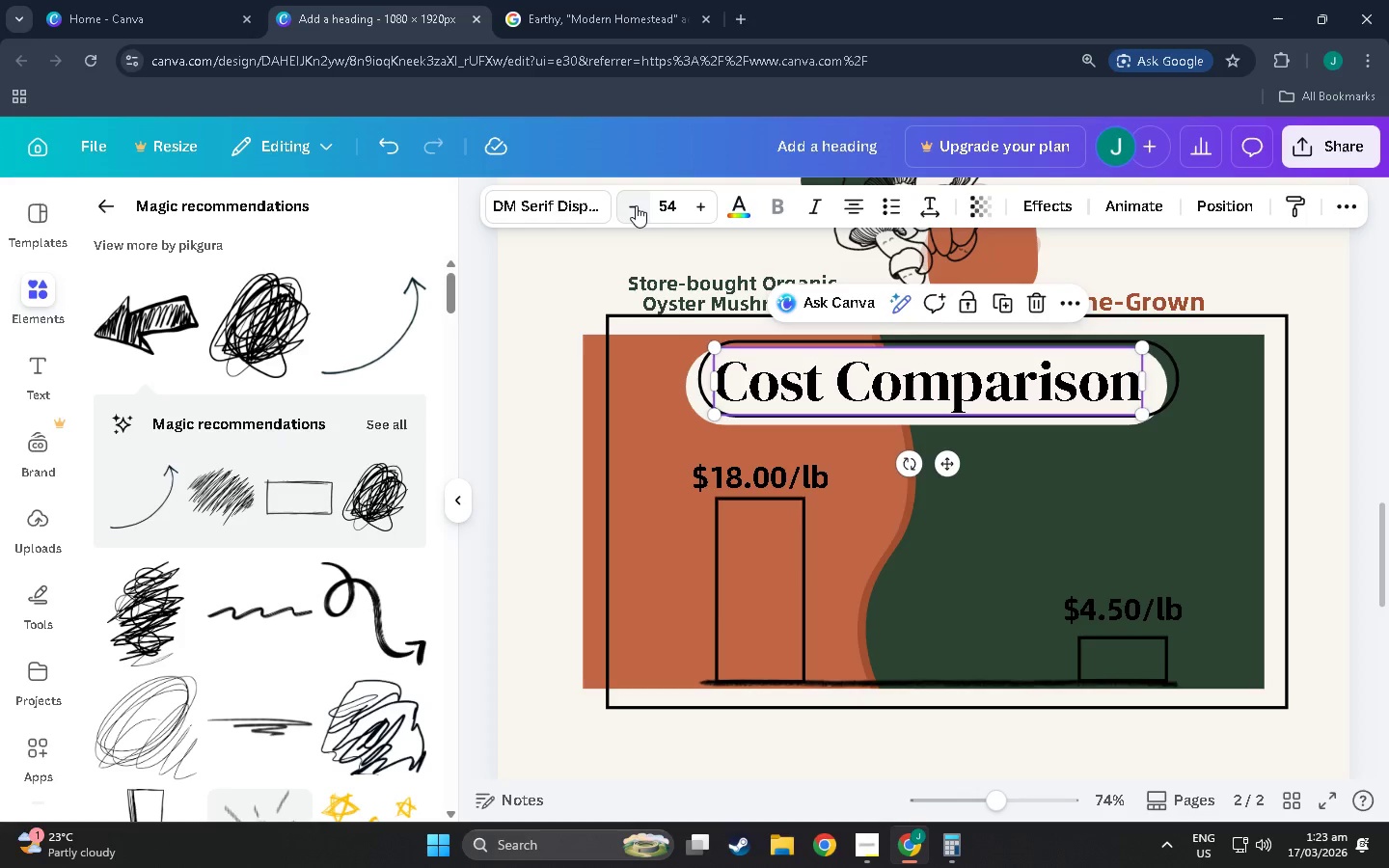 
left_click([636, 205])
 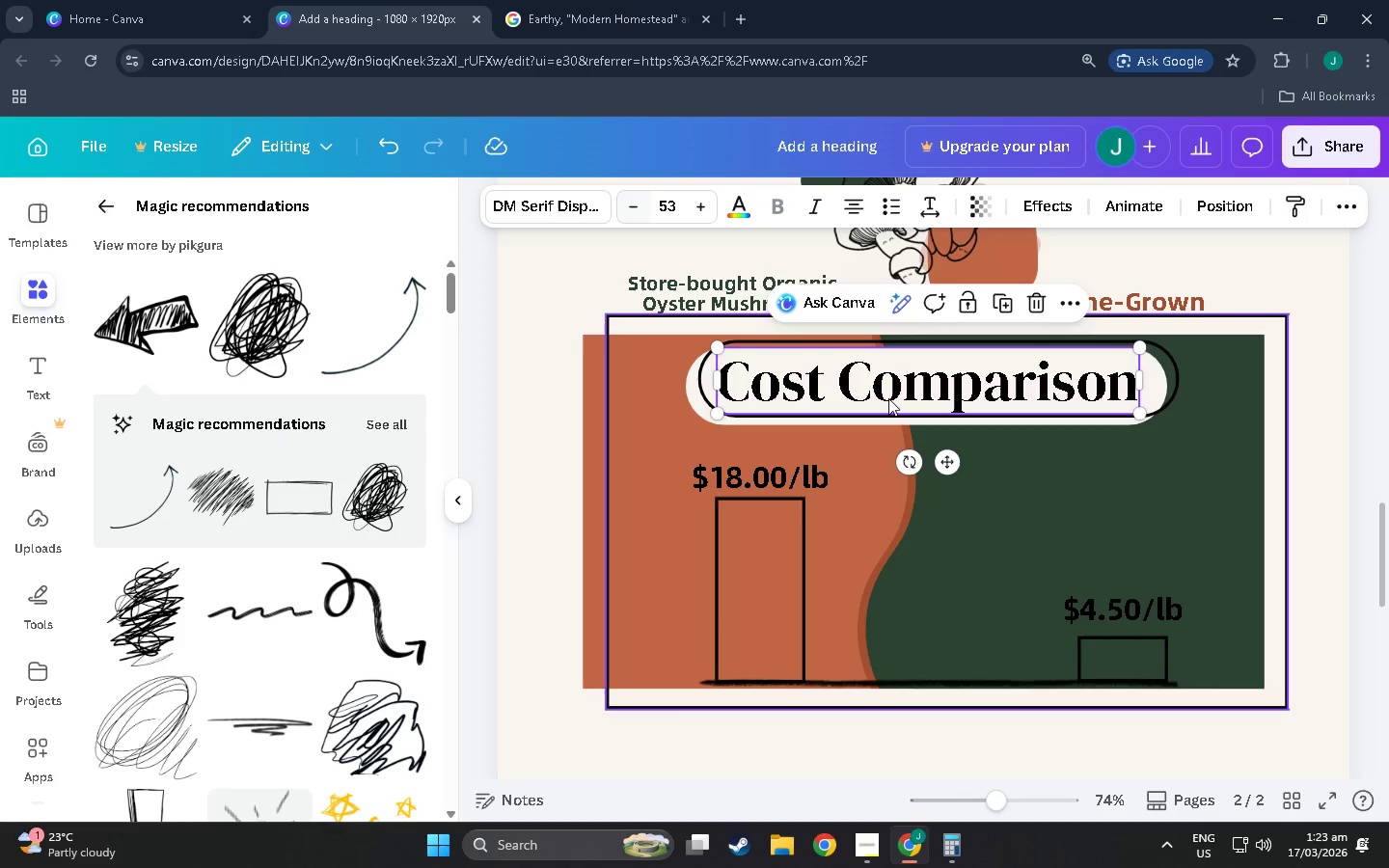 
left_click([1069, 485])
 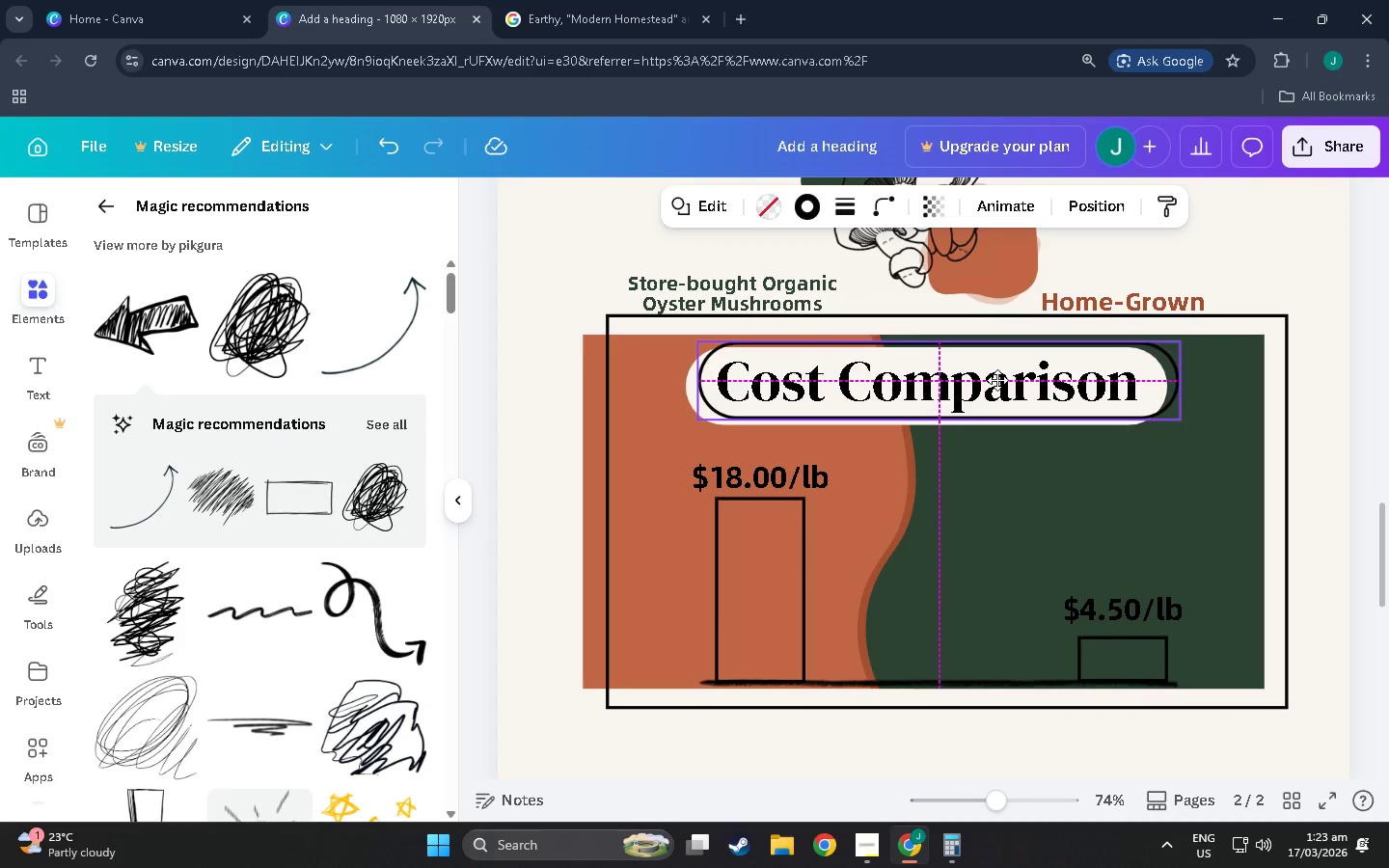 
left_click([1018, 379])
 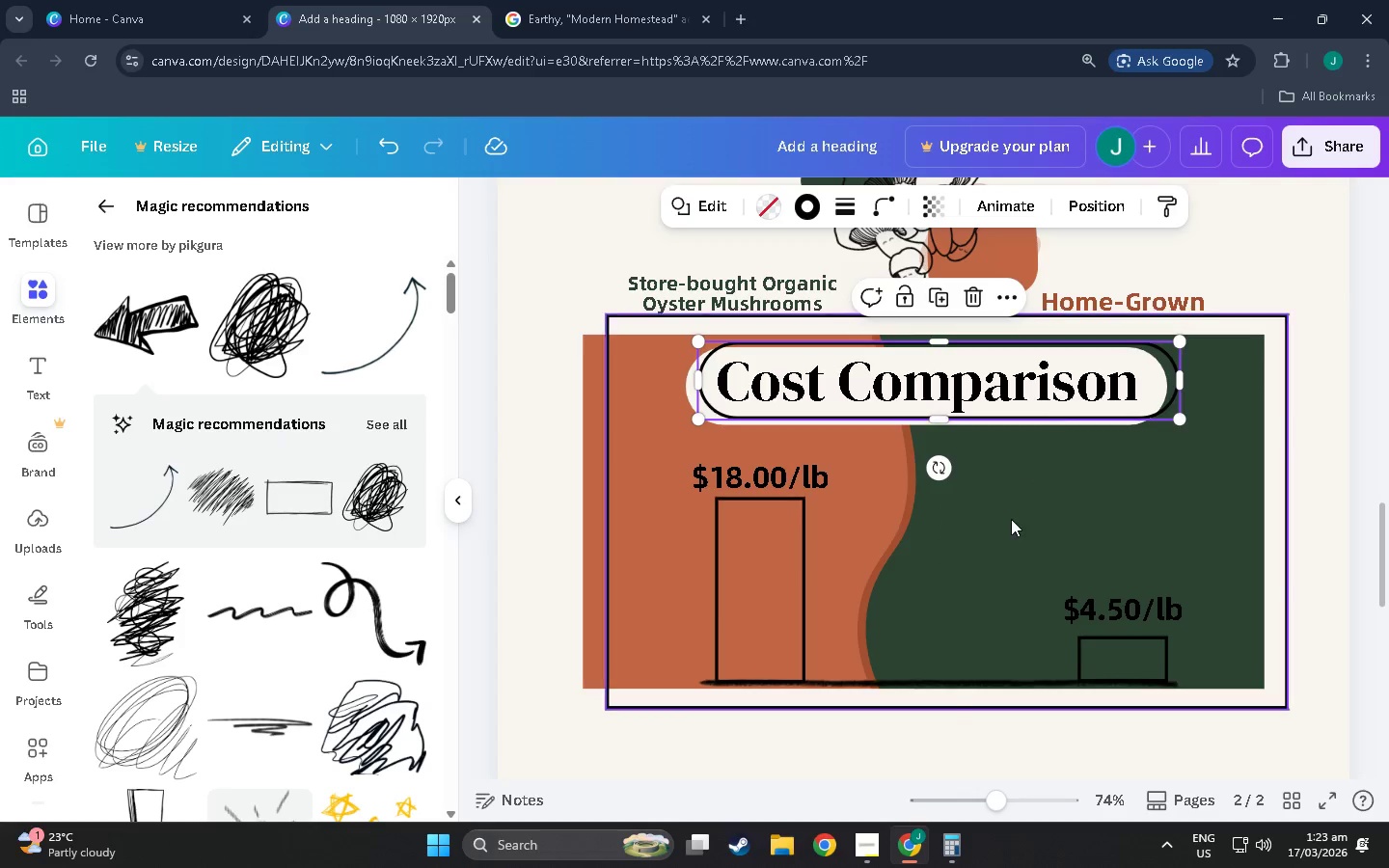 
left_click([1011, 520])
 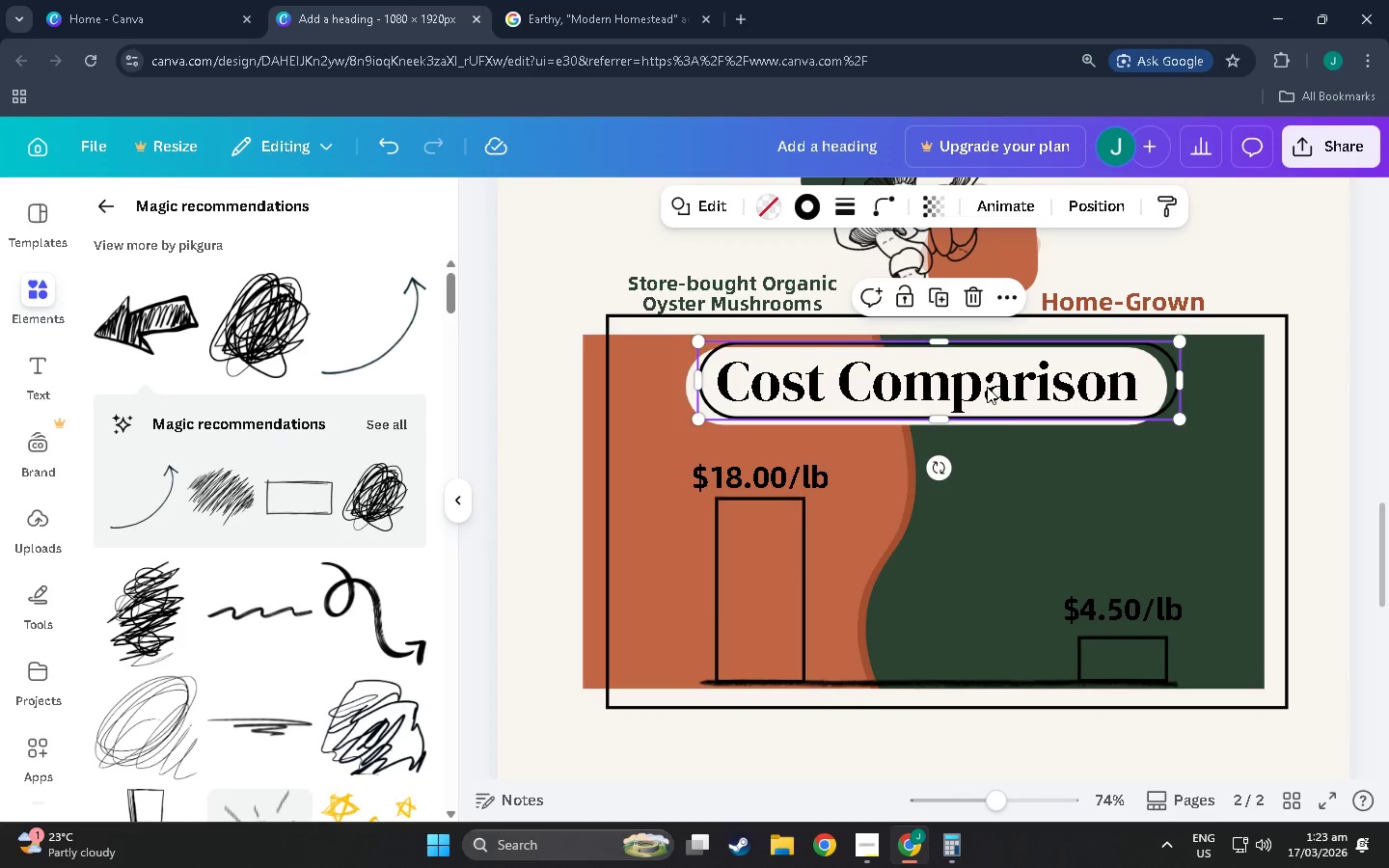 
double_click([1015, 481])
 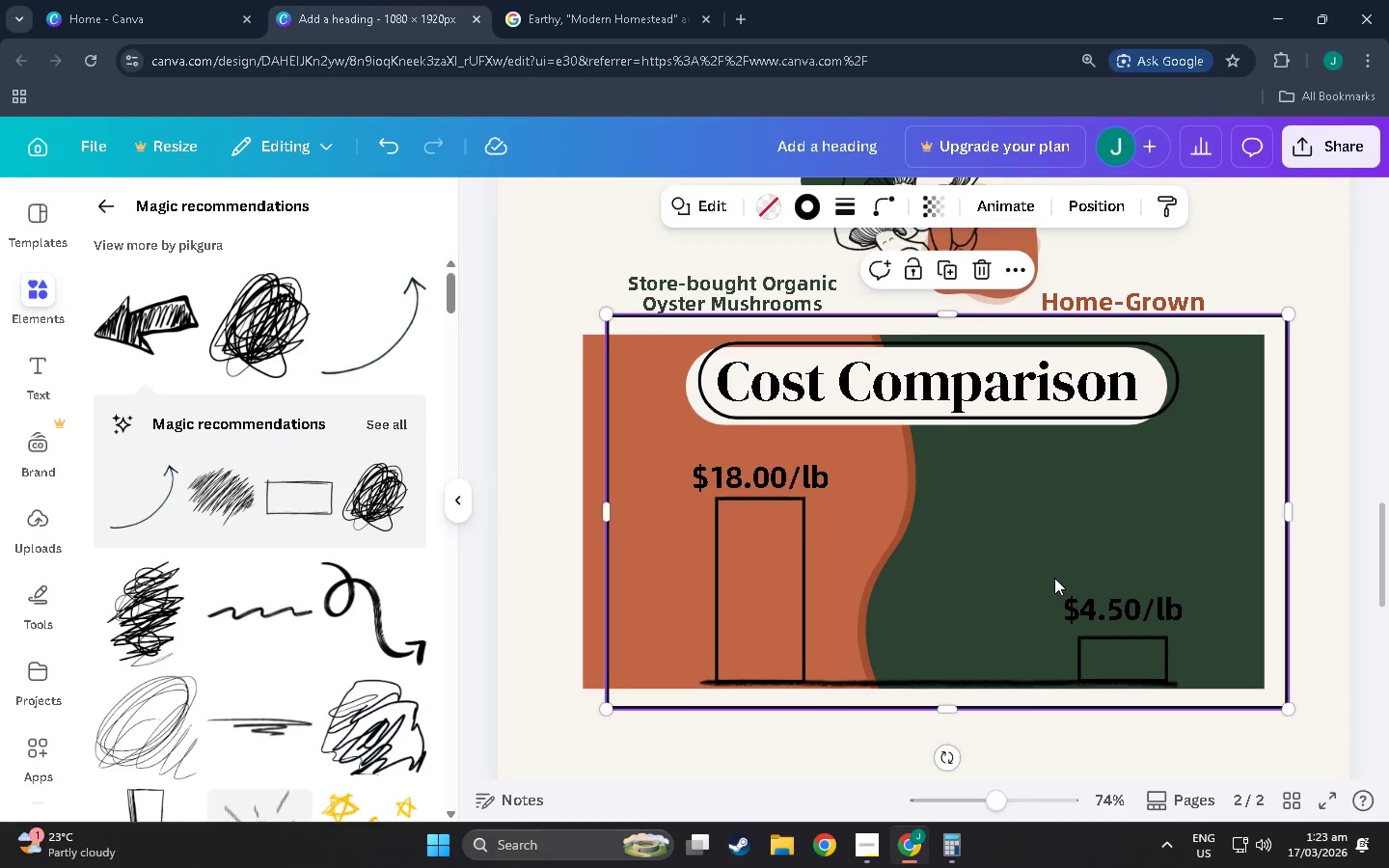 
scroll: coordinate [1054, 579], scroll_direction: down, amount: 3.0
 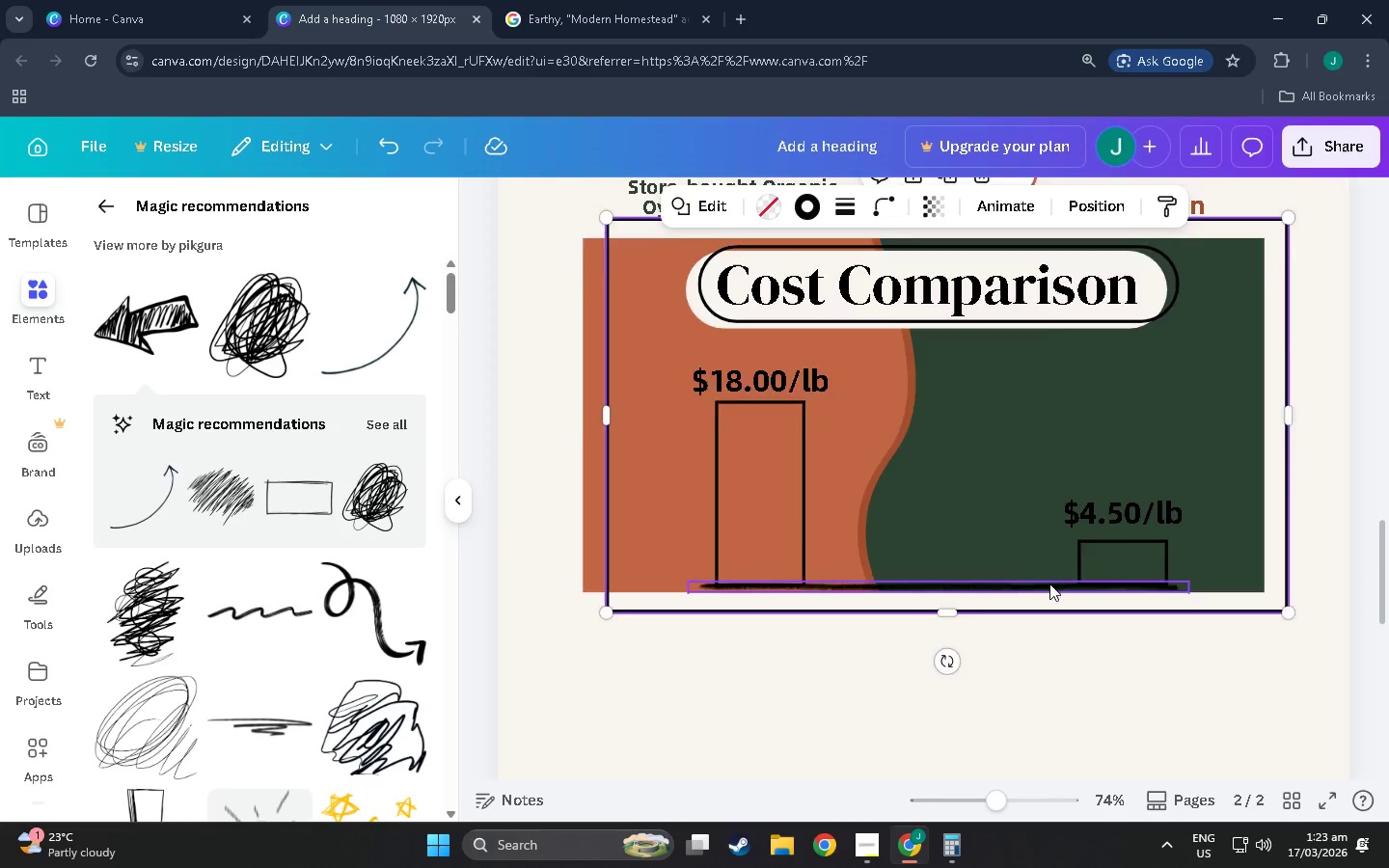 
scroll: coordinate [1049, 583], scroll_direction: up, amount: 4.0
 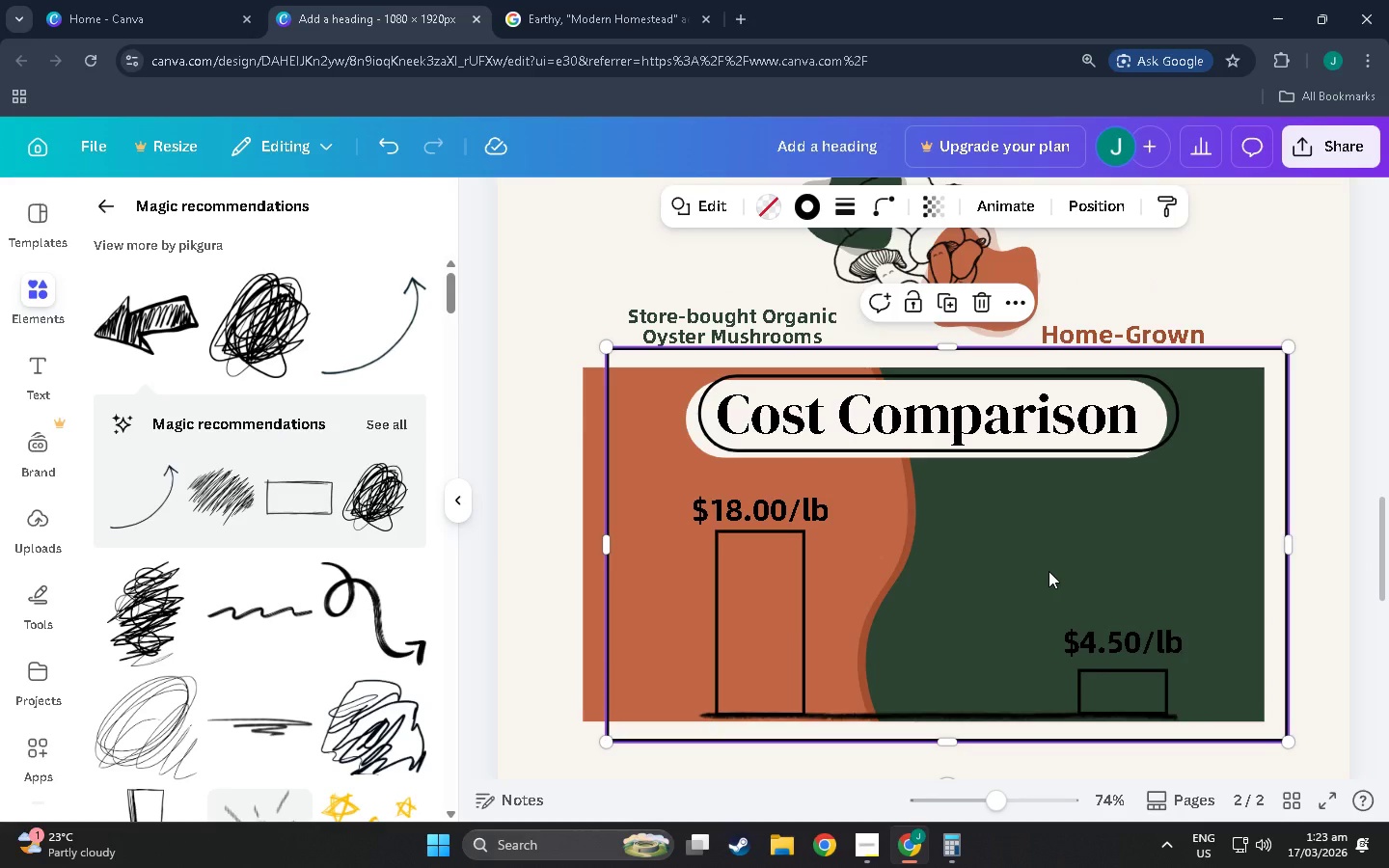 
scroll: coordinate [1049, 571], scroll_direction: down, amount: 5.0
 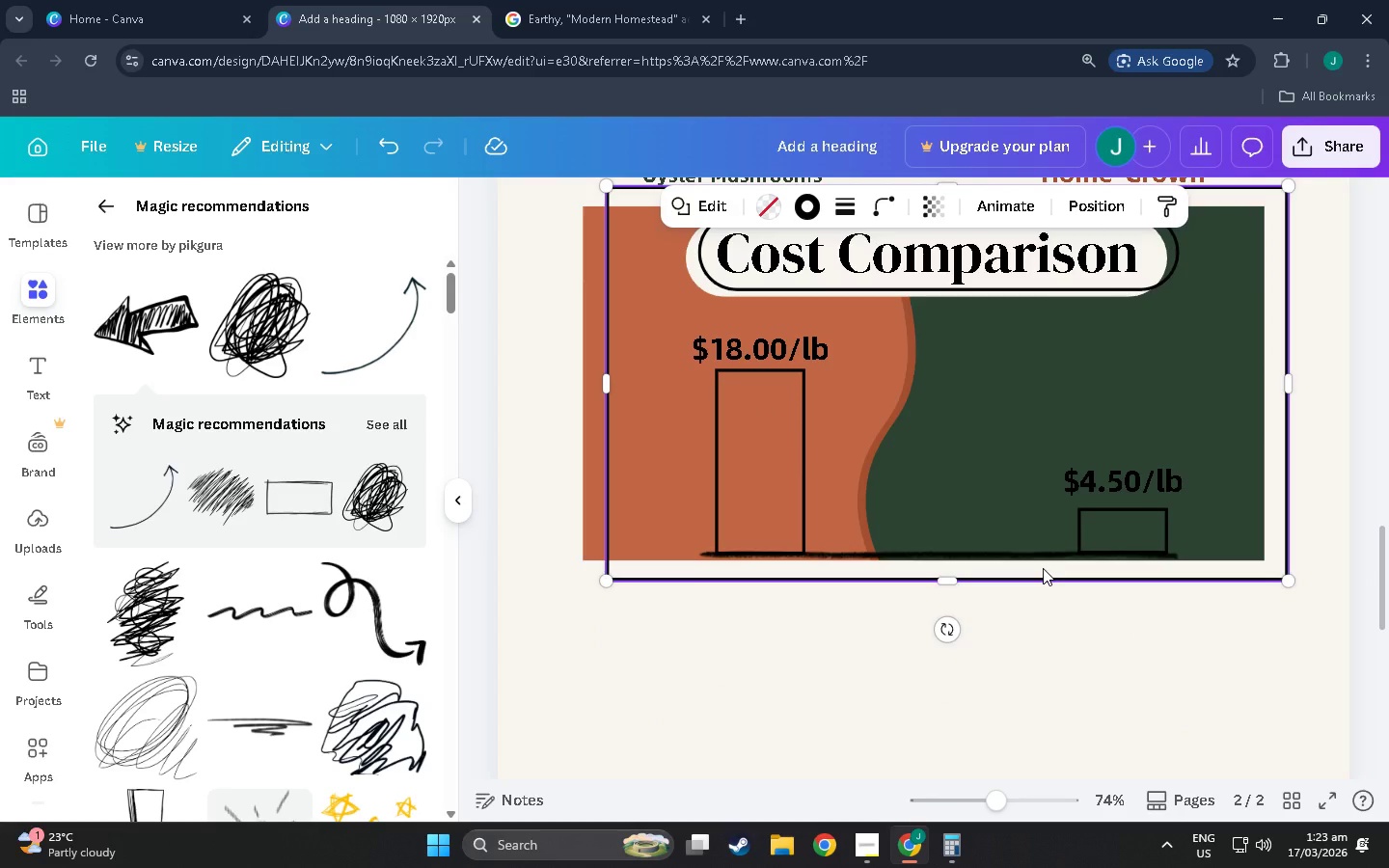 
wait(14.98)
 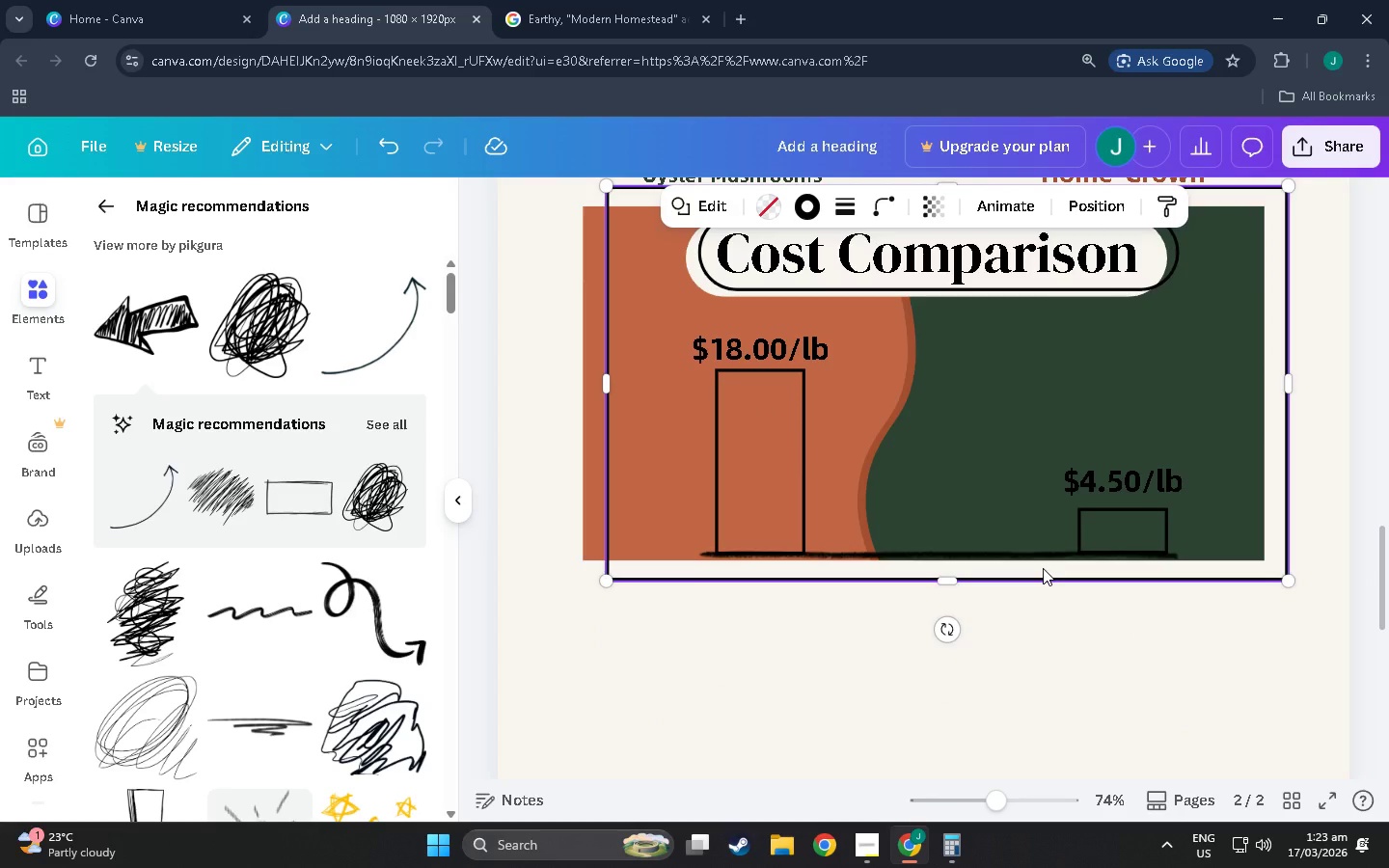 
scroll: coordinate [123, 561], scroll_direction: down, amount: 9.0
 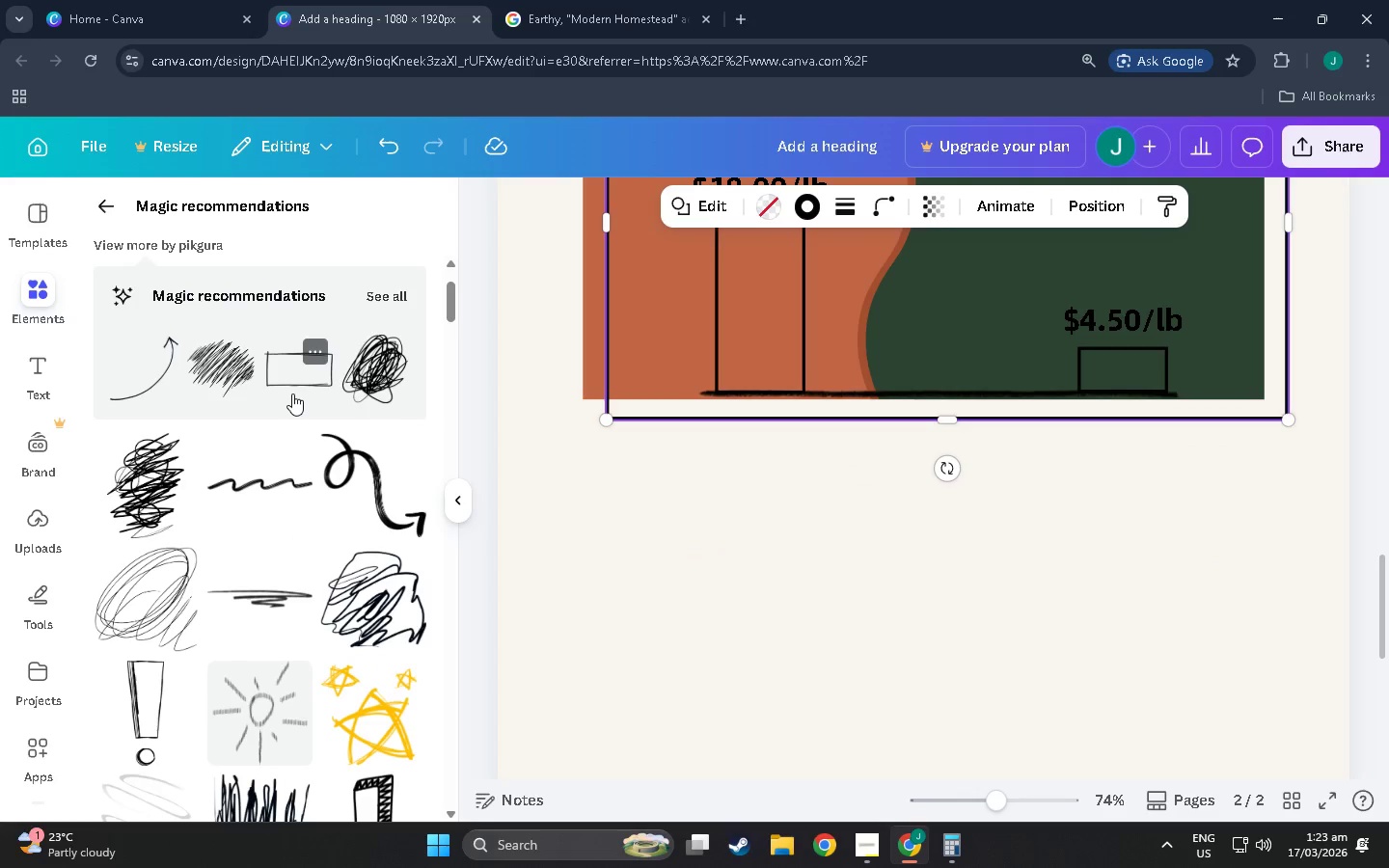 
left_click([286, 372])
 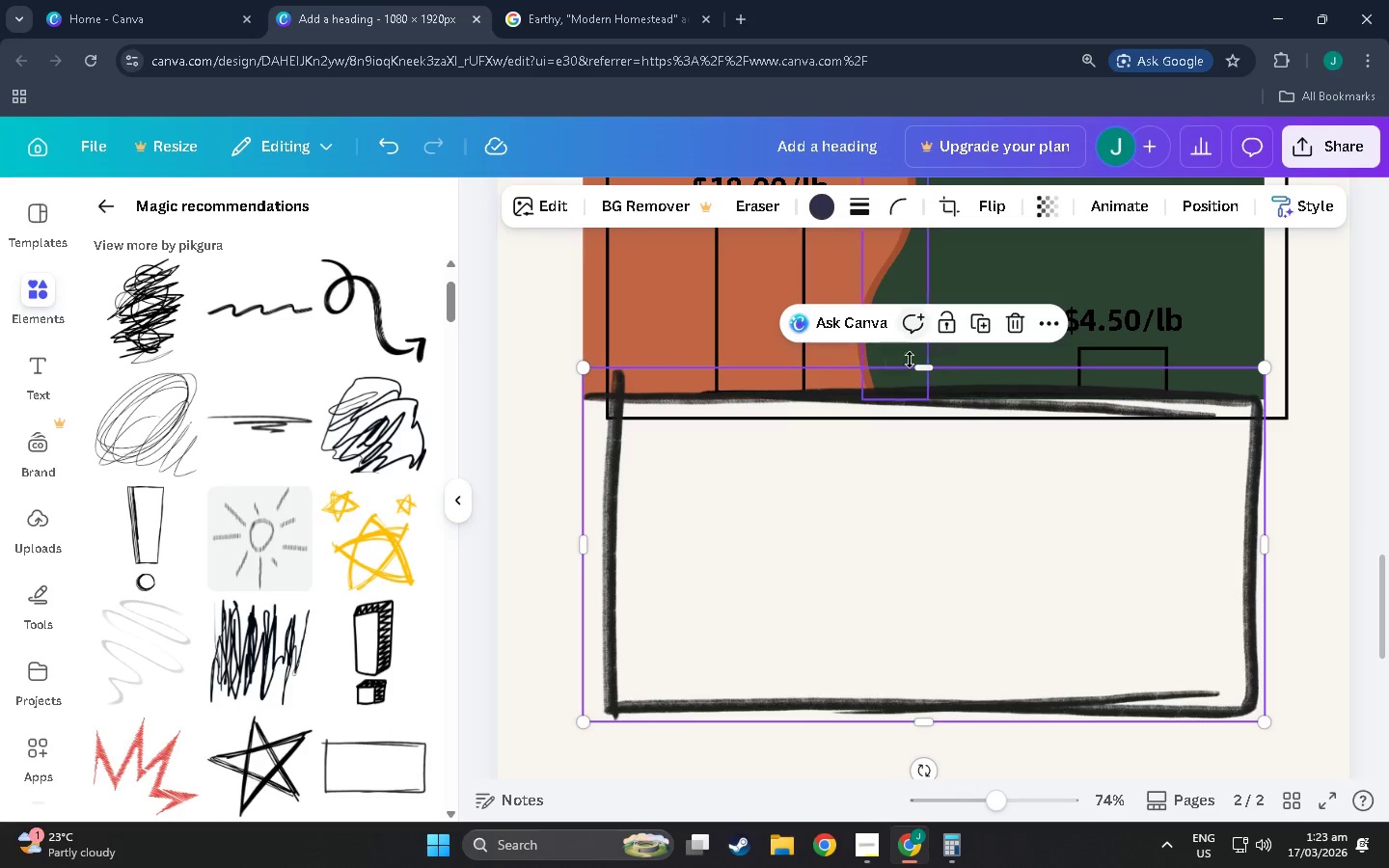 
left_click_drag(start_coordinate=[933, 368], to_coordinate=[942, 371])
 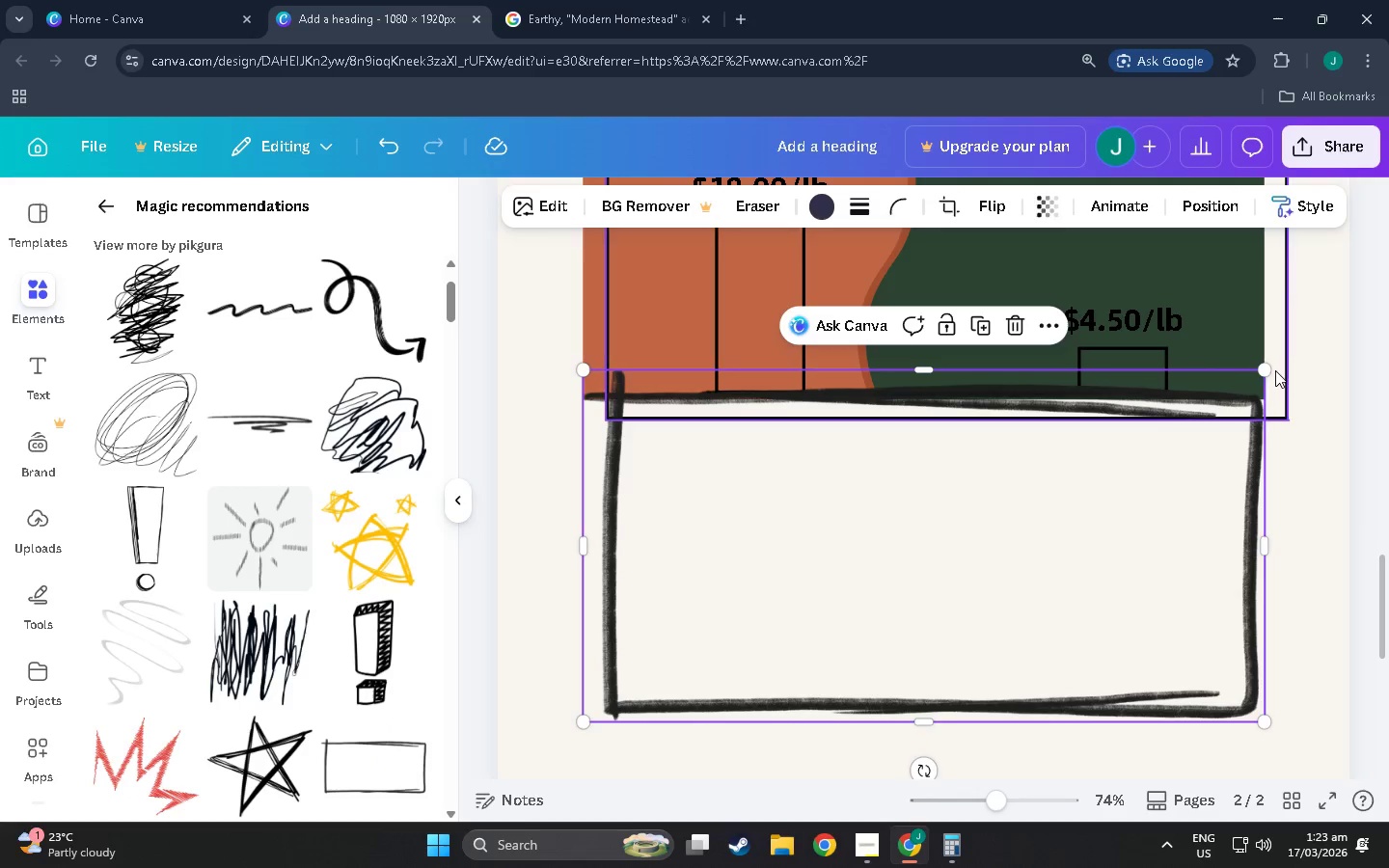 
left_click_drag(start_coordinate=[1264, 367], to_coordinate=[665, 614])
 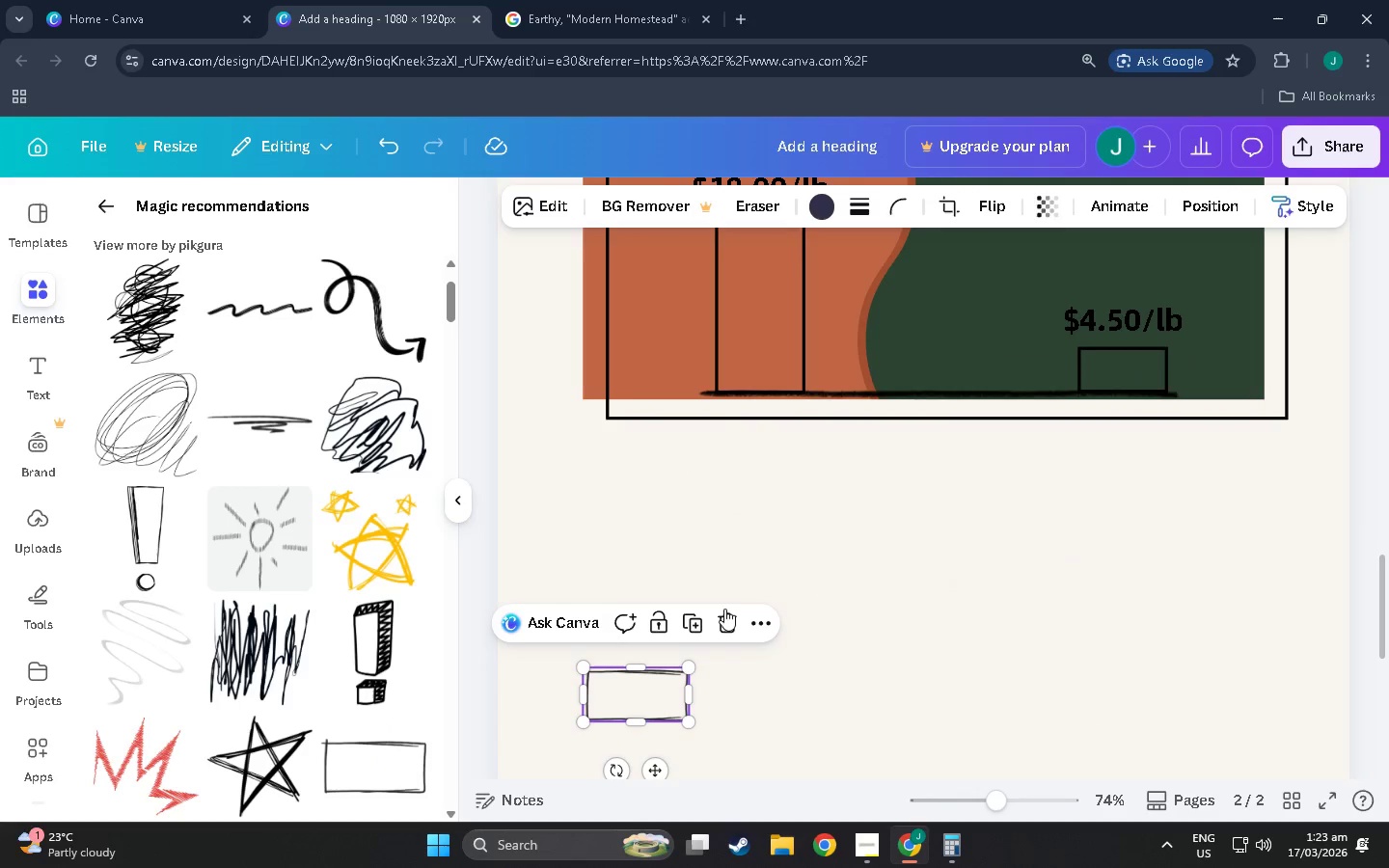 
left_click([717, 622])
 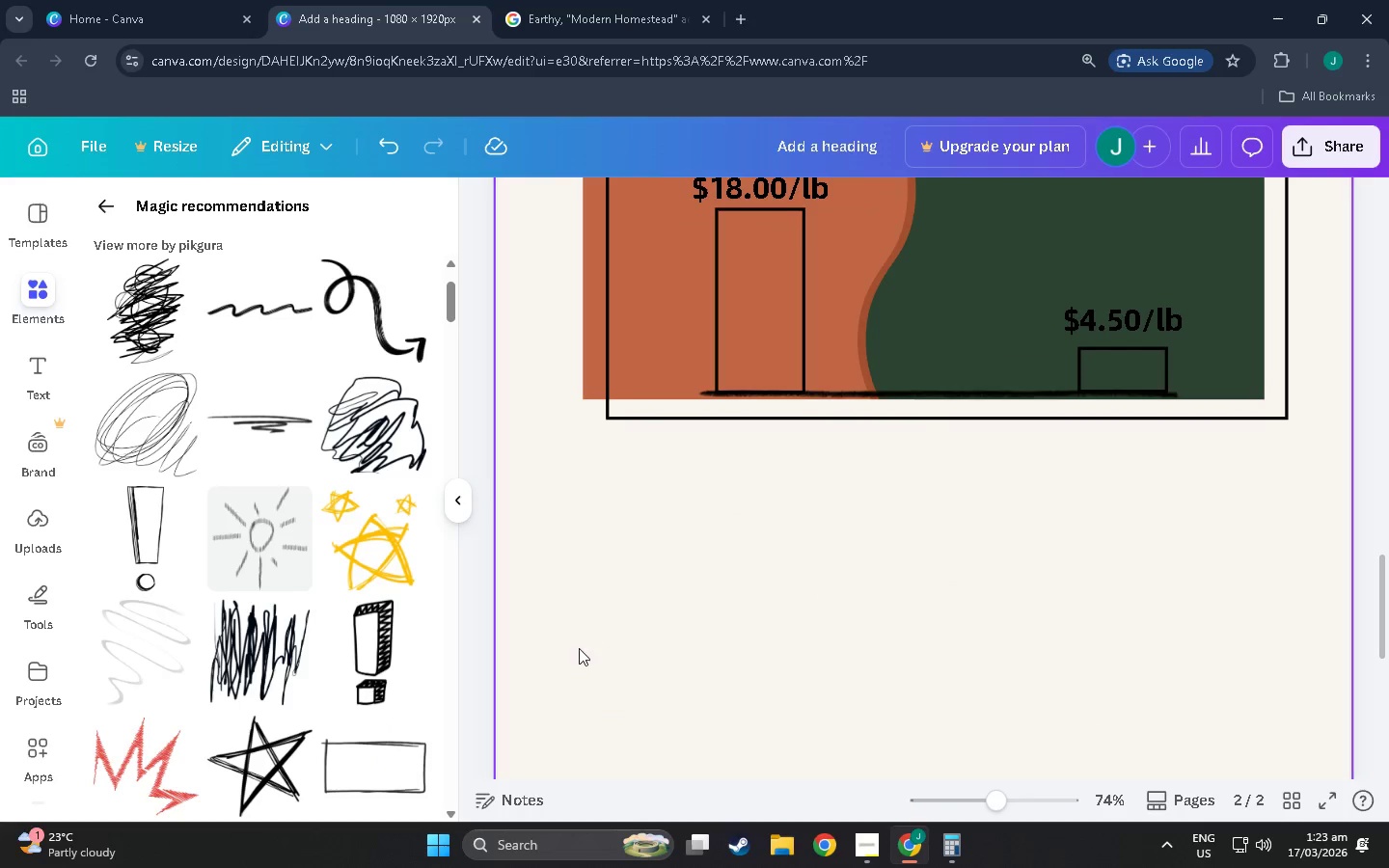 
scroll: coordinate [597, 602], scroll_direction: up, amount: 7.0
 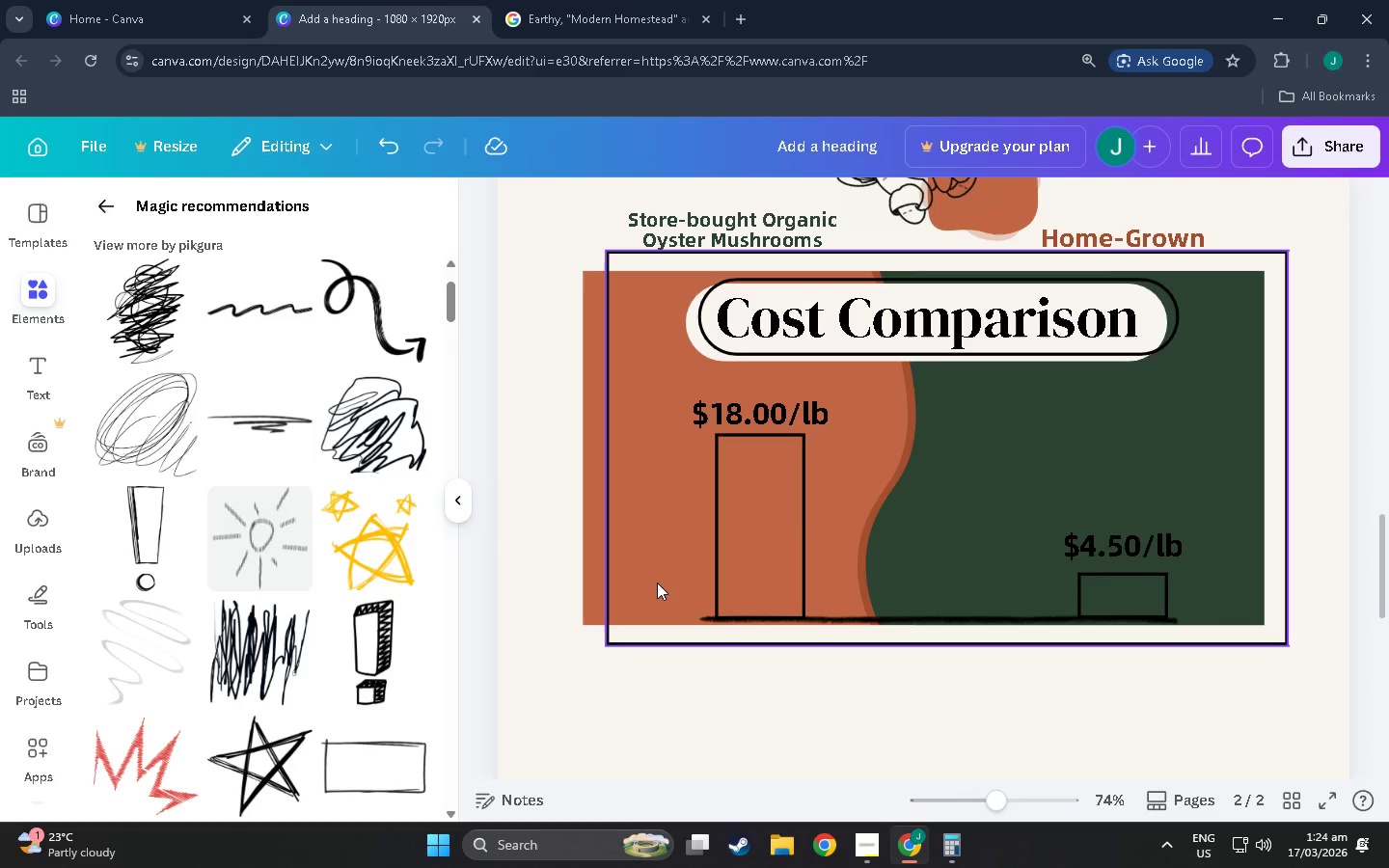 
wait(6.23)
 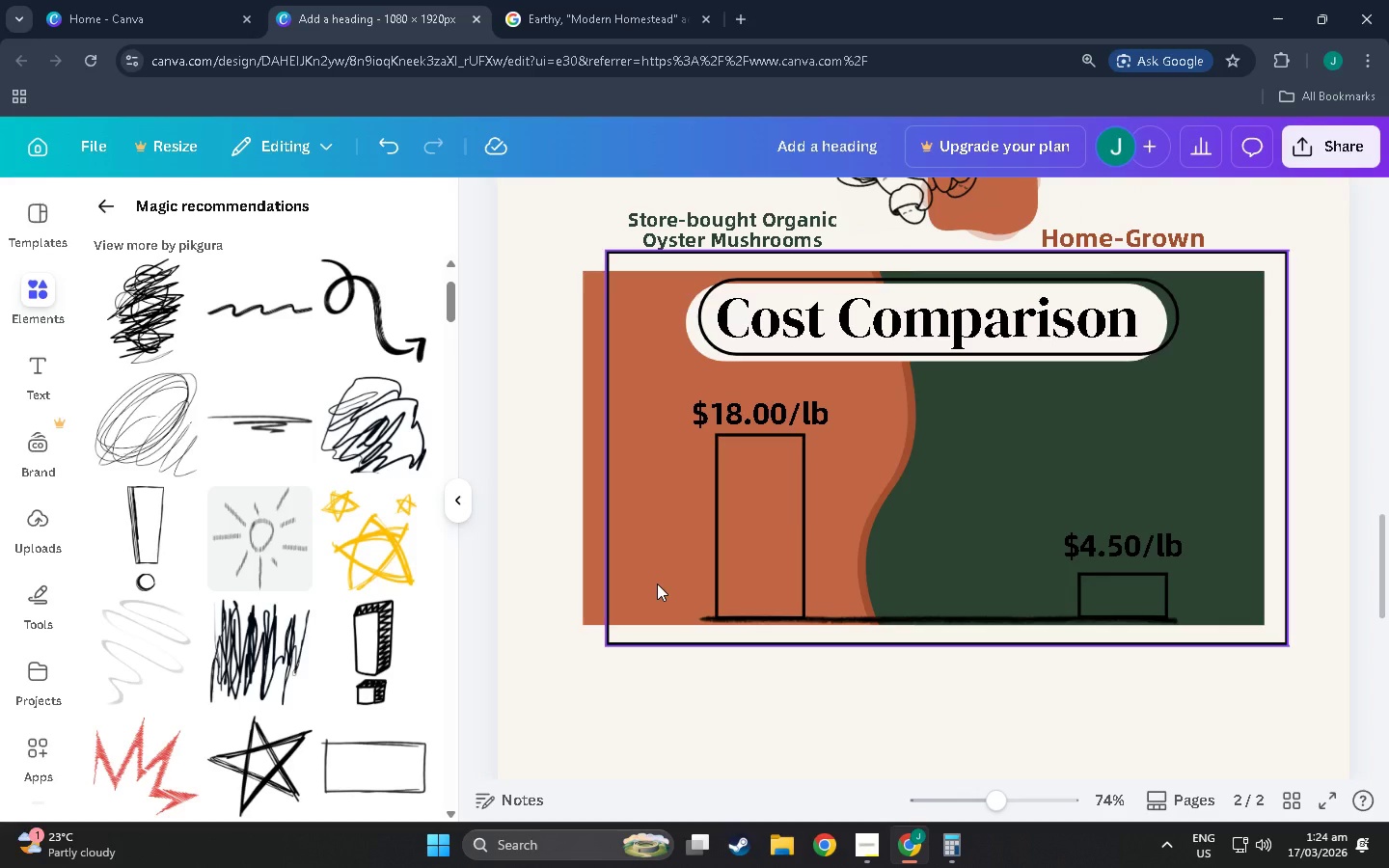 
left_click([1037, 458])
 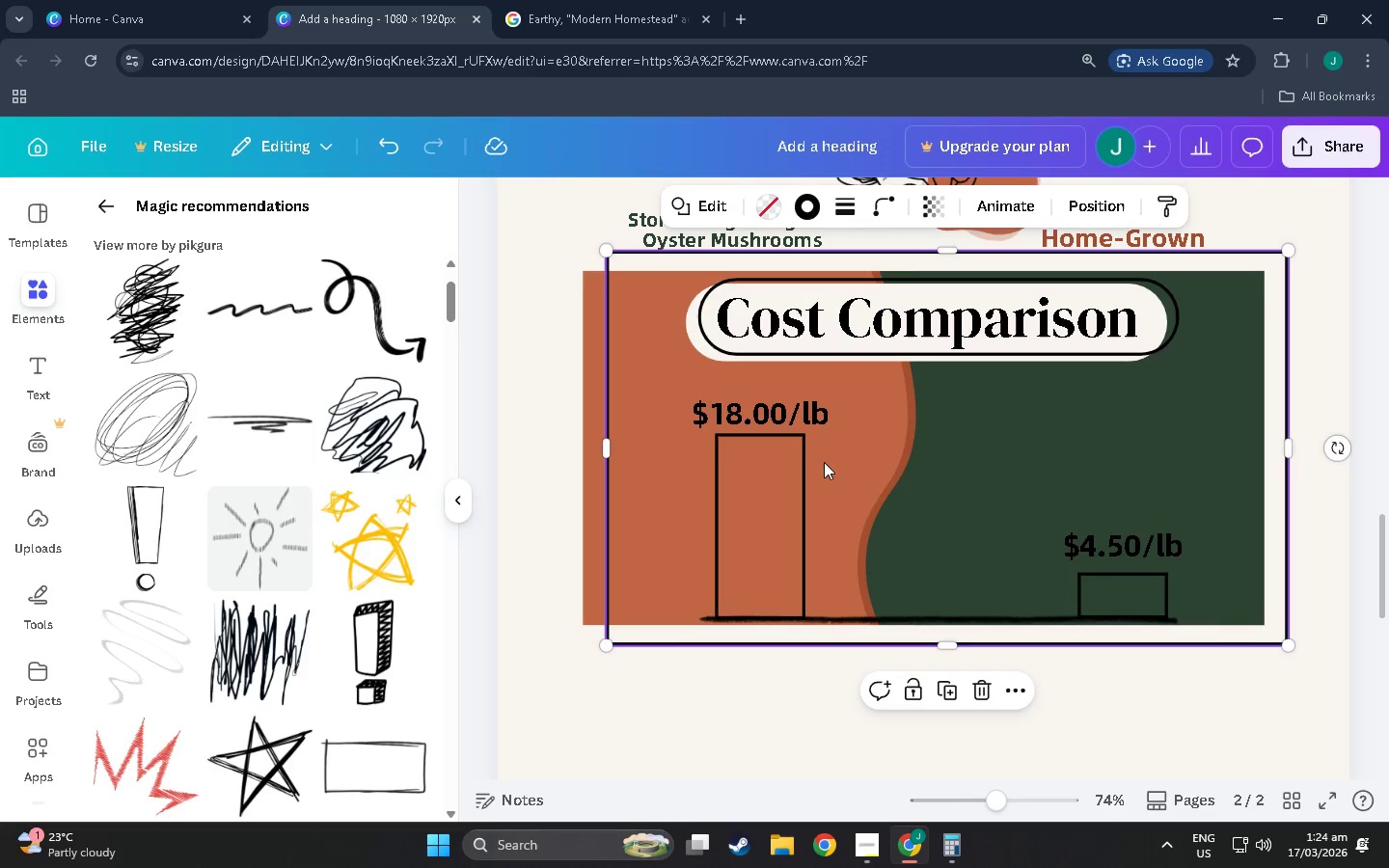 
left_click([884, 521])
 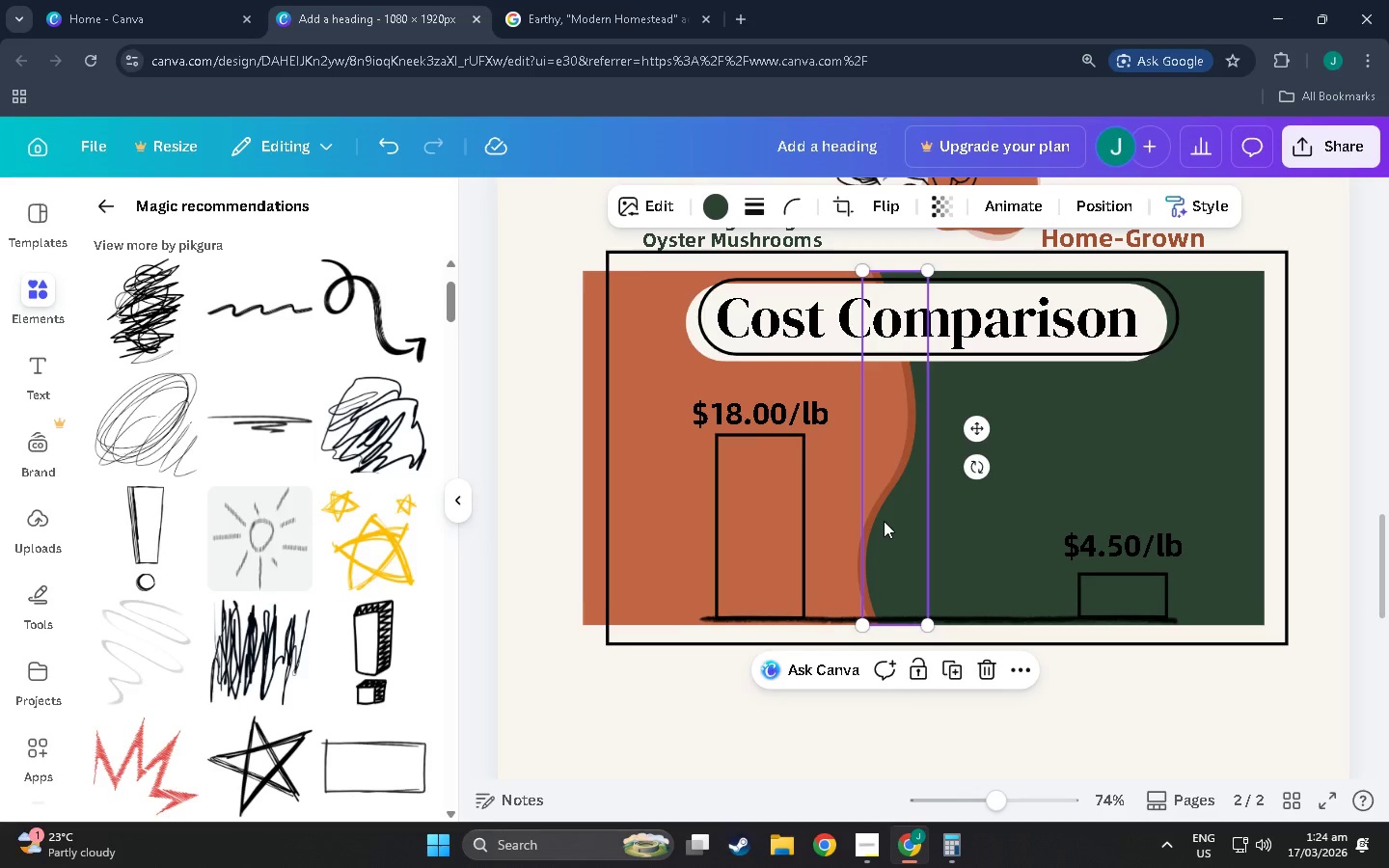 
left_click_drag(start_coordinate=[884, 521], to_coordinate=[955, 520])
 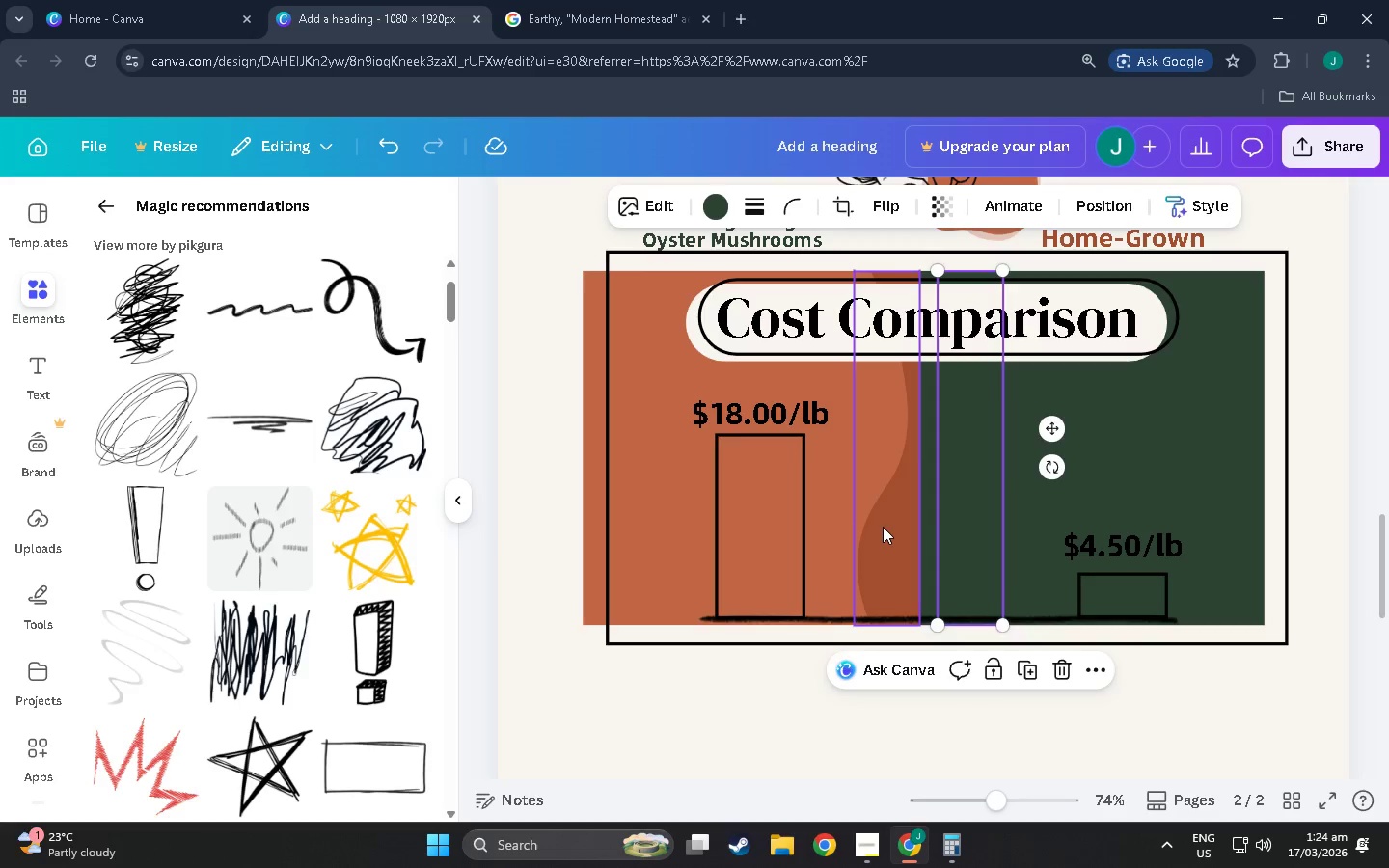 
left_click_drag(start_coordinate=[883, 527], to_coordinate=[914, 526])
 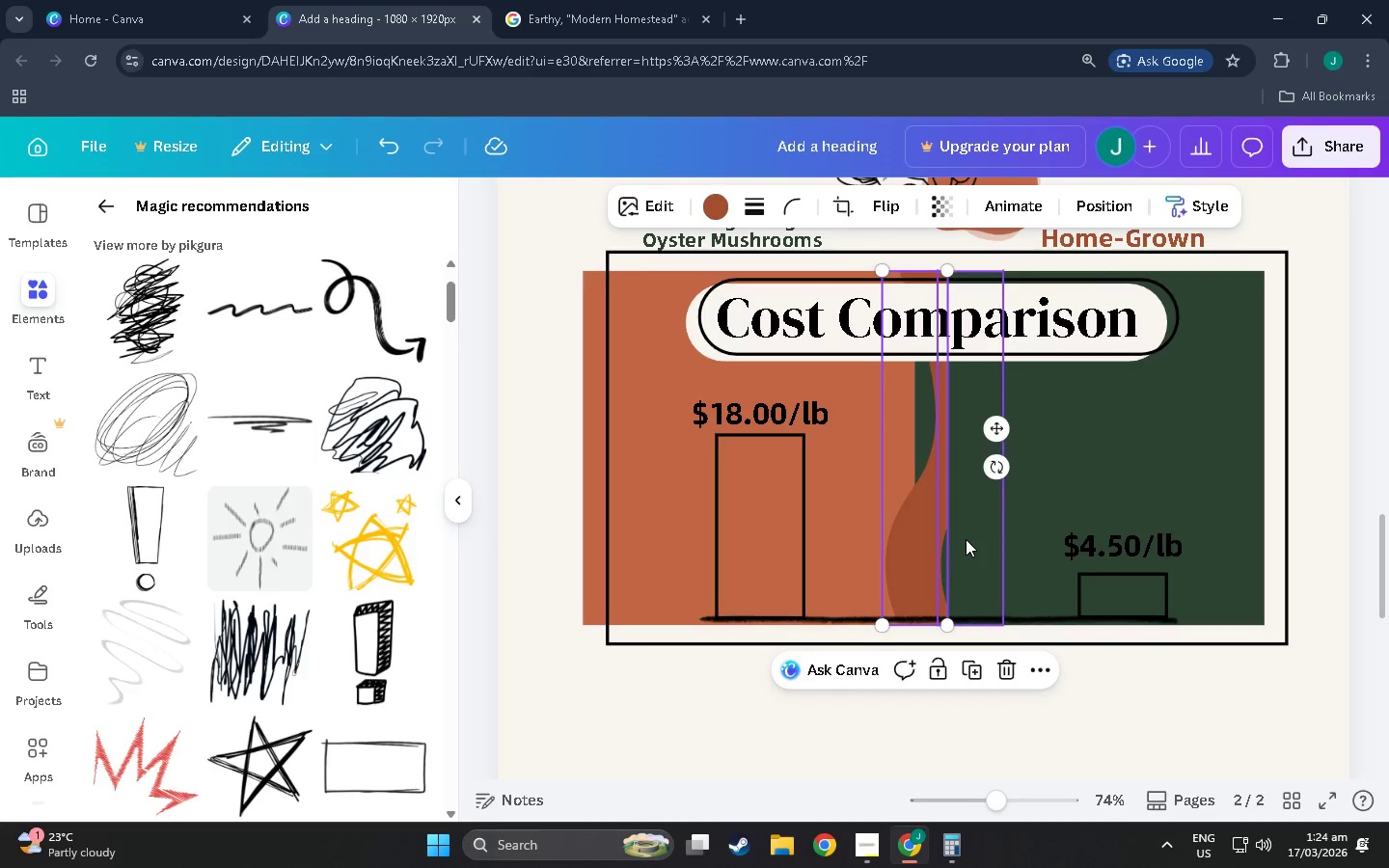 
left_click_drag(start_coordinate=[966, 539], to_coordinate=[918, 537])
 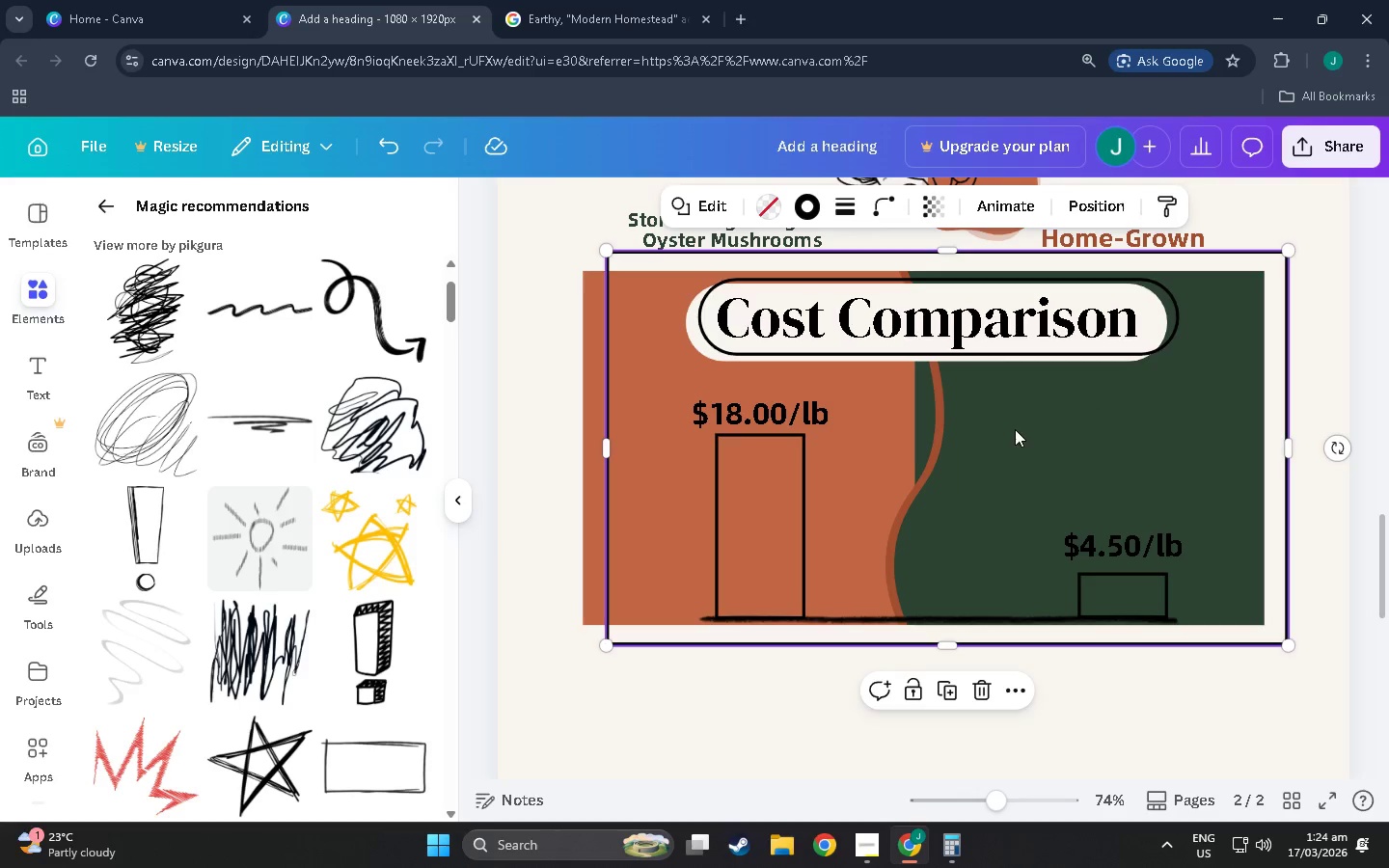 
left_click([1103, 207])
 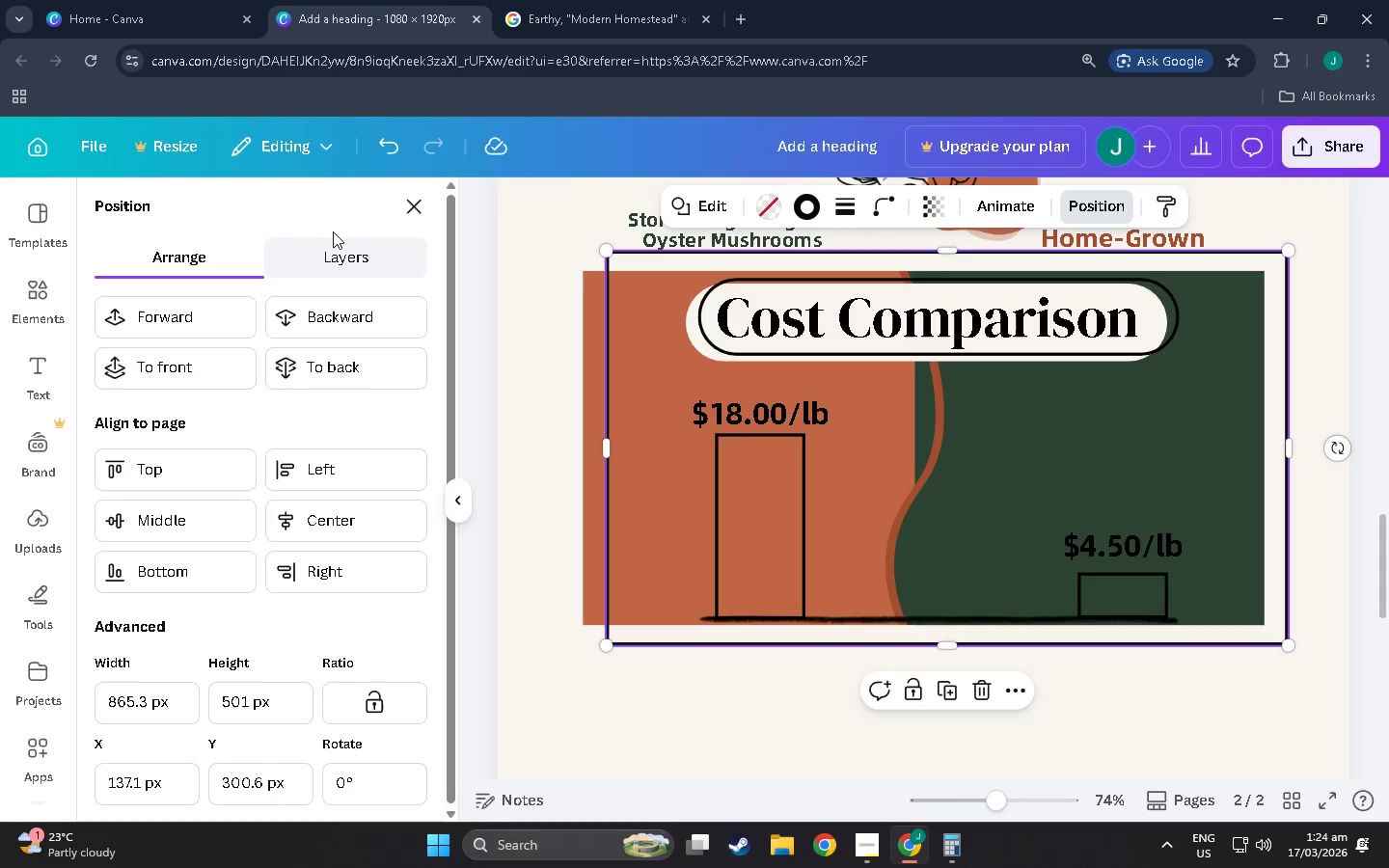 
double_click([343, 254])
 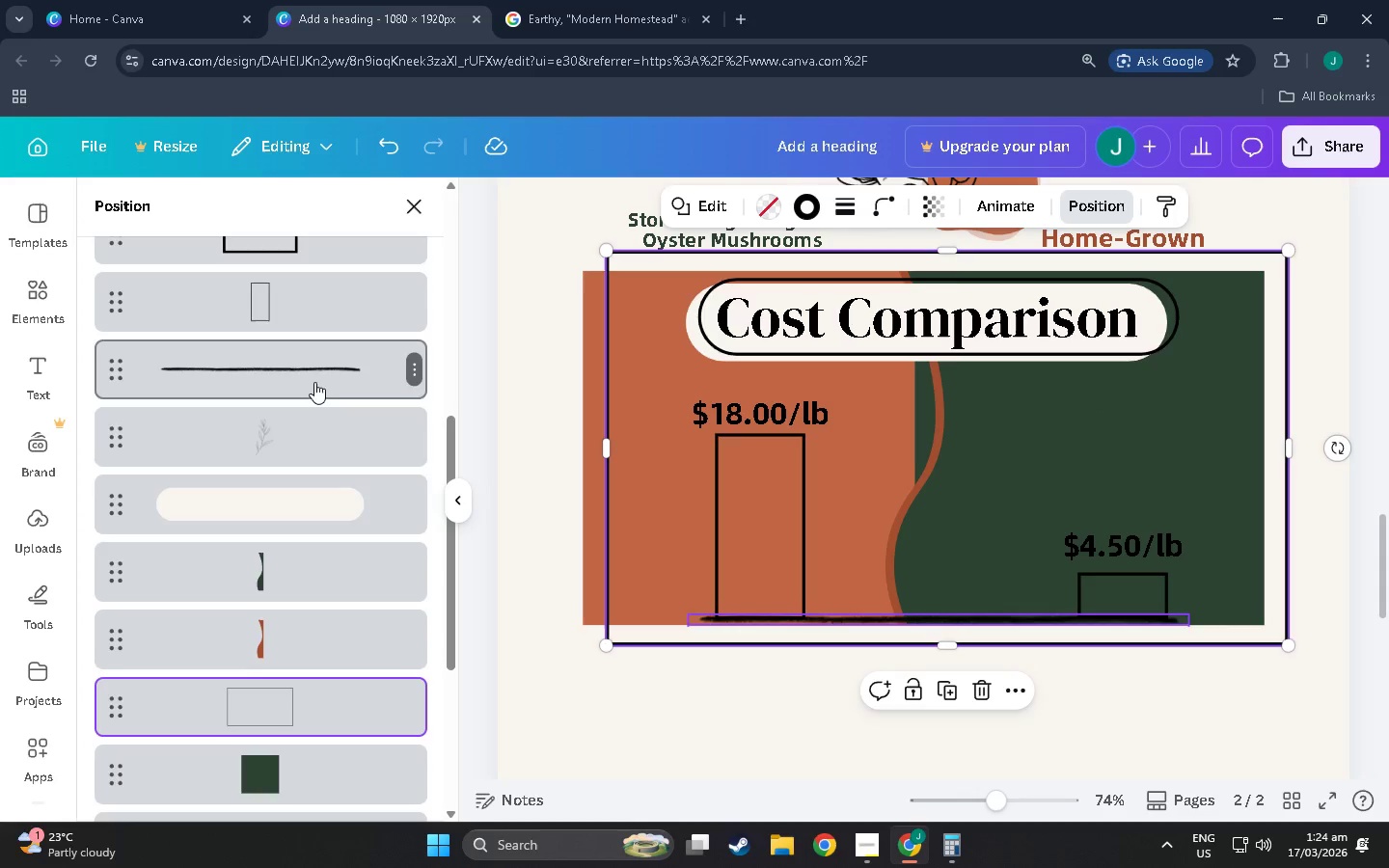 
left_click([268, 567])
 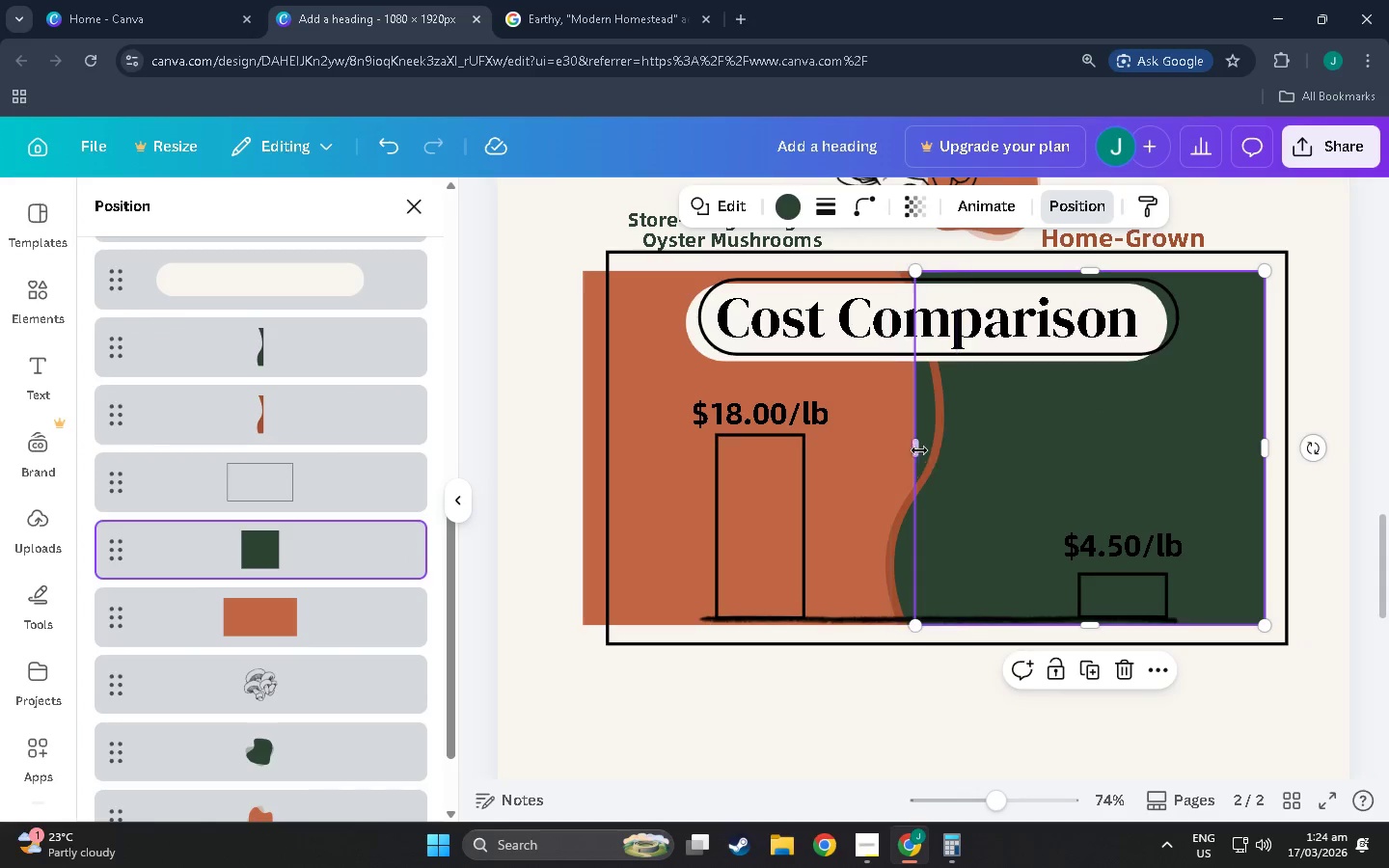 
scroll: coordinate [263, 541], scroll_direction: down, amount: 7.0
 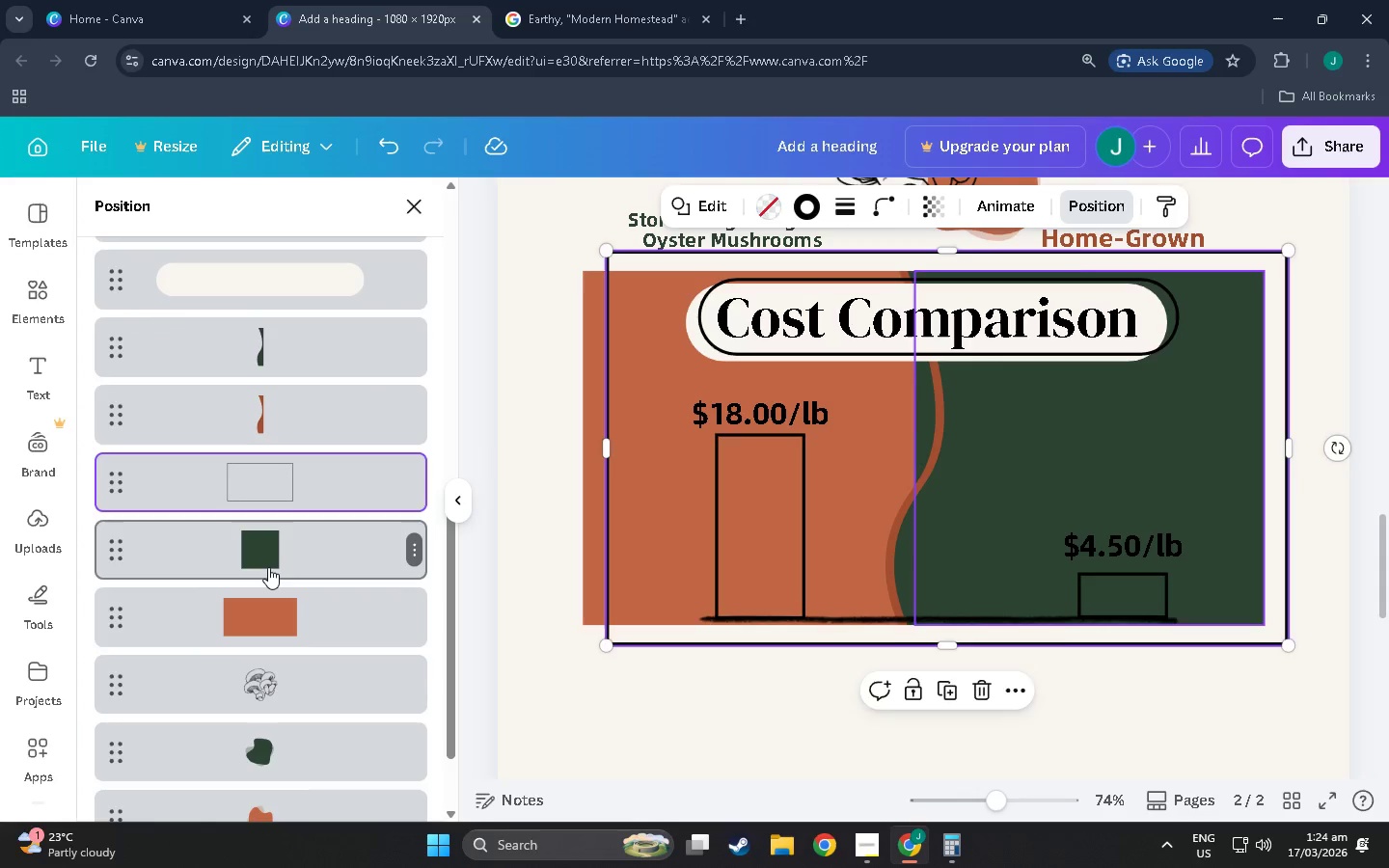 
left_click_drag(start_coordinate=[914, 448], to_coordinate=[944, 451])
 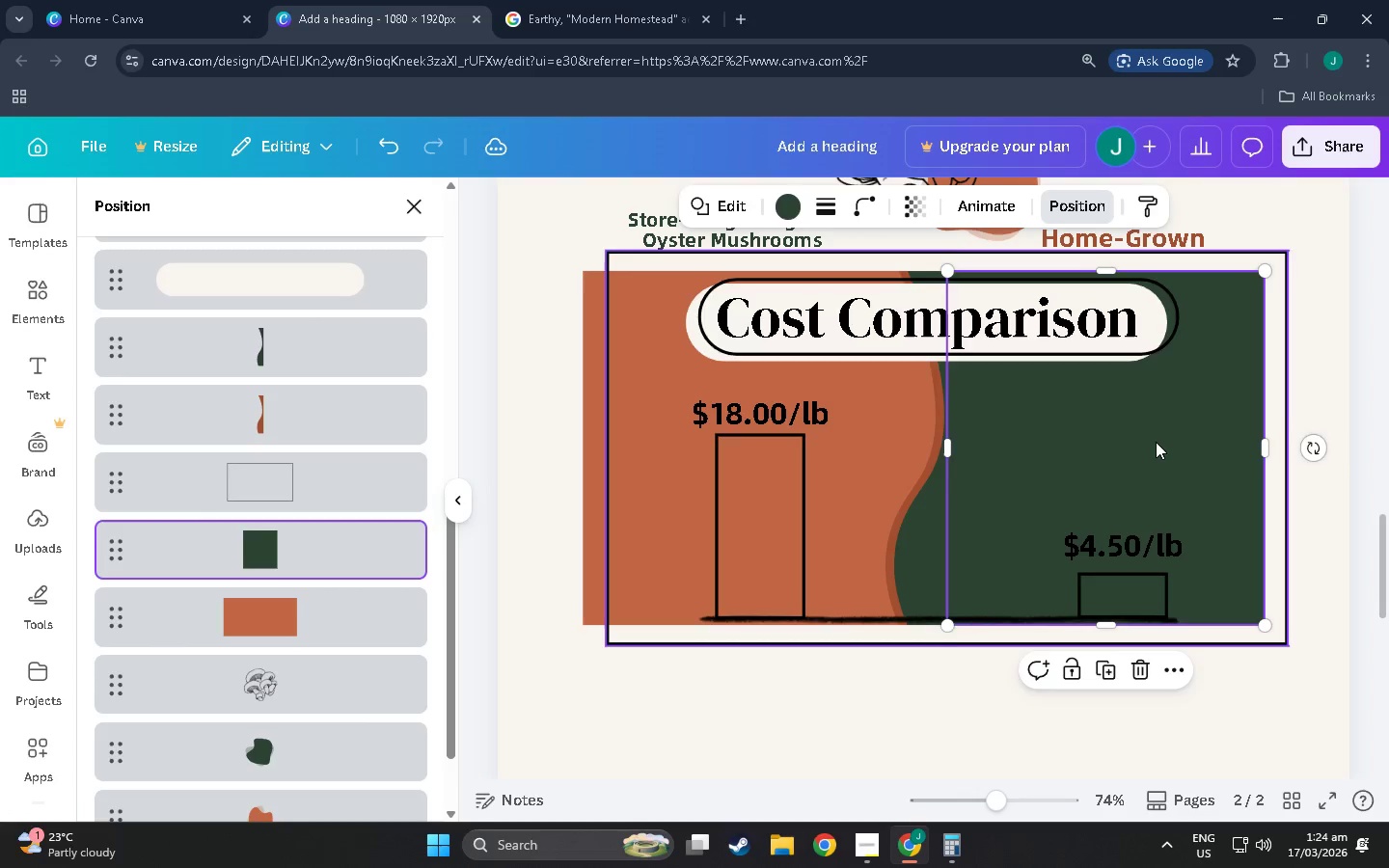 
left_click([1156, 442])
 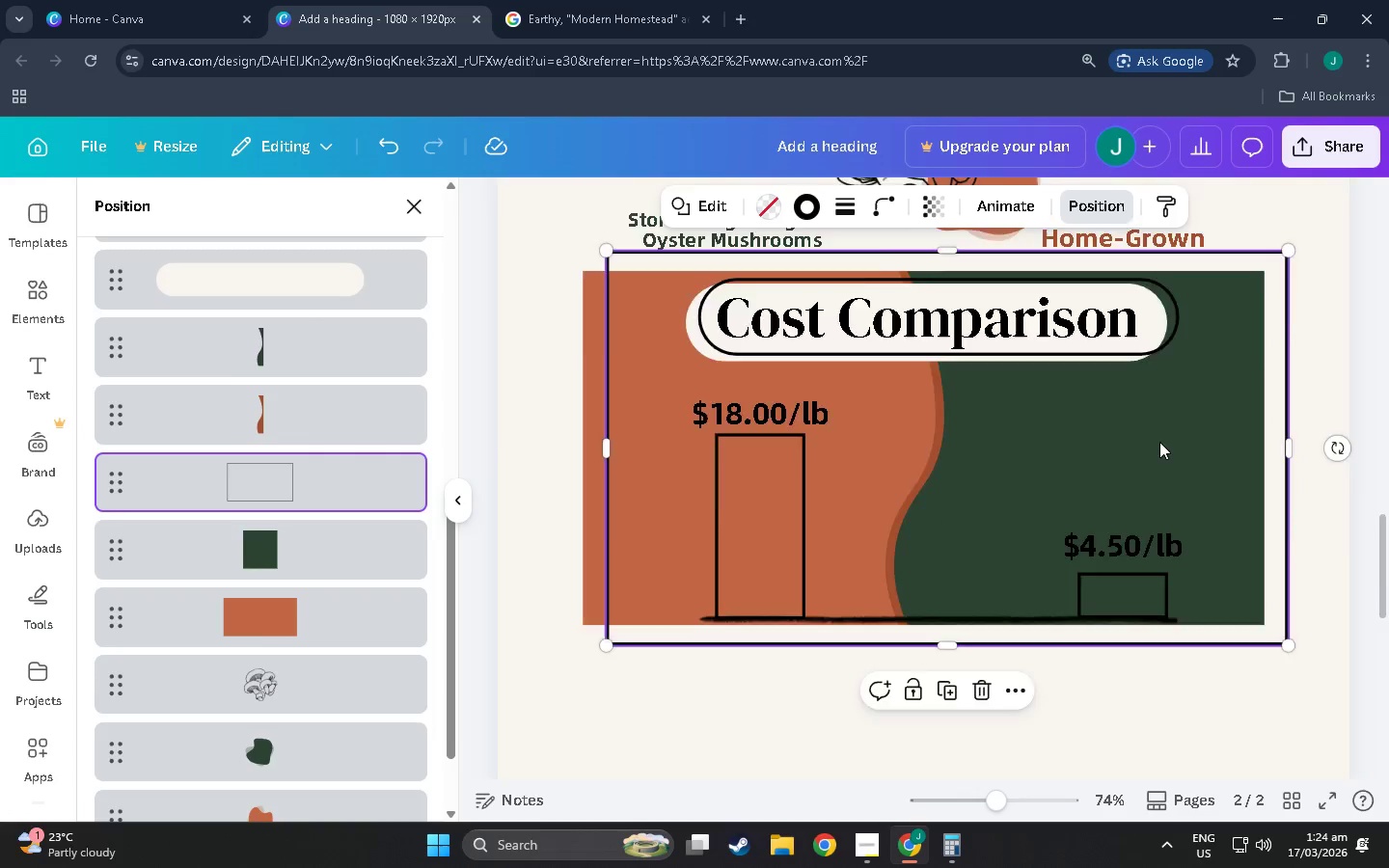 
scroll: coordinate [1159, 442], scroll_direction: up, amount: 7.0
 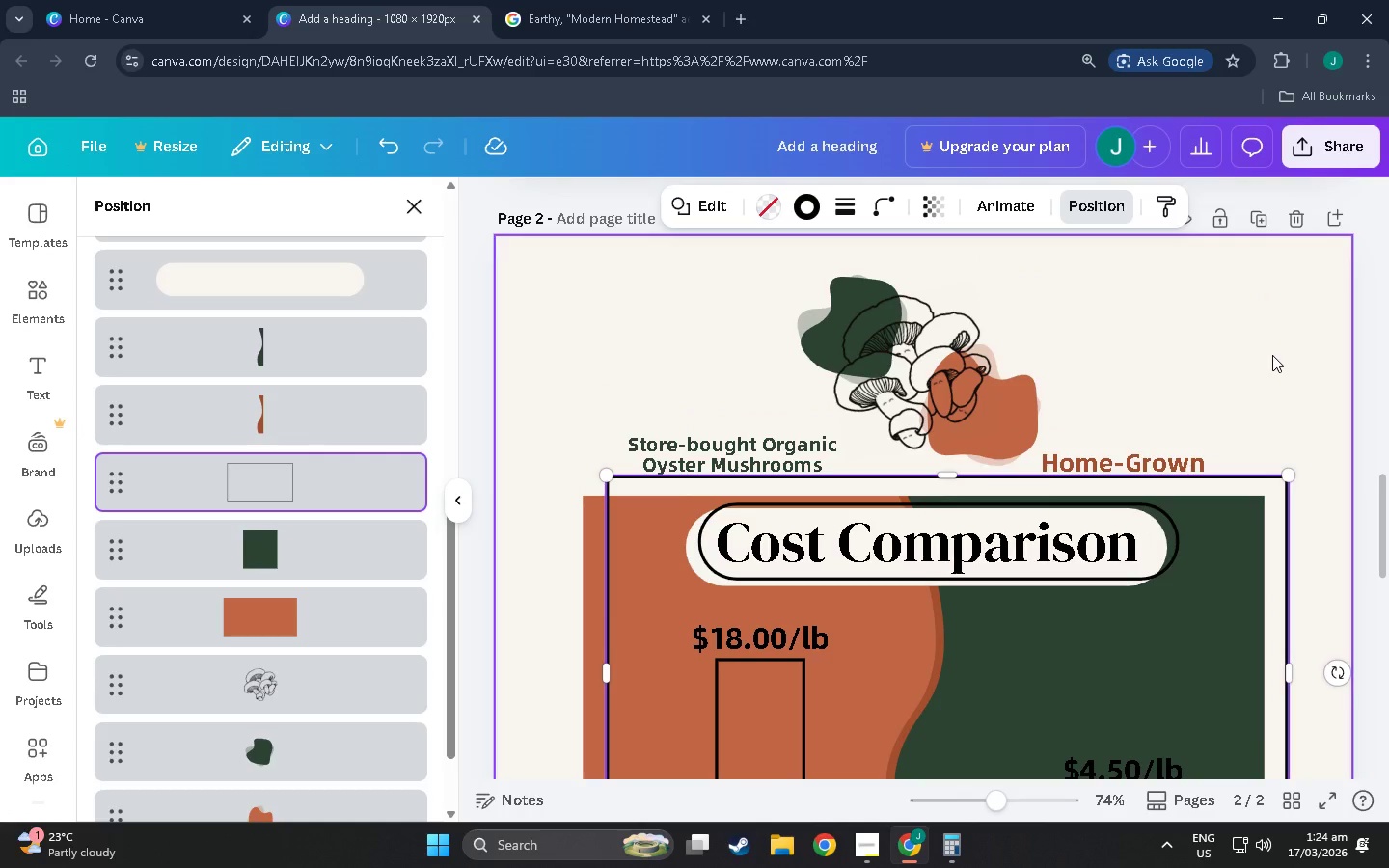 
left_click([1272, 355])
 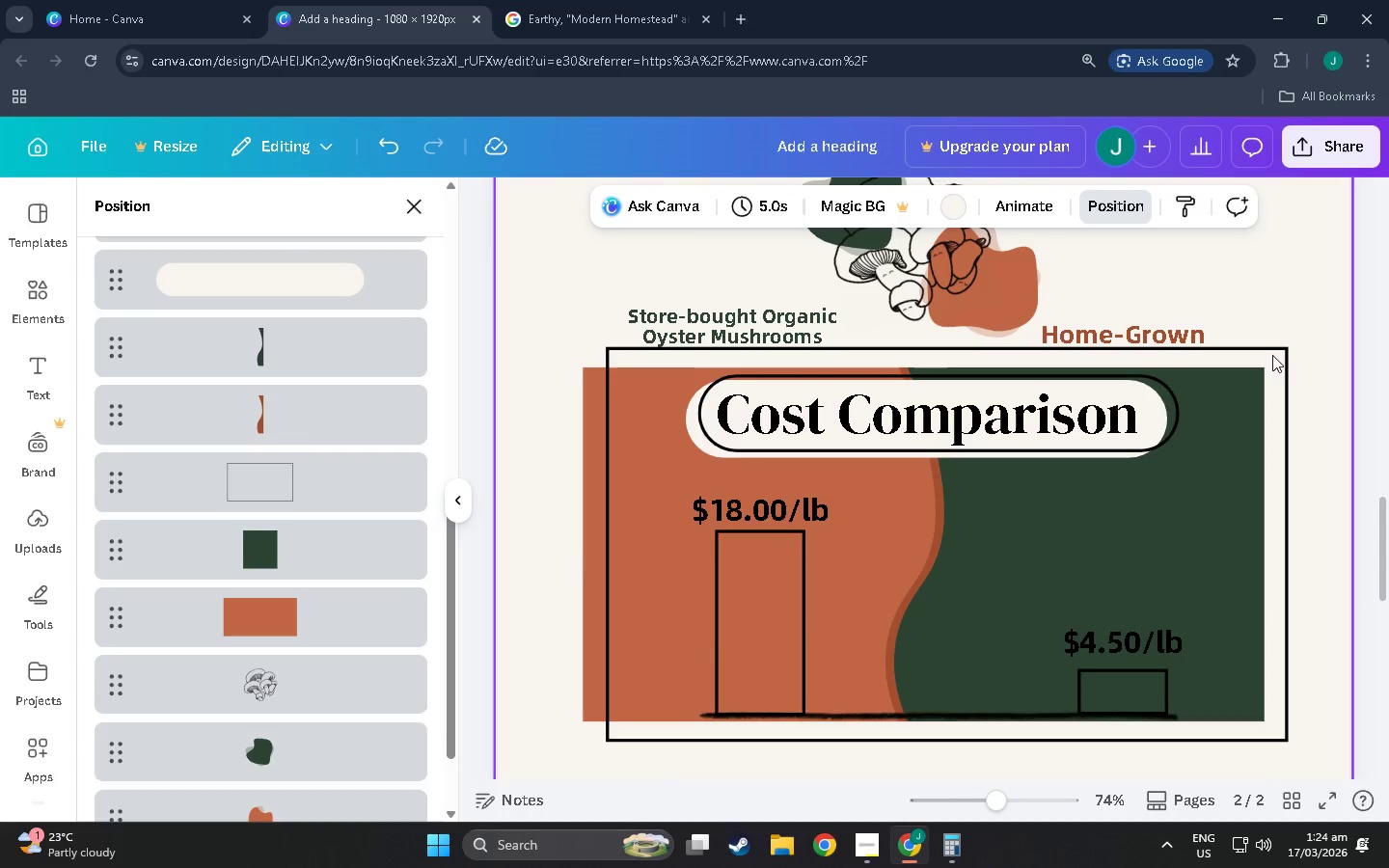 
scroll: coordinate [1229, 370], scroll_direction: down, amount: 9.0
 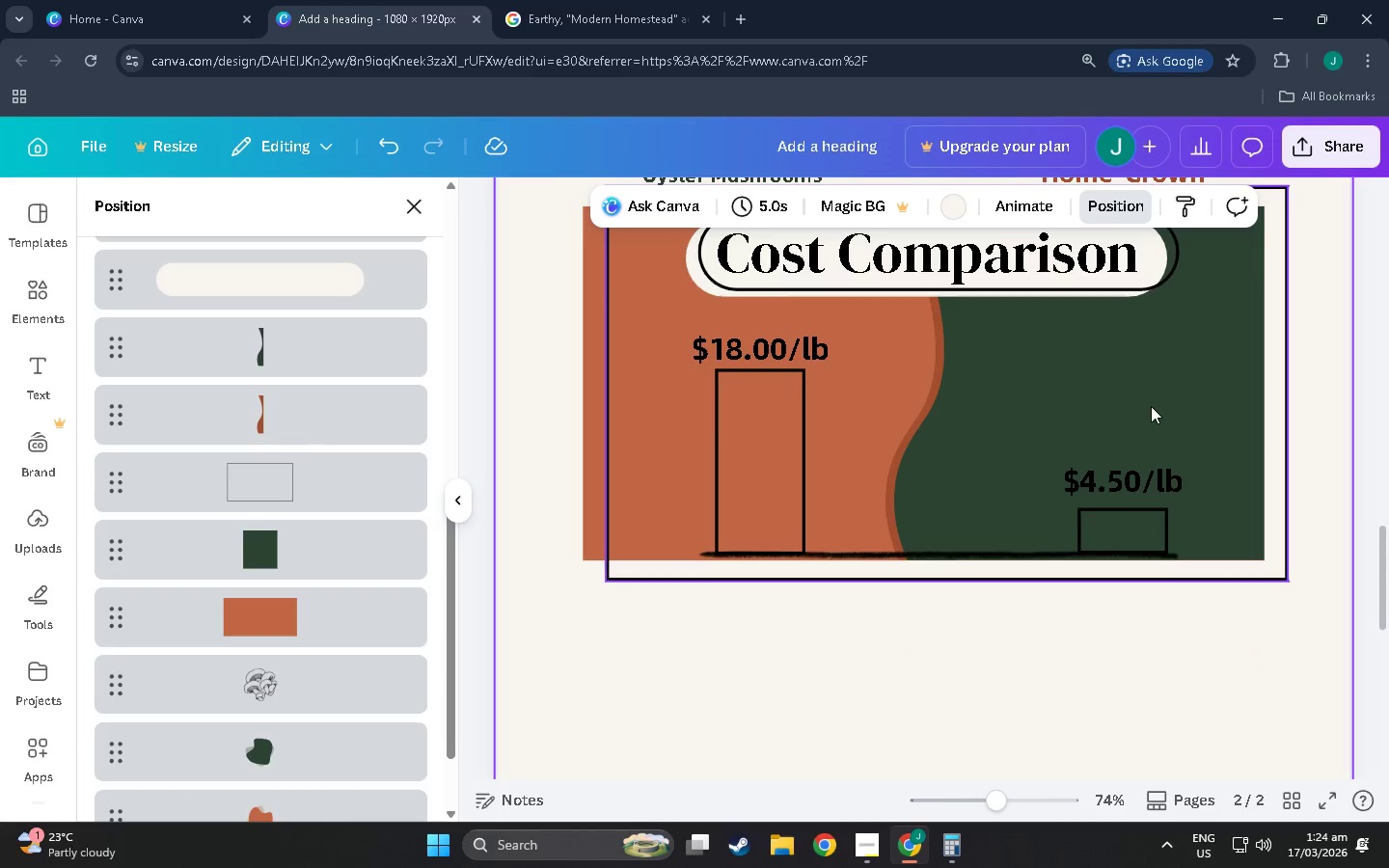 
scroll: coordinate [1087, 486], scroll_direction: up, amount: 3.0
 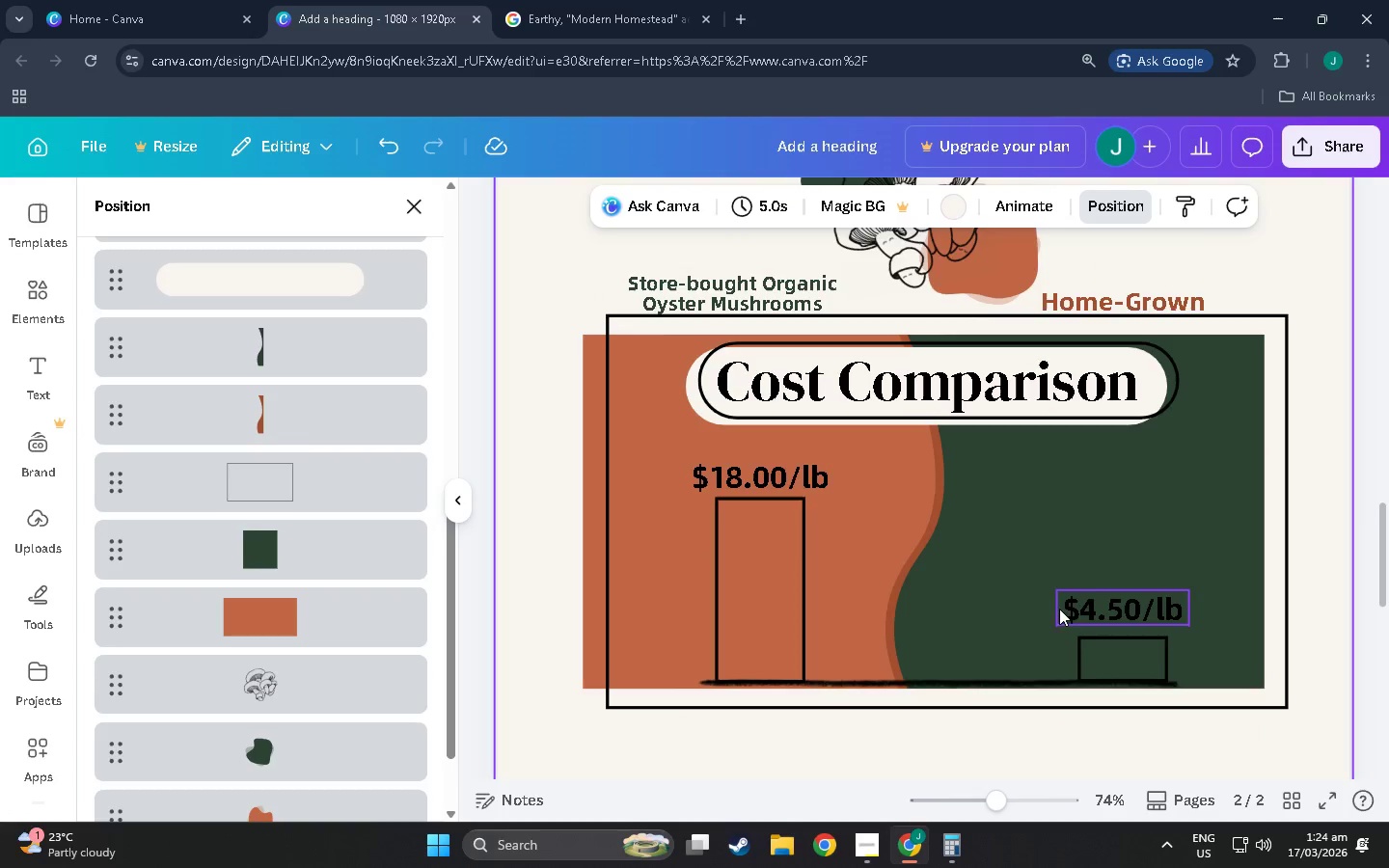 
scroll: coordinate [1059, 609], scroll_direction: down, amount: 2.0
 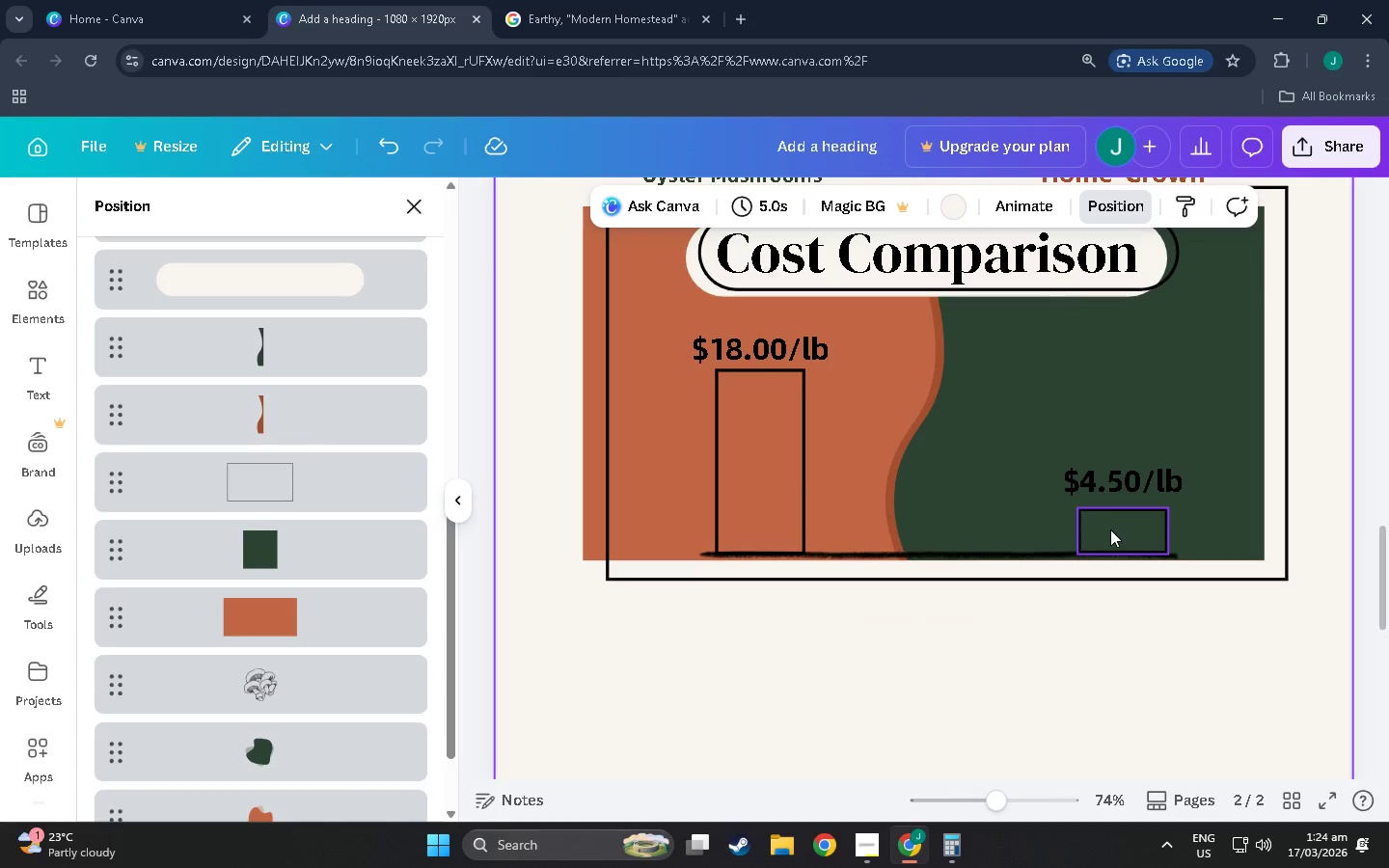 
left_click_drag(start_coordinate=[1110, 529], to_coordinate=[1044, 533])
 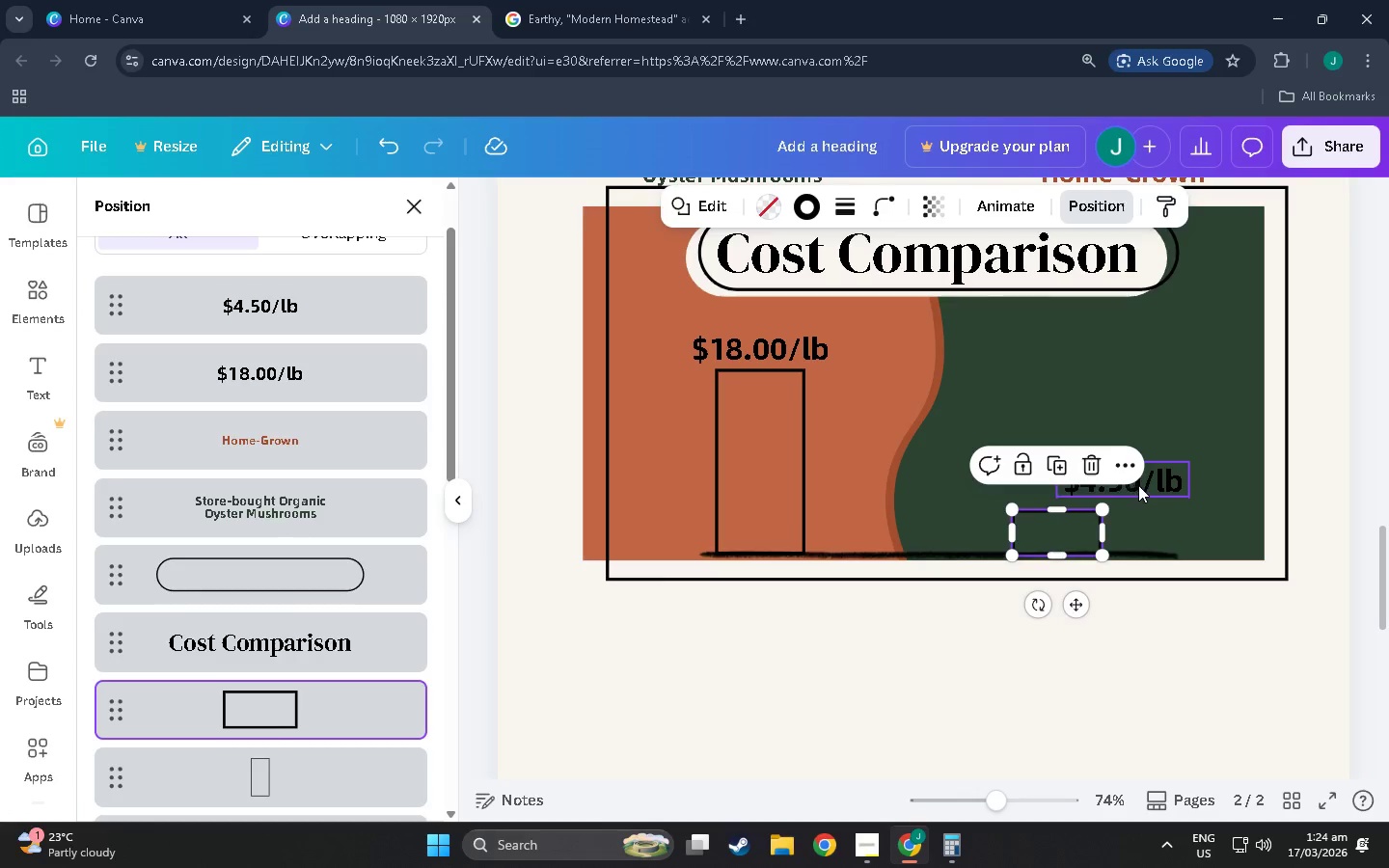 
left_click_drag(start_coordinate=[1138, 485], to_coordinate=[1075, 486])
 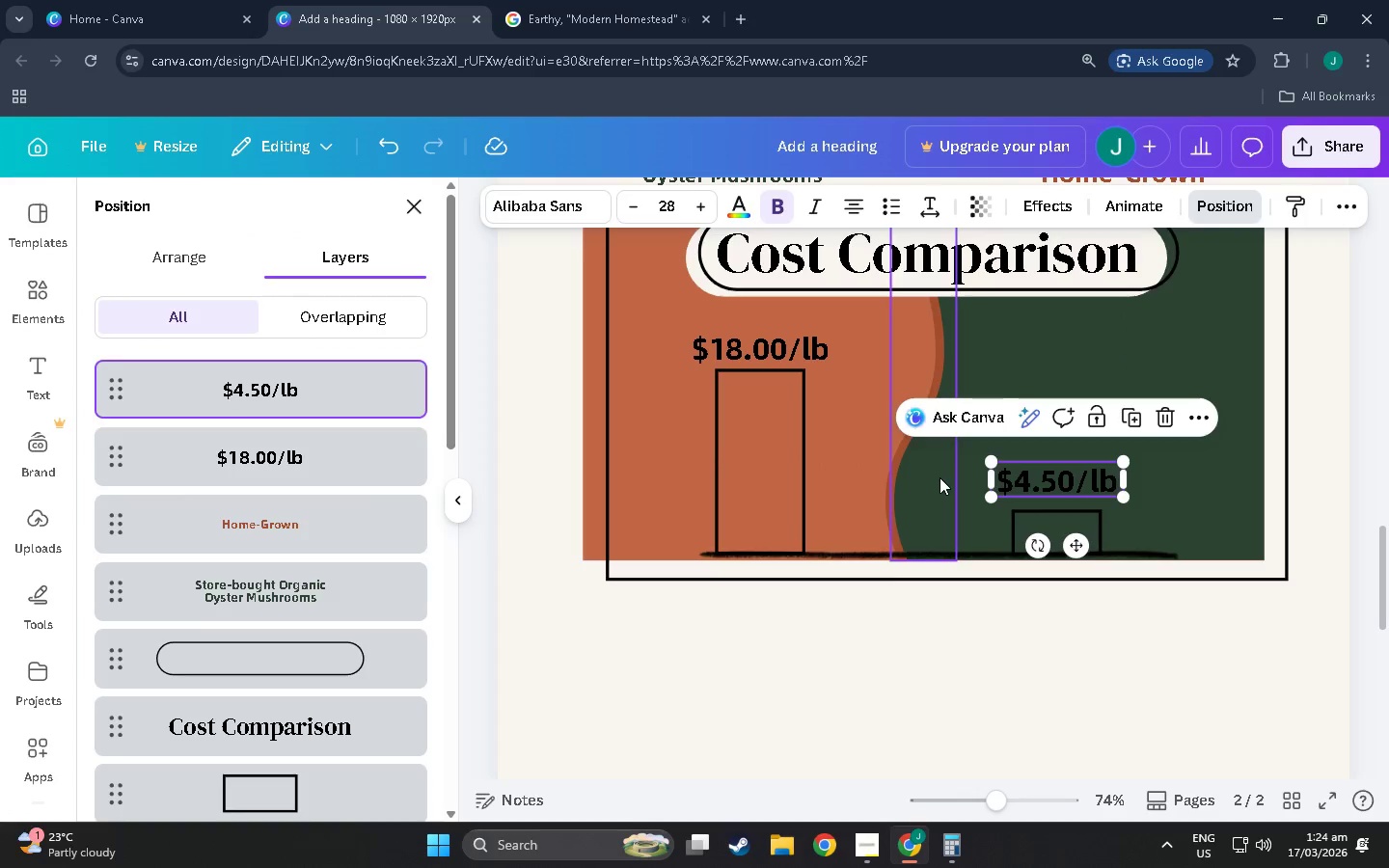 
left_click([940, 477])
 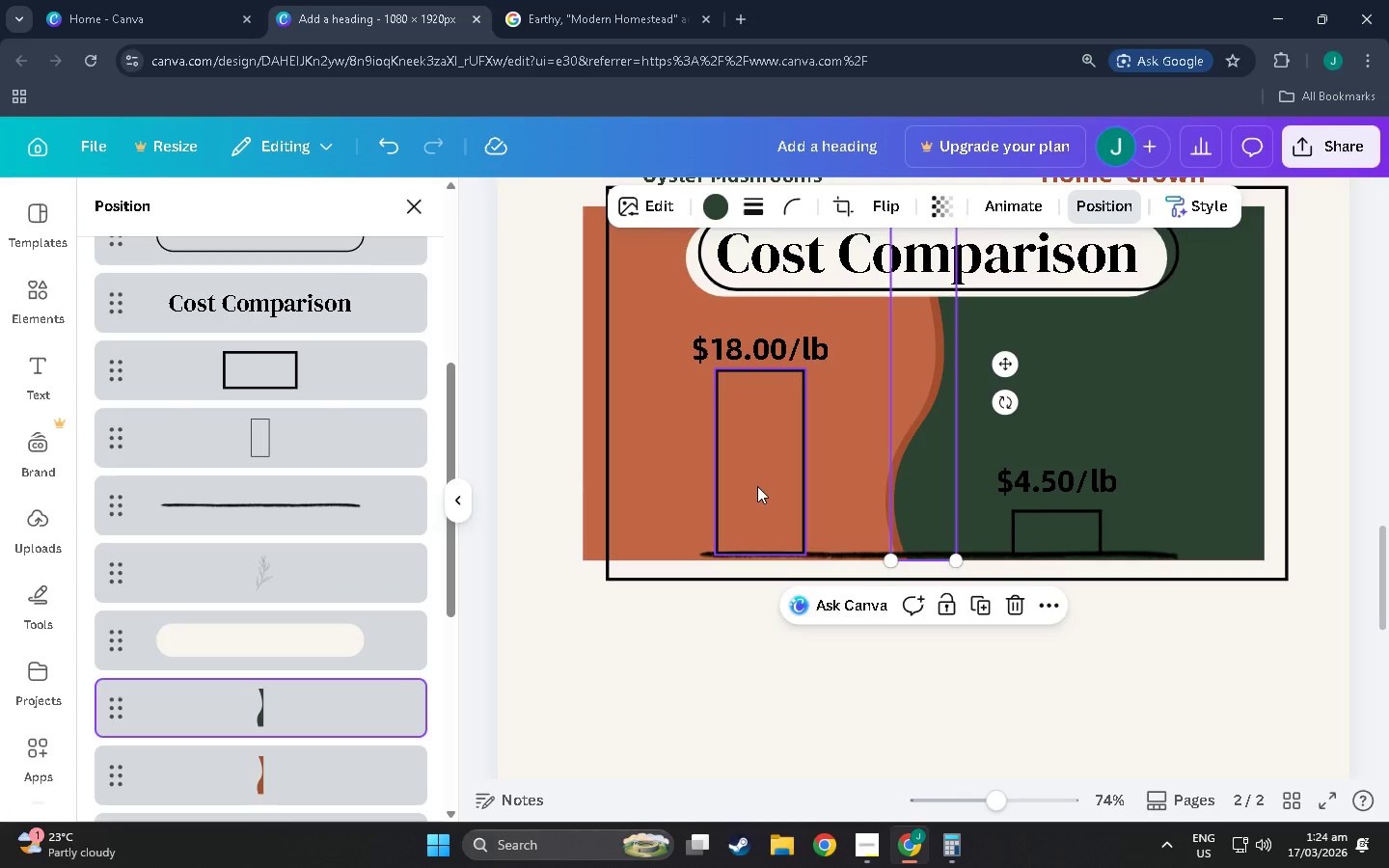 
left_click_drag(start_coordinate=[757, 486], to_coordinate=[798, 487])
 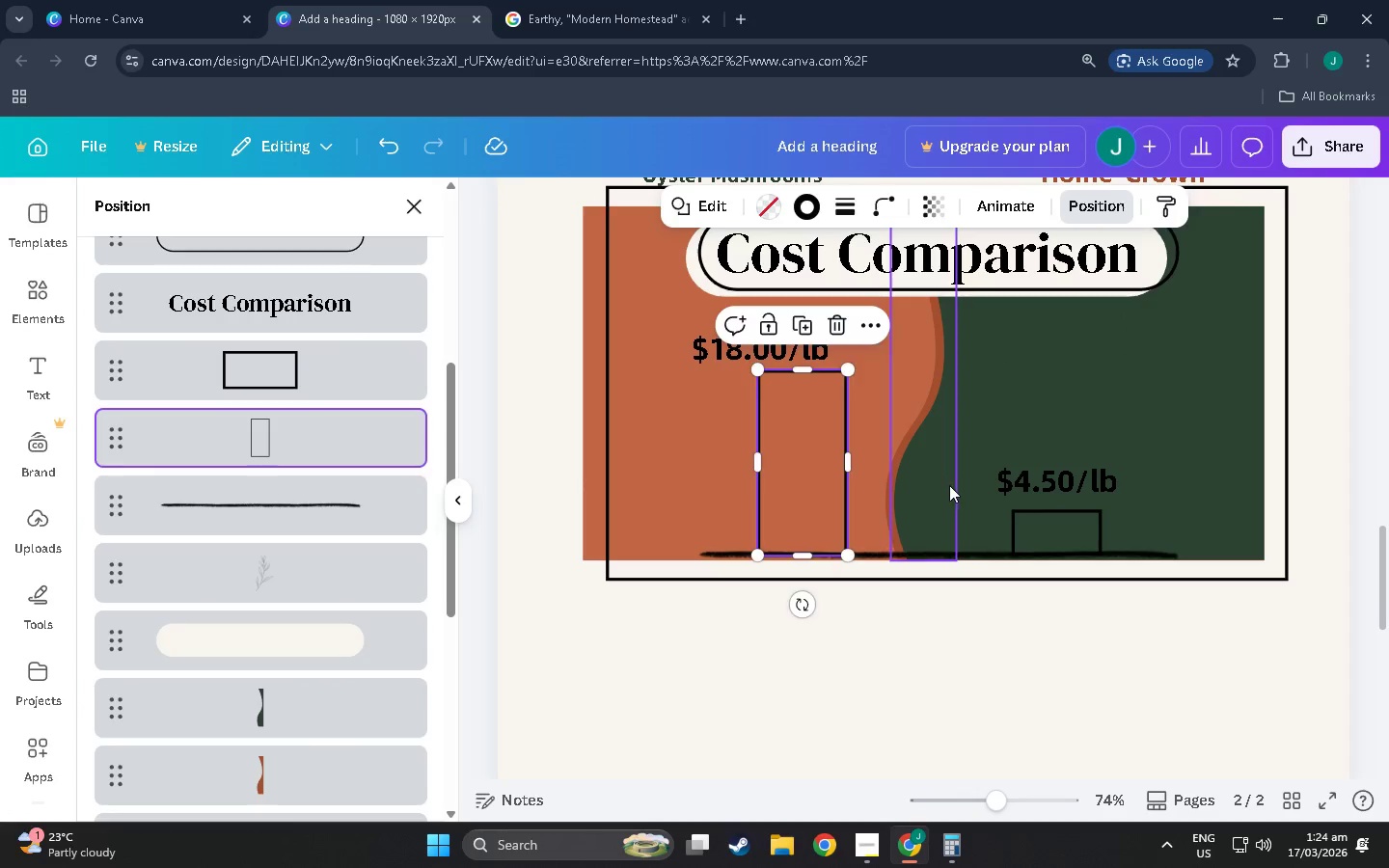 
left_click([949, 485])
 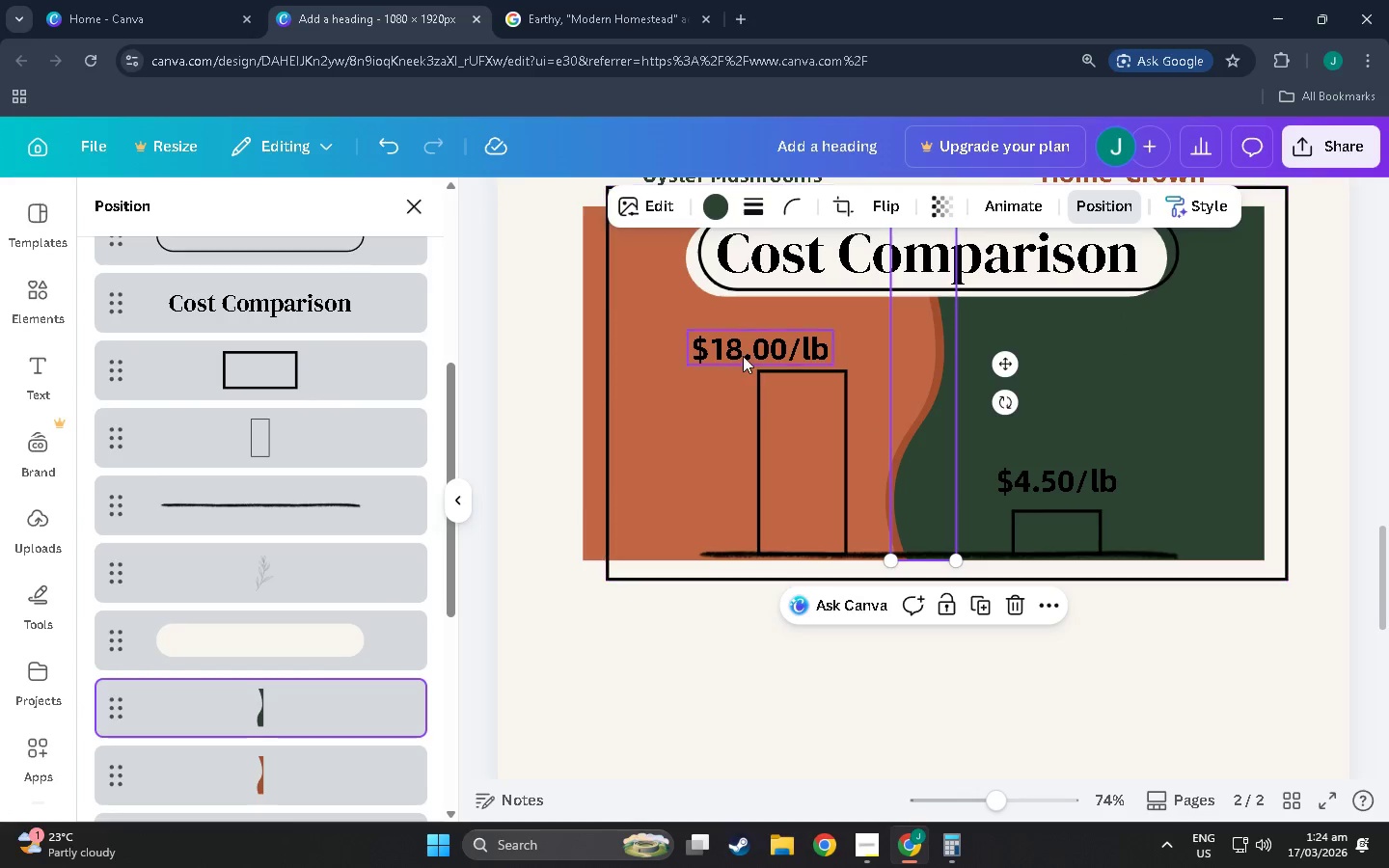 
left_click_drag(start_coordinate=[746, 348], to_coordinate=[786, 344])
 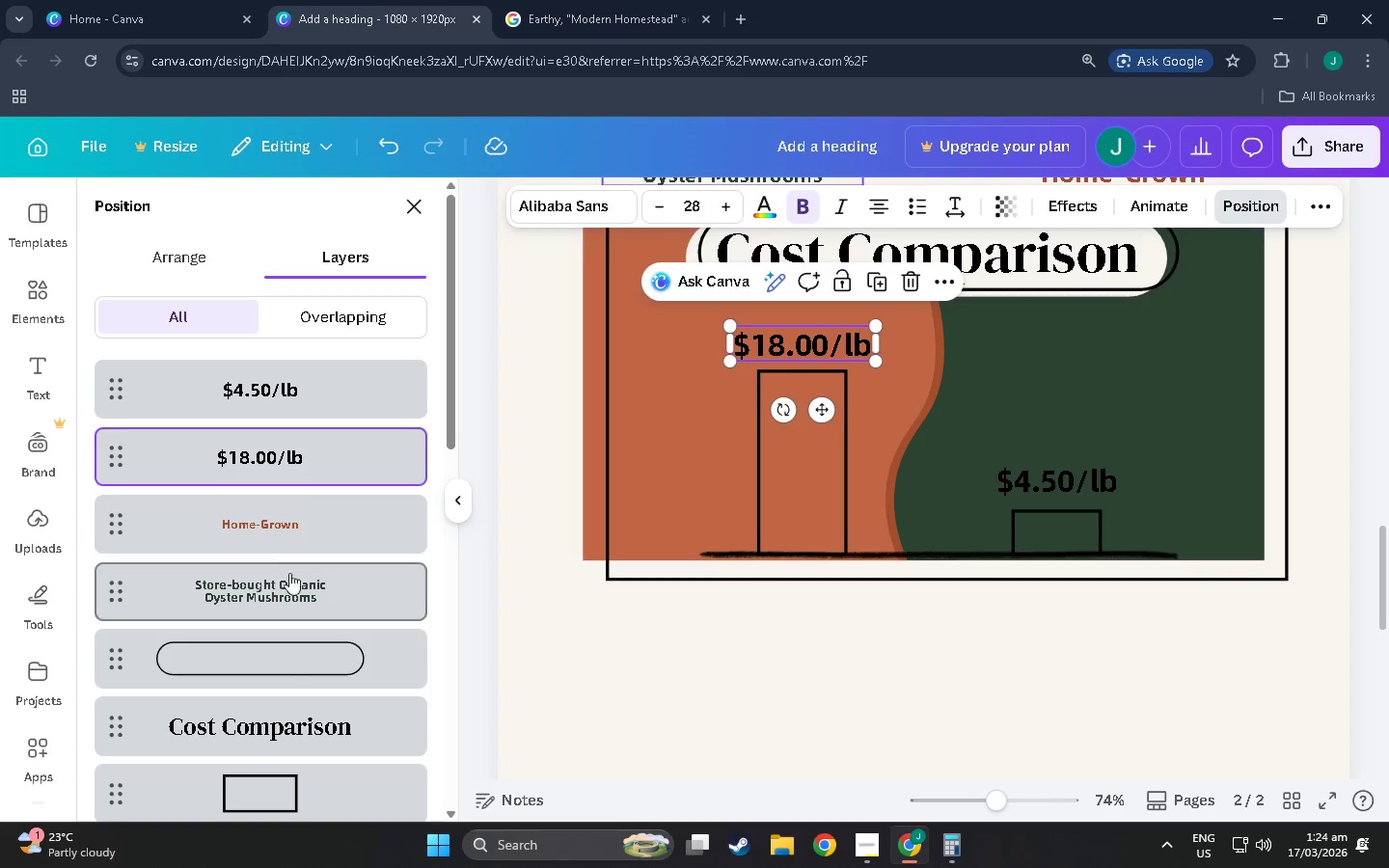 
scroll: coordinate [287, 580], scroll_direction: down, amount: 4.0
 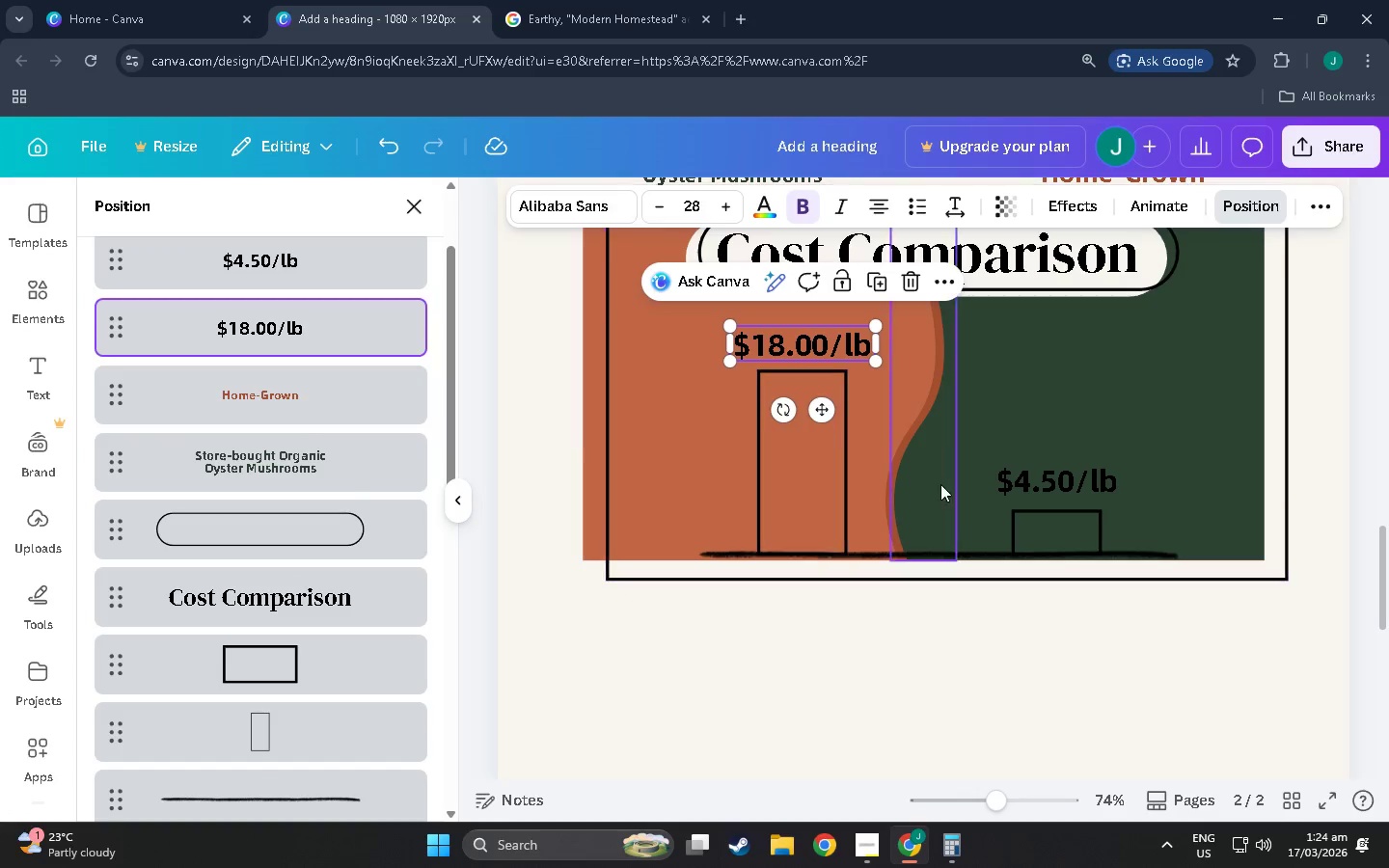 
hold_key(key=ControlLeft, duration=1.5)
 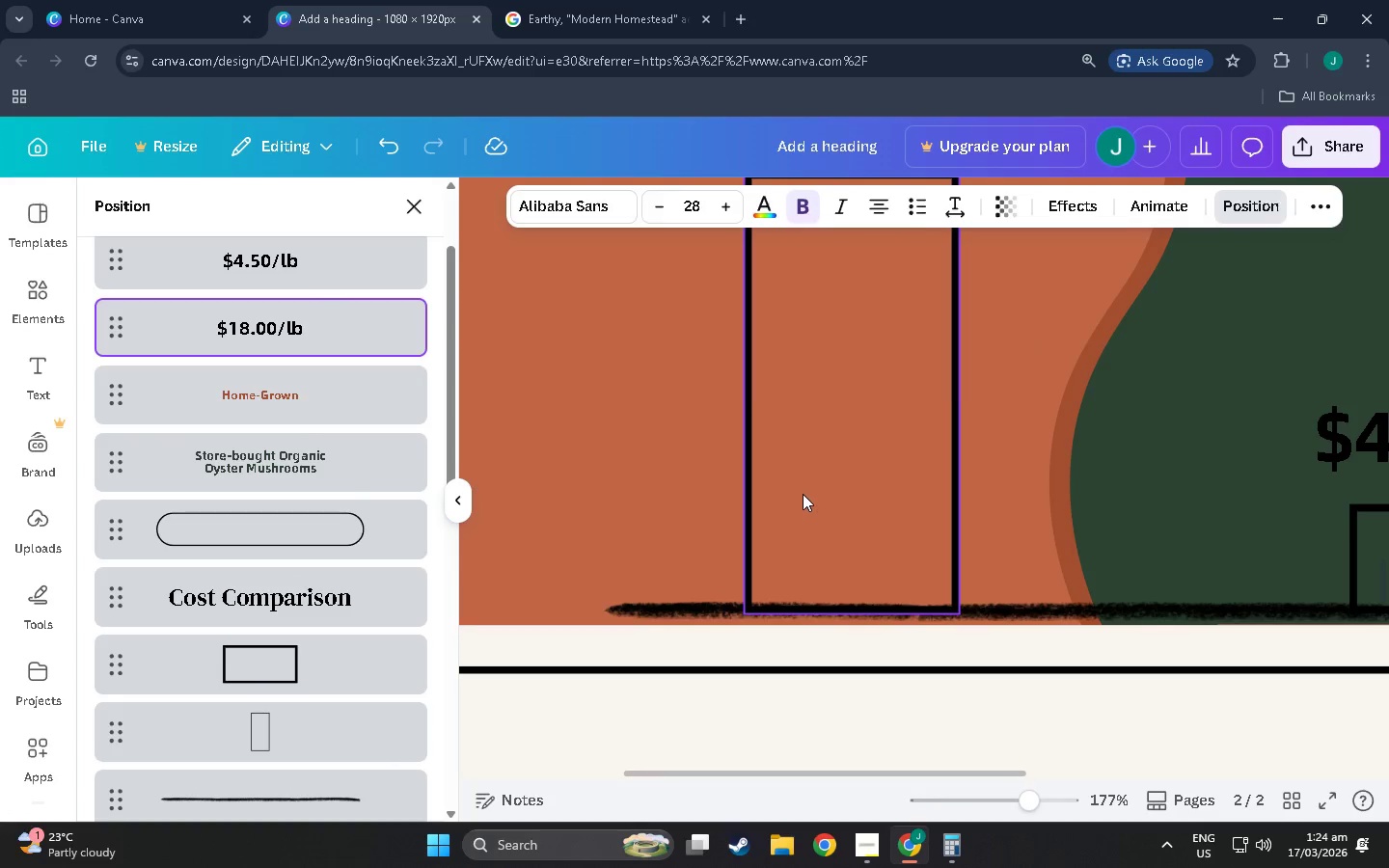 
hold_key(key=ControlLeft, duration=0.36)
 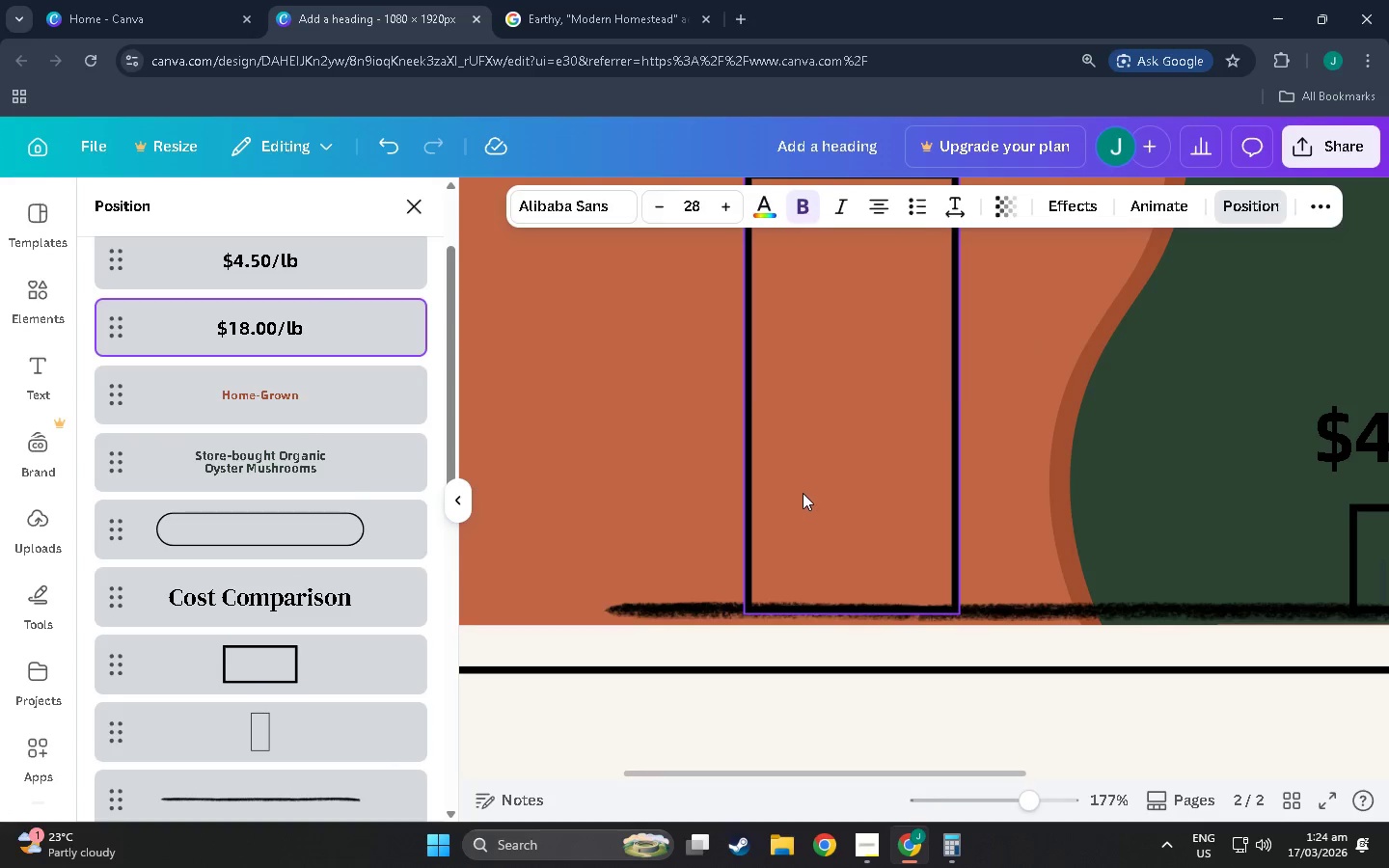 
scroll: coordinate [790, 515], scroll_direction: up, amount: 5.0
 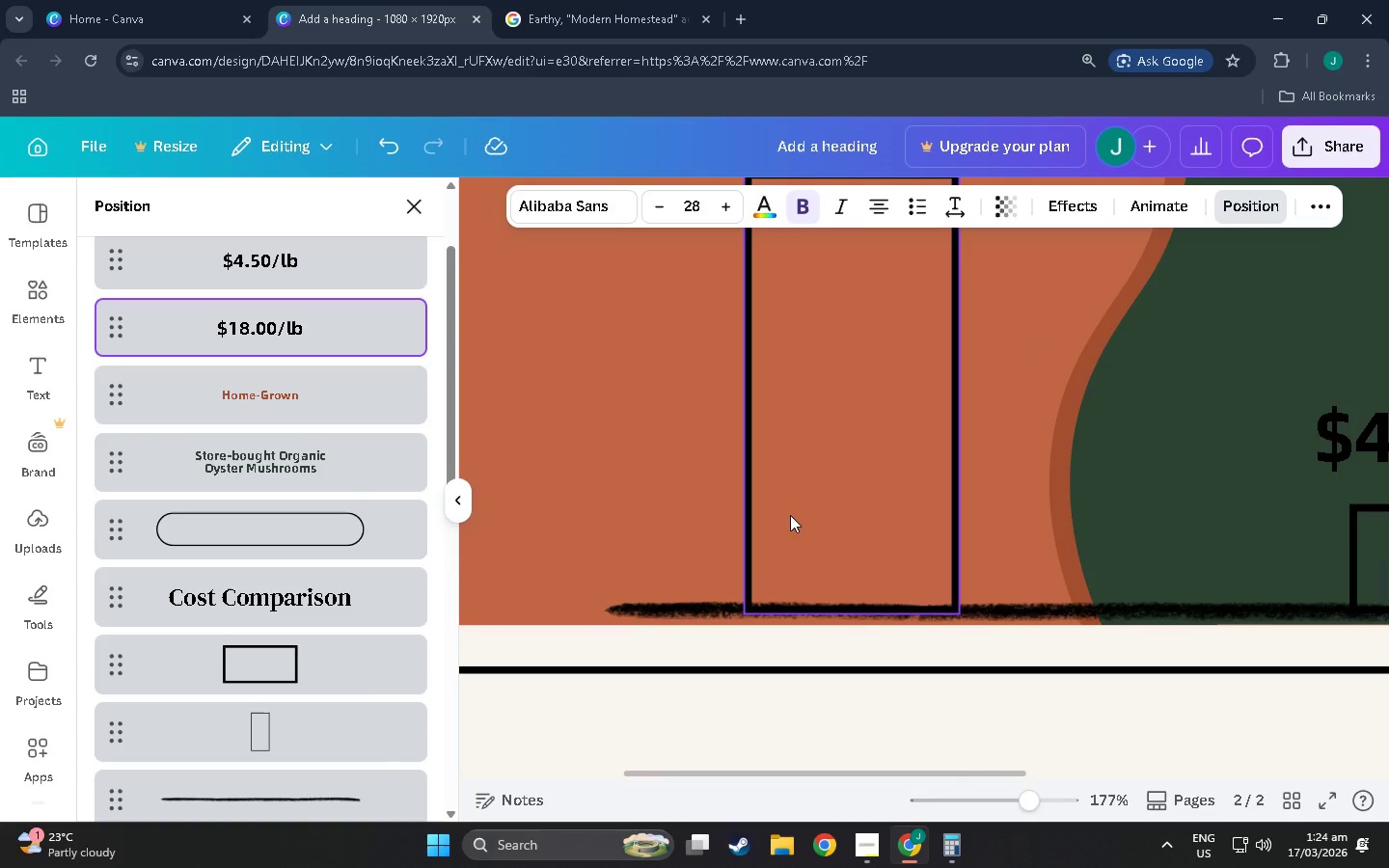 
left_click([803, 493])
 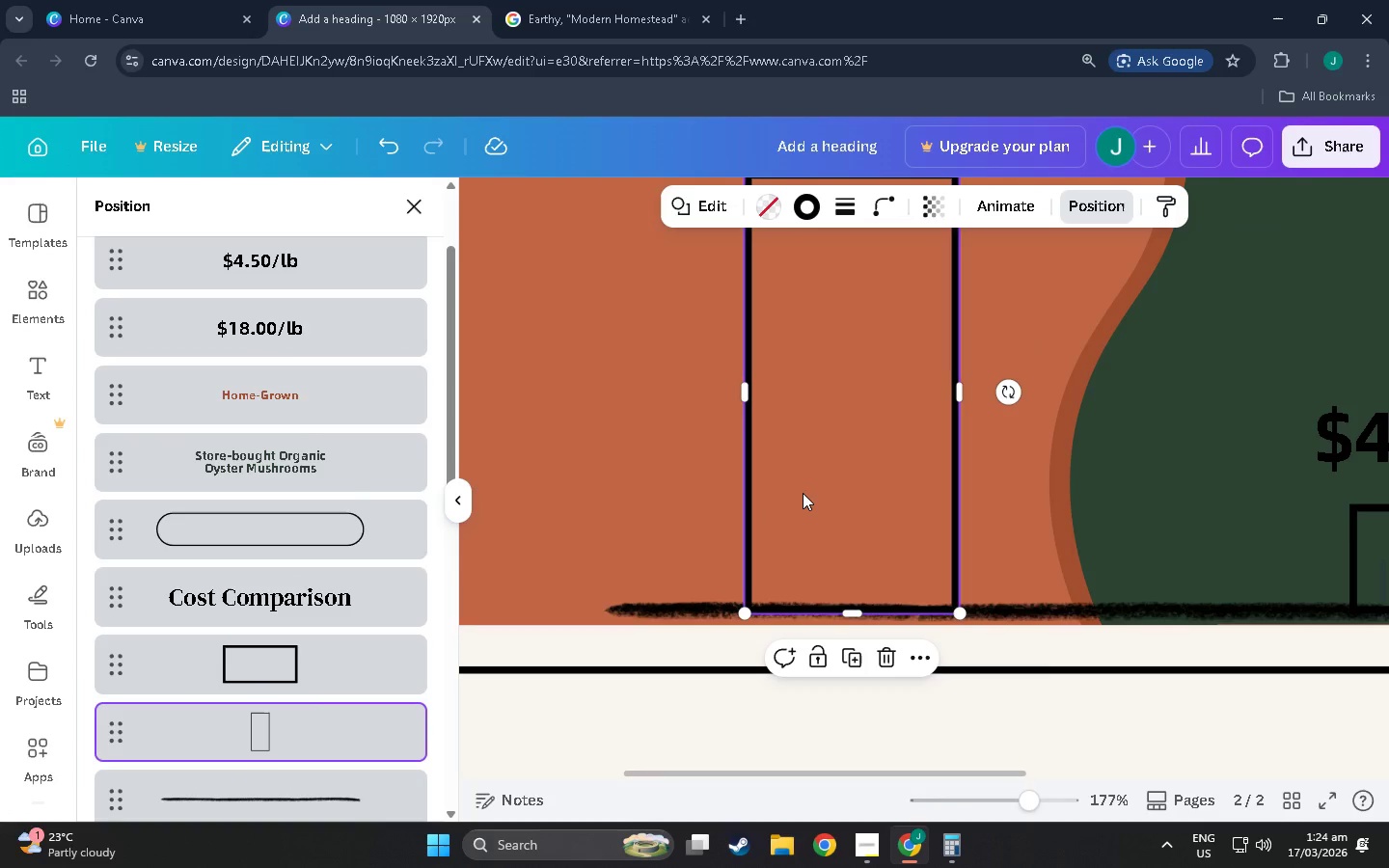 
key(Control+C)
 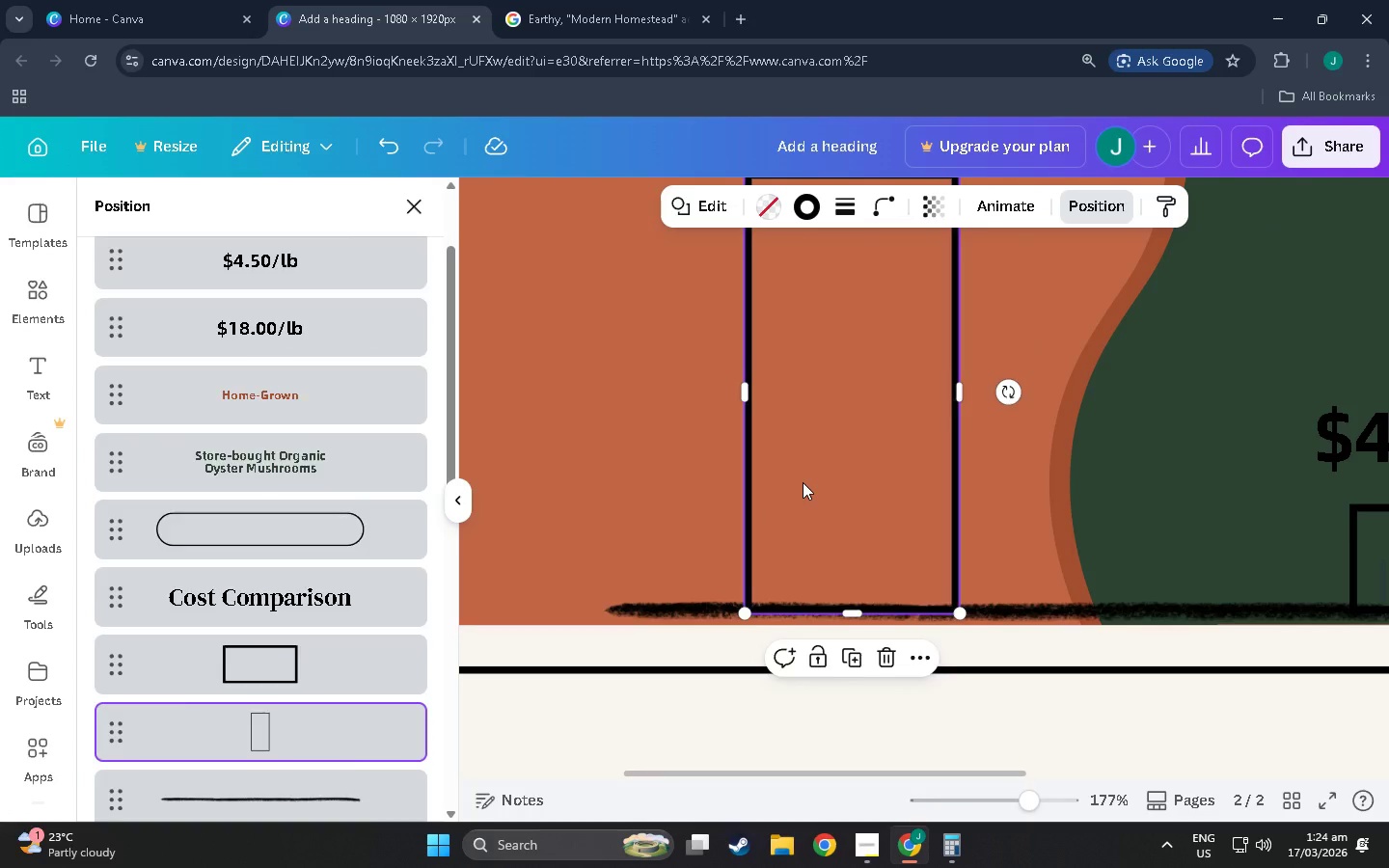 
key(Control+V)
 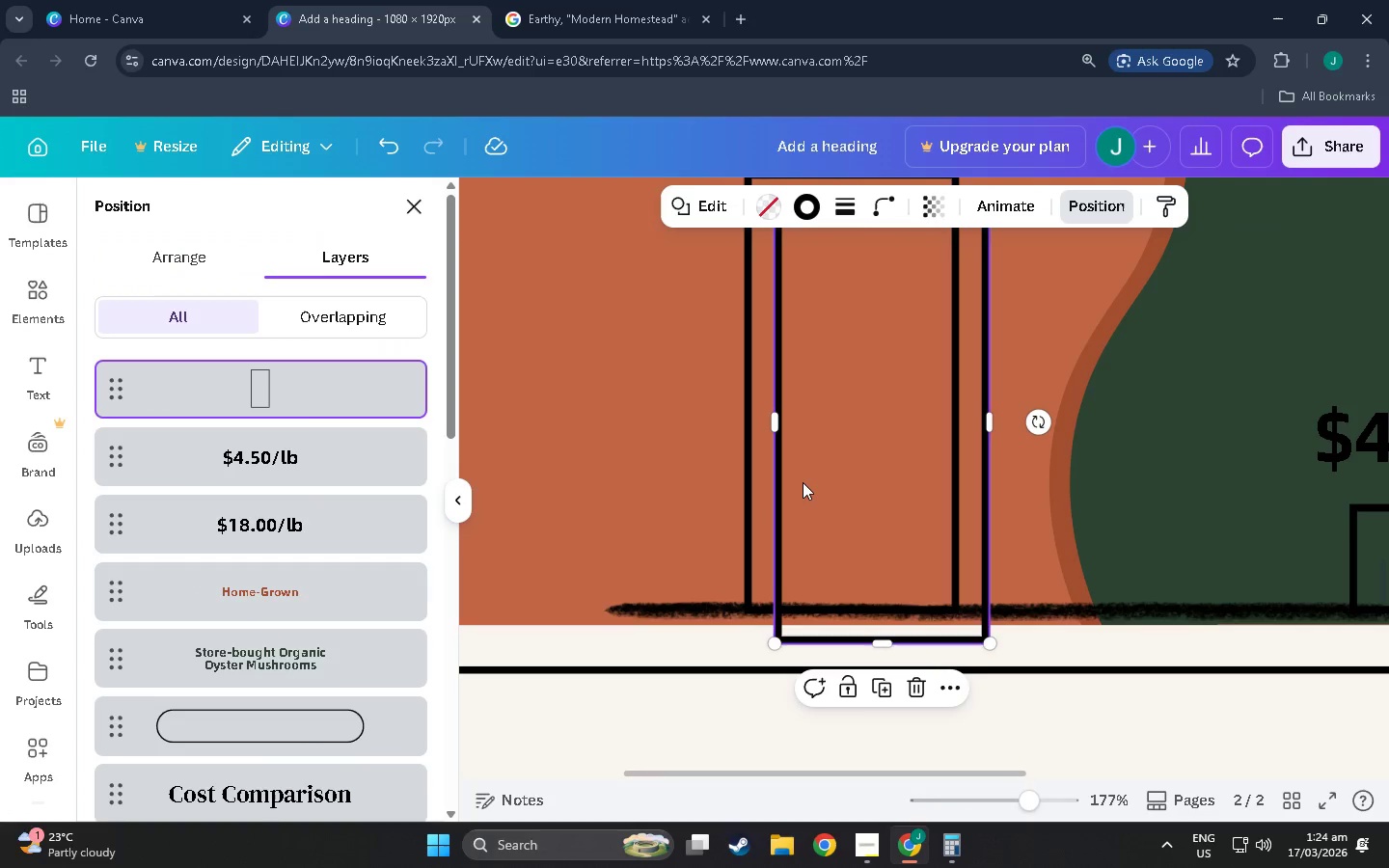 
key(Control+C)
 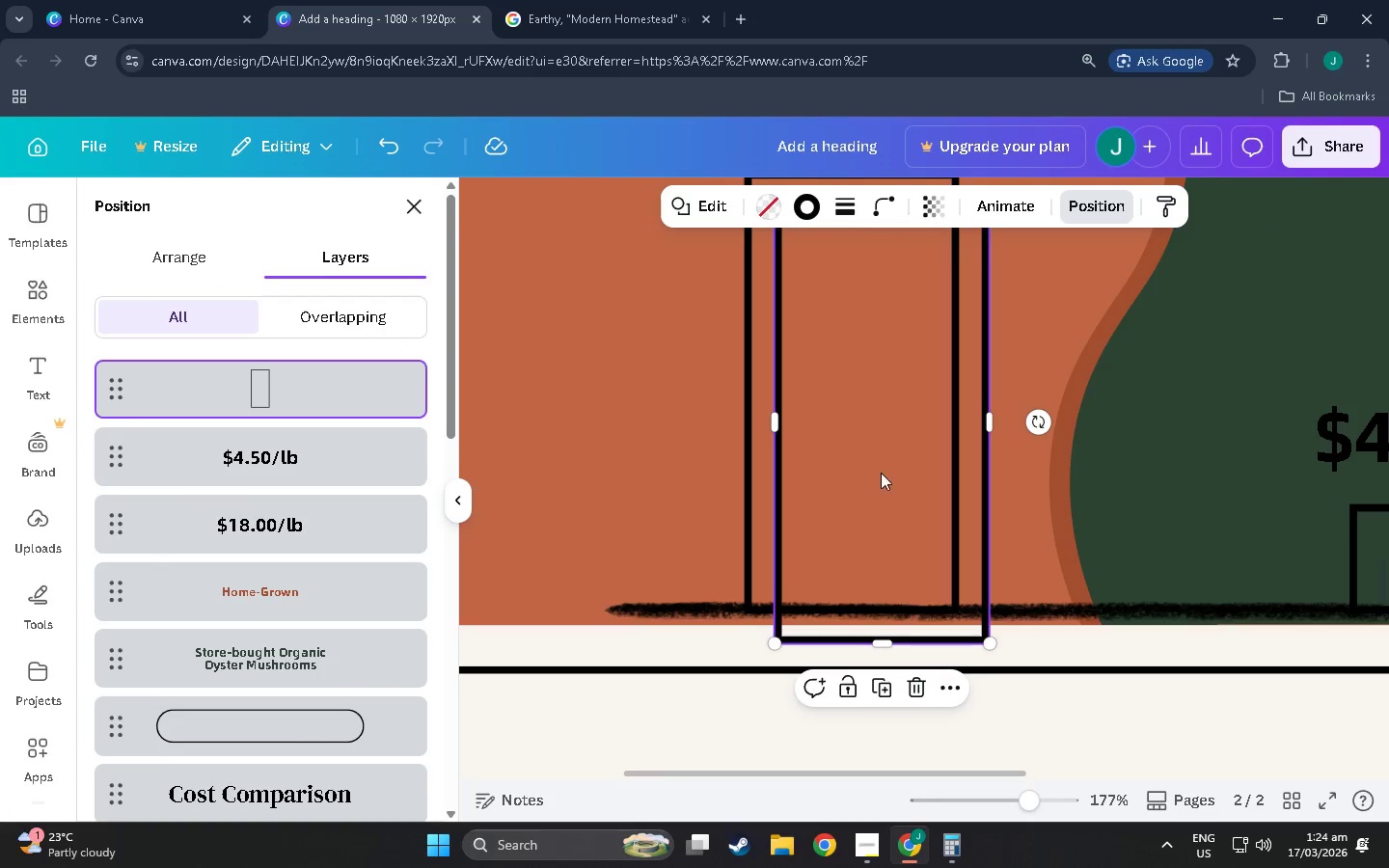 
left_click_drag(start_coordinate=[881, 473], to_coordinate=[858, 448])
 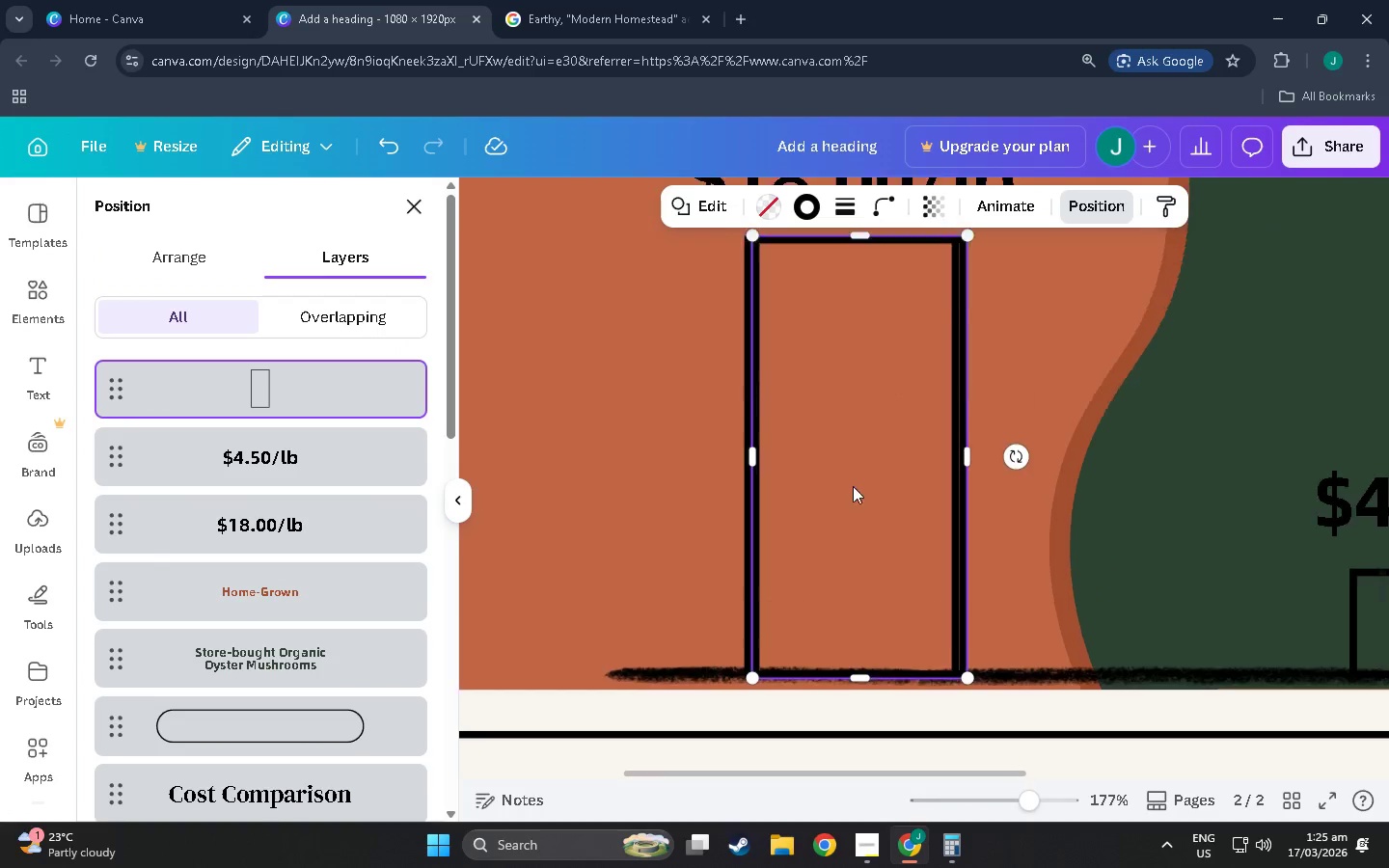 
left_click([898, 525])
 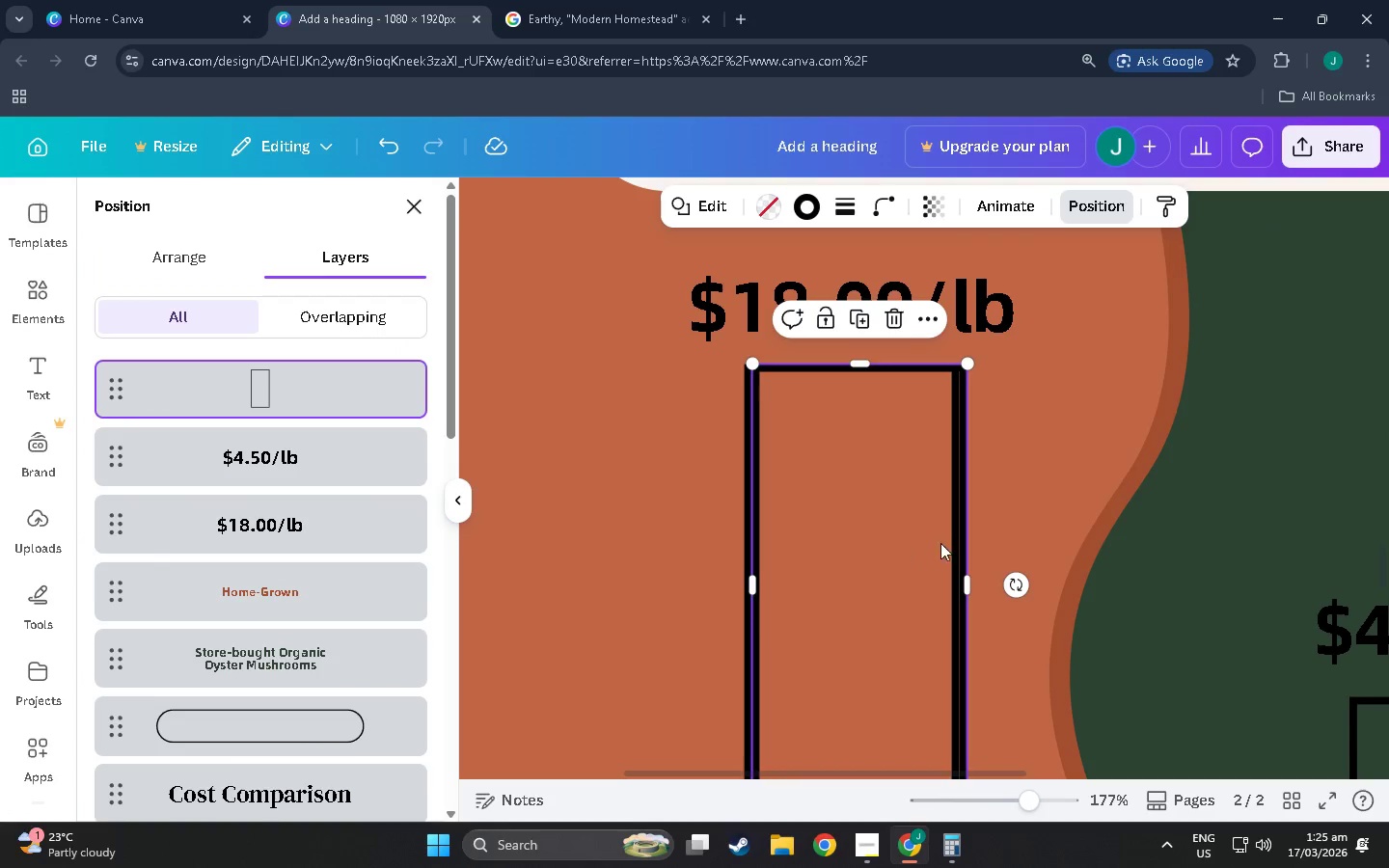 
scroll: coordinate [856, 509], scroll_direction: up, amount: 6.0
 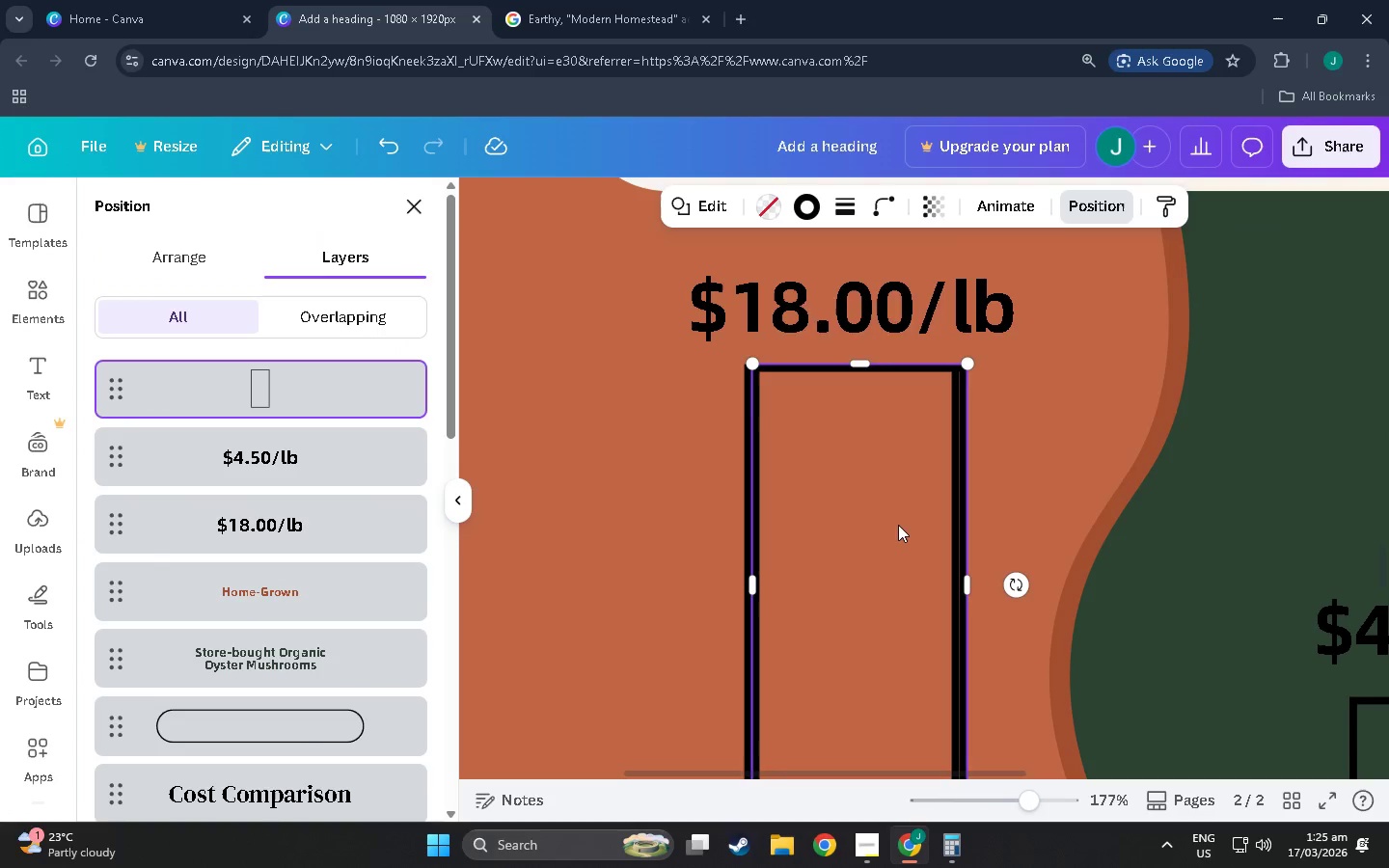 
left_click([1049, 493])
 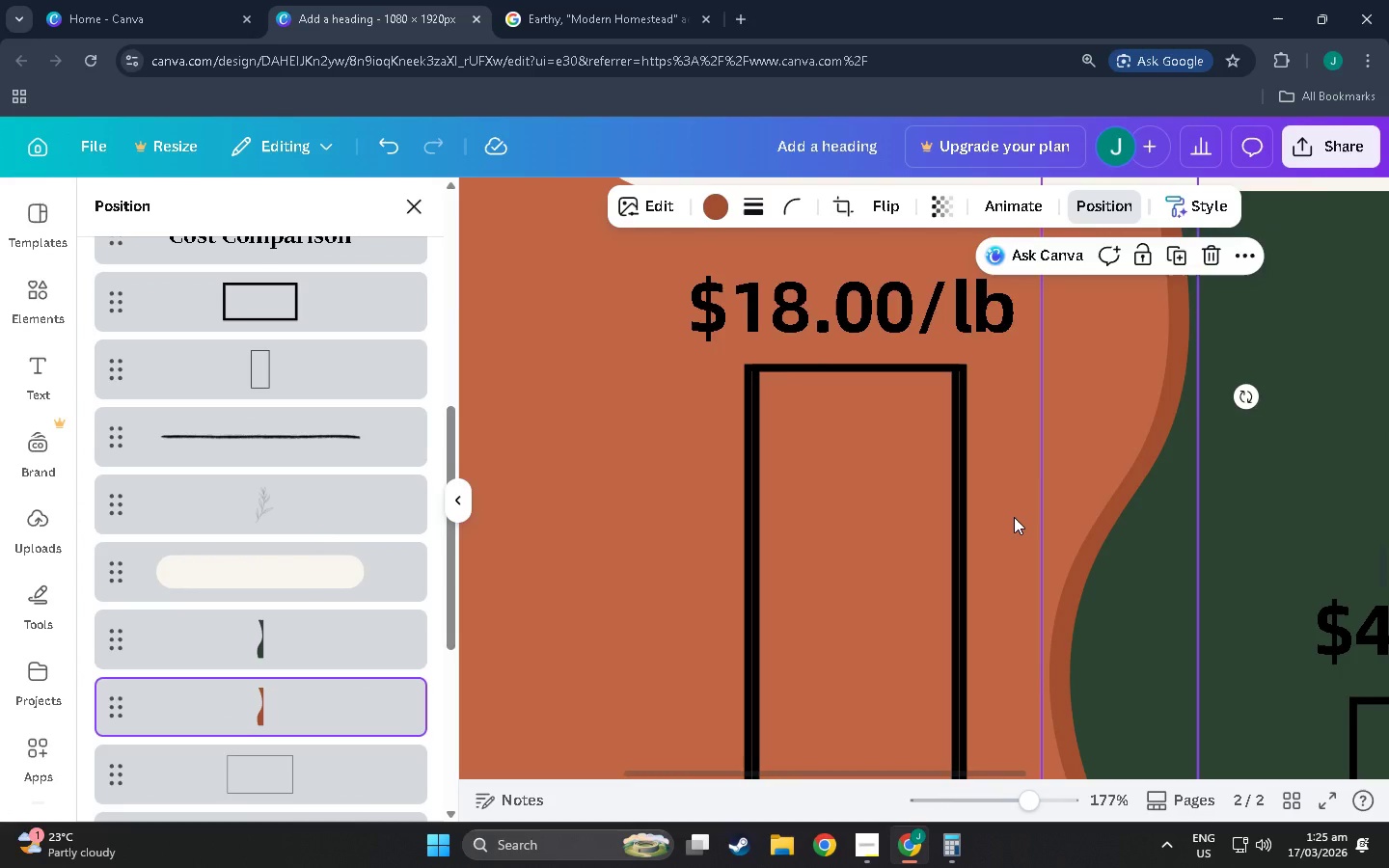 
hold_key(key=ControlLeft, duration=0.86)
scroll: coordinate [1014, 517], scroll_direction: down, amount: 4.0
 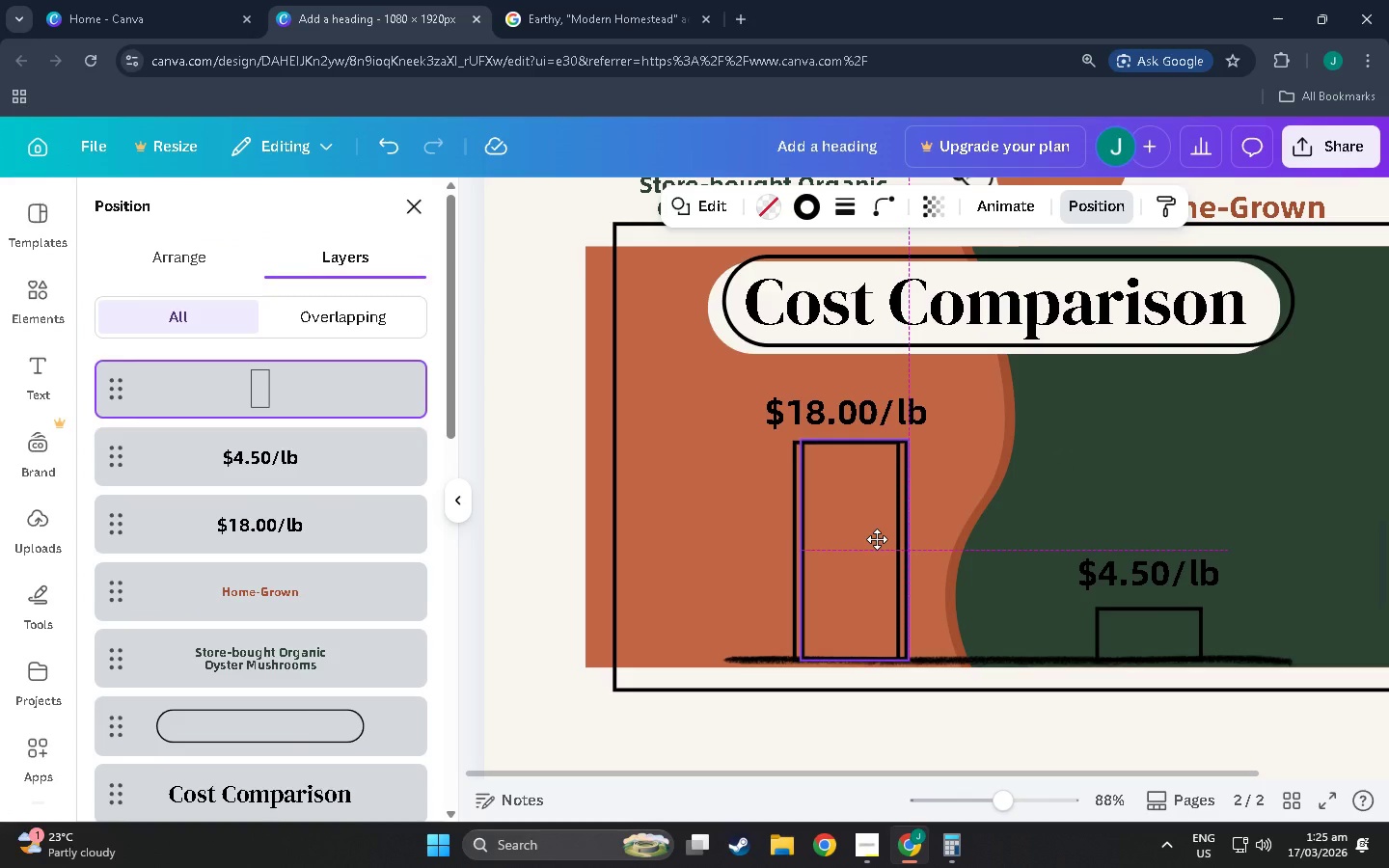 
left_click([962, 534])
 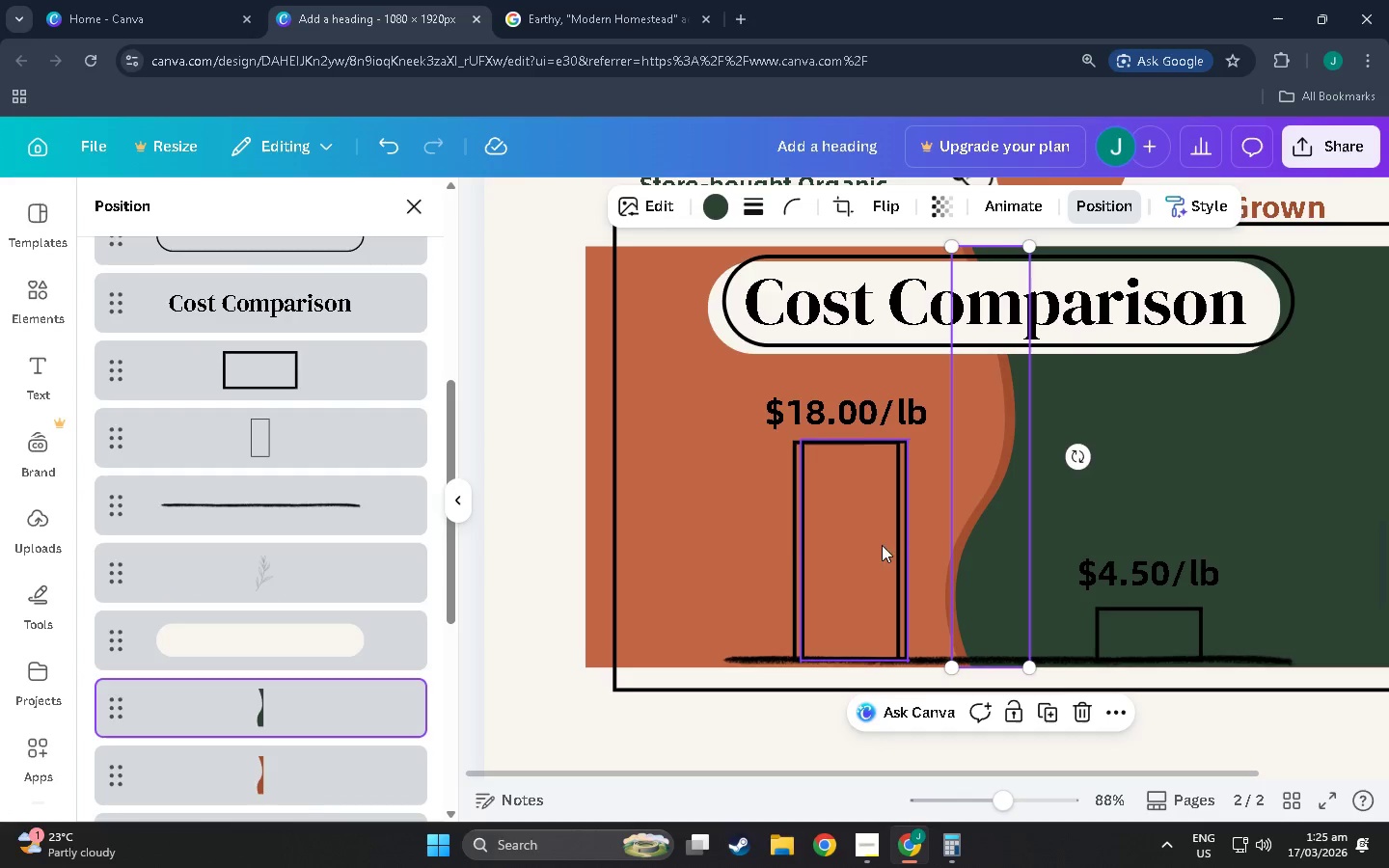 
left_click([877, 541])
 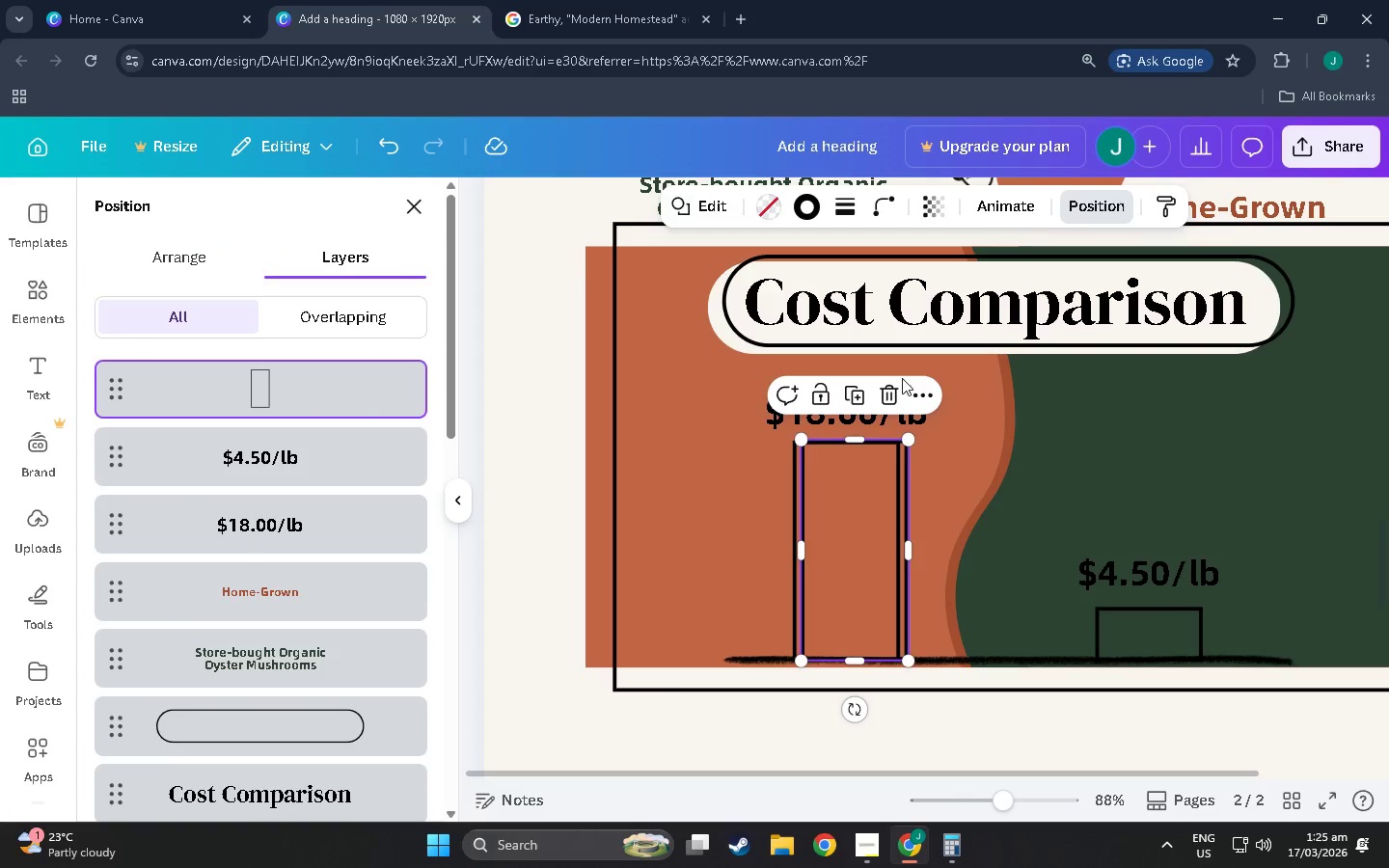 
left_click([892, 392])
 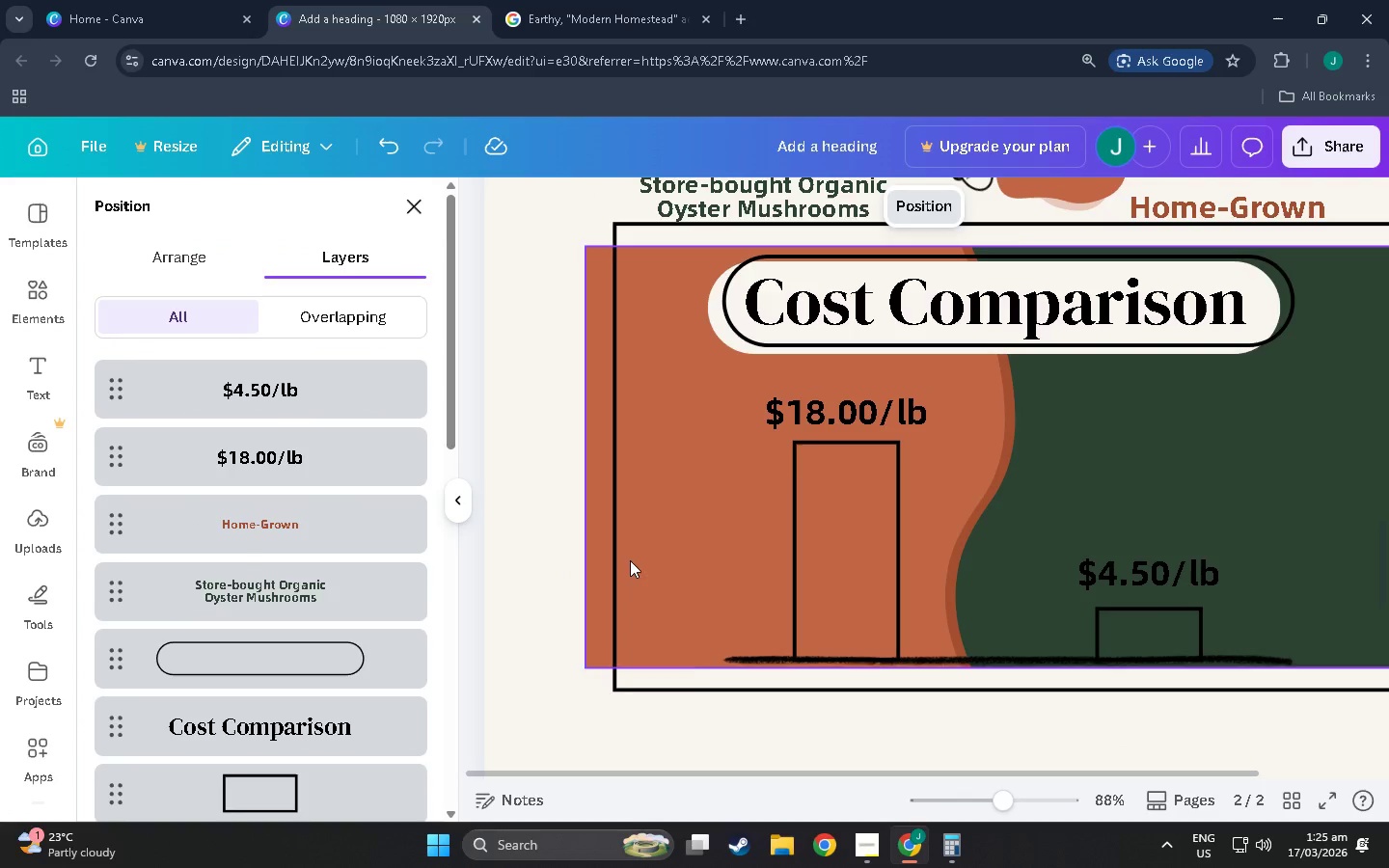 
left_click([920, 652])
 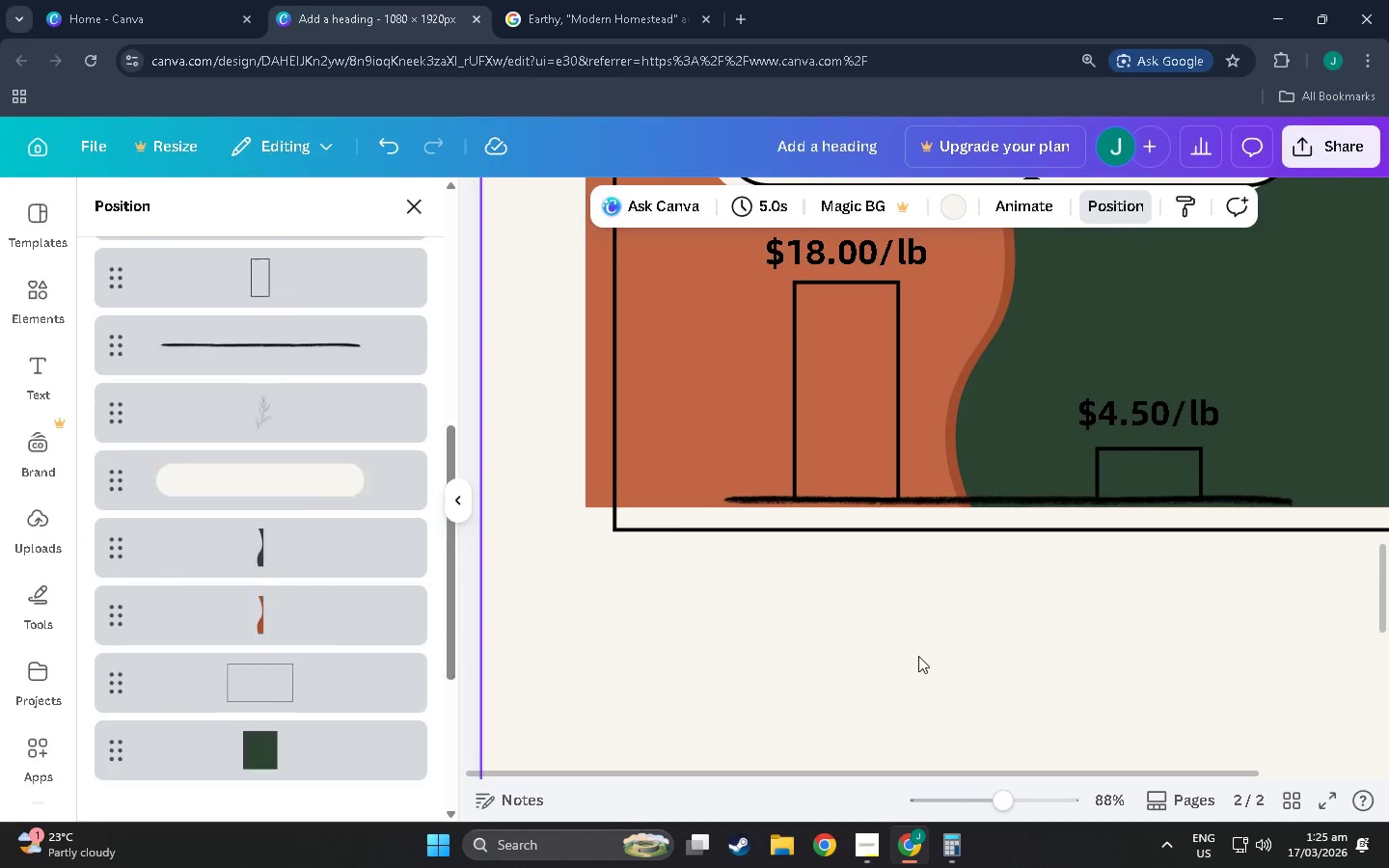 
scroll: coordinate [826, 540], scroll_direction: down, amount: 9.0
 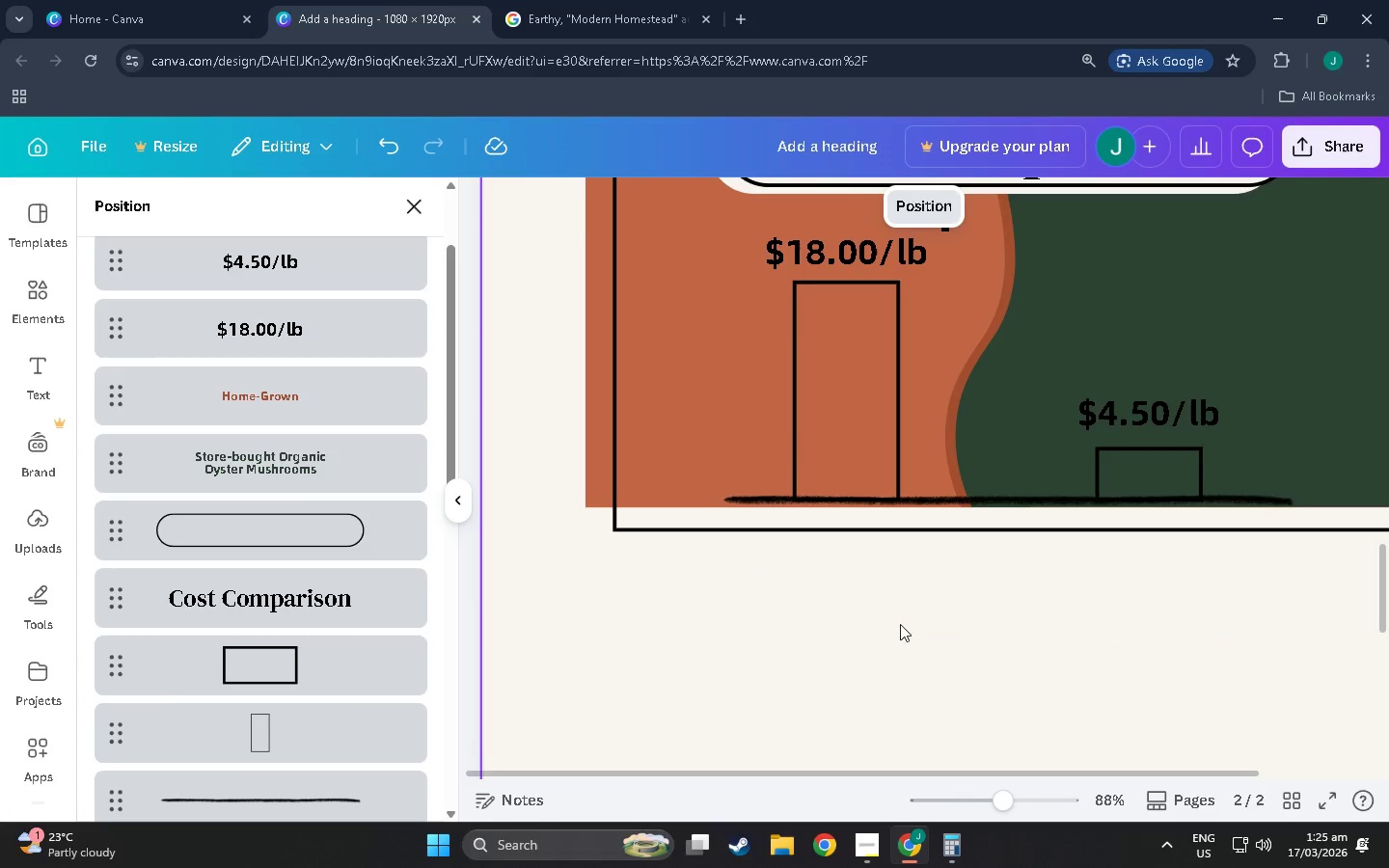 
hold_key(key=ControlLeft, duration=0.91)
 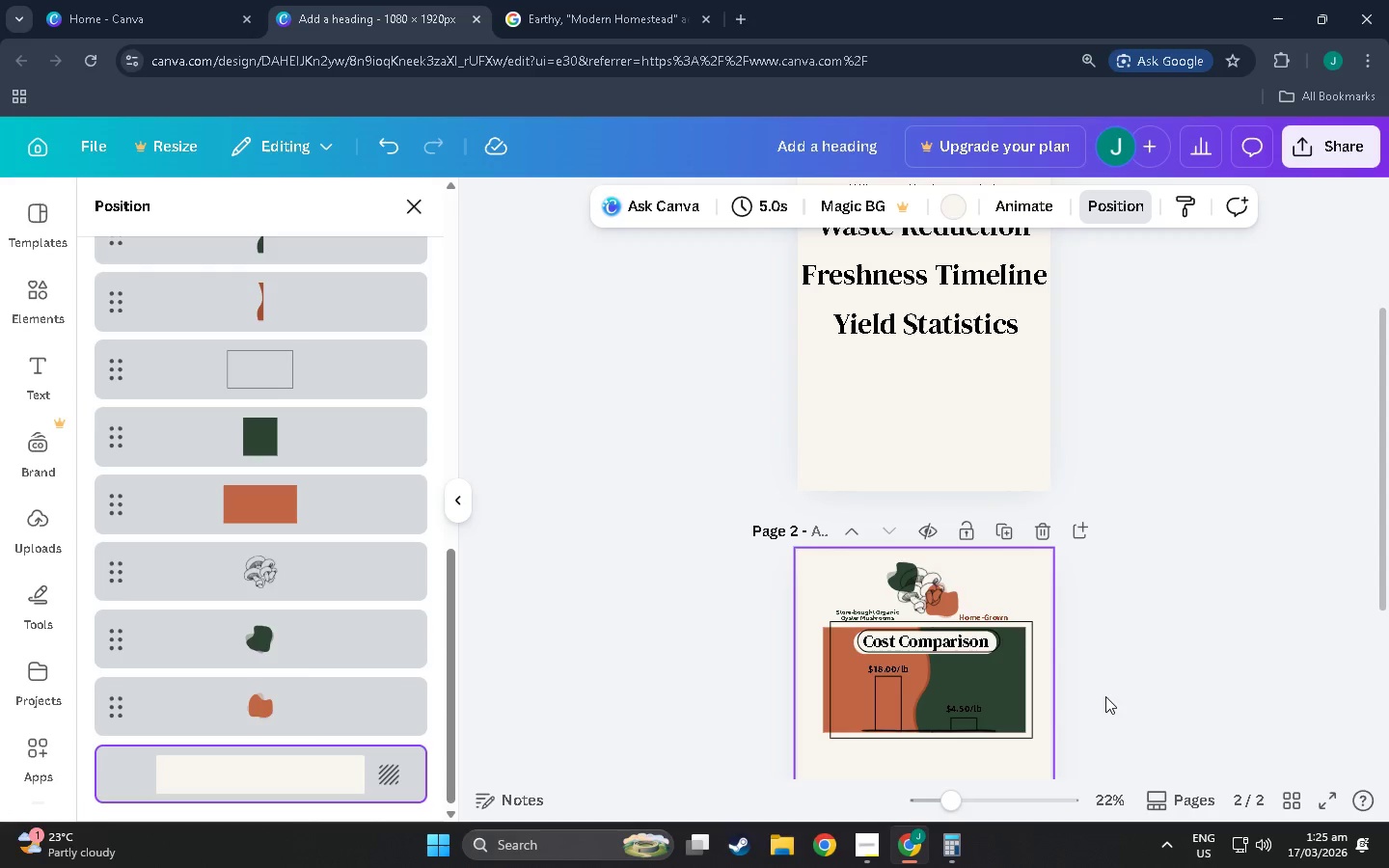 
hold_key(key=ControlLeft, duration=1.41)
 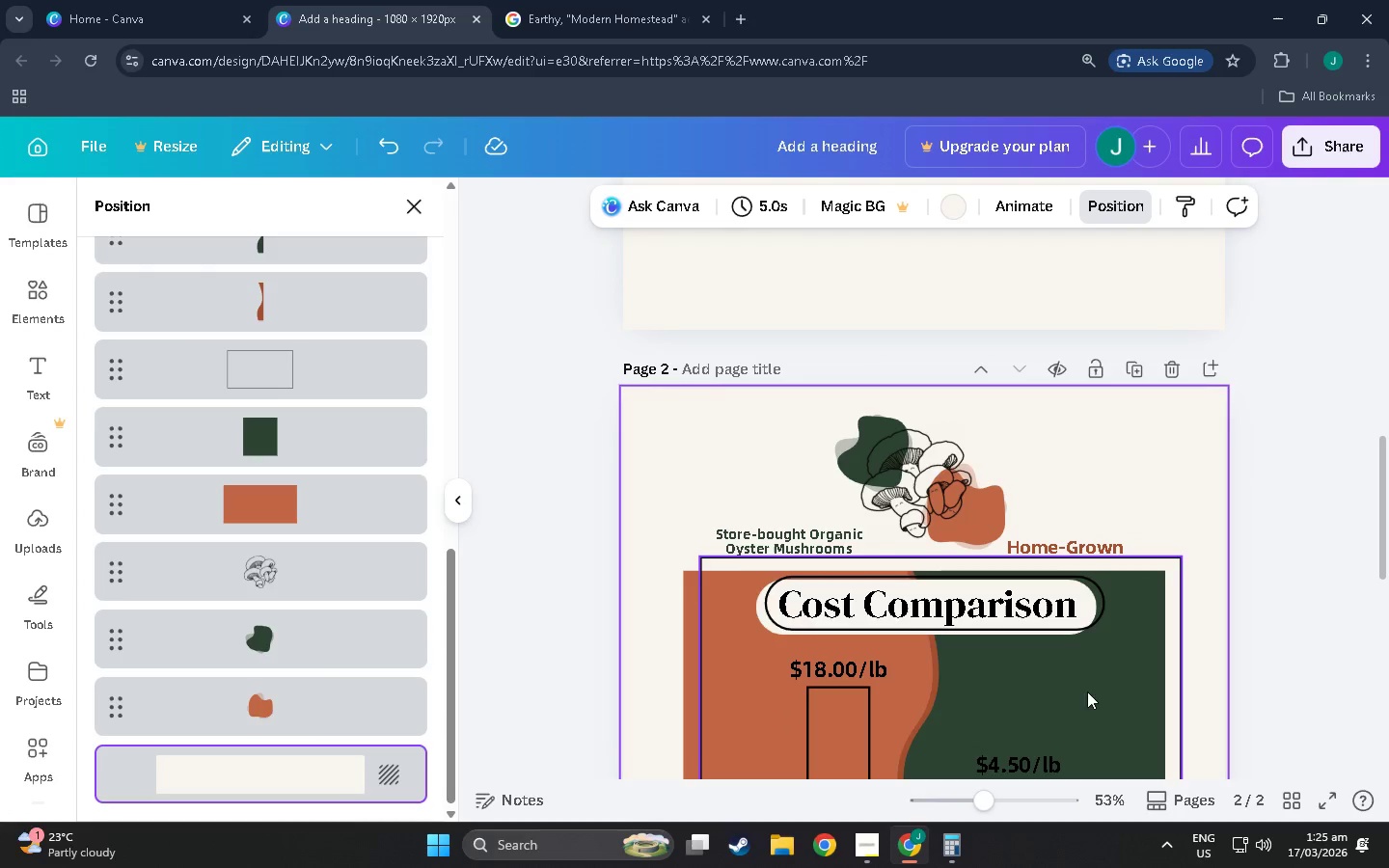 
scroll: coordinate [1087, 692], scroll_direction: up, amount: 11.0
 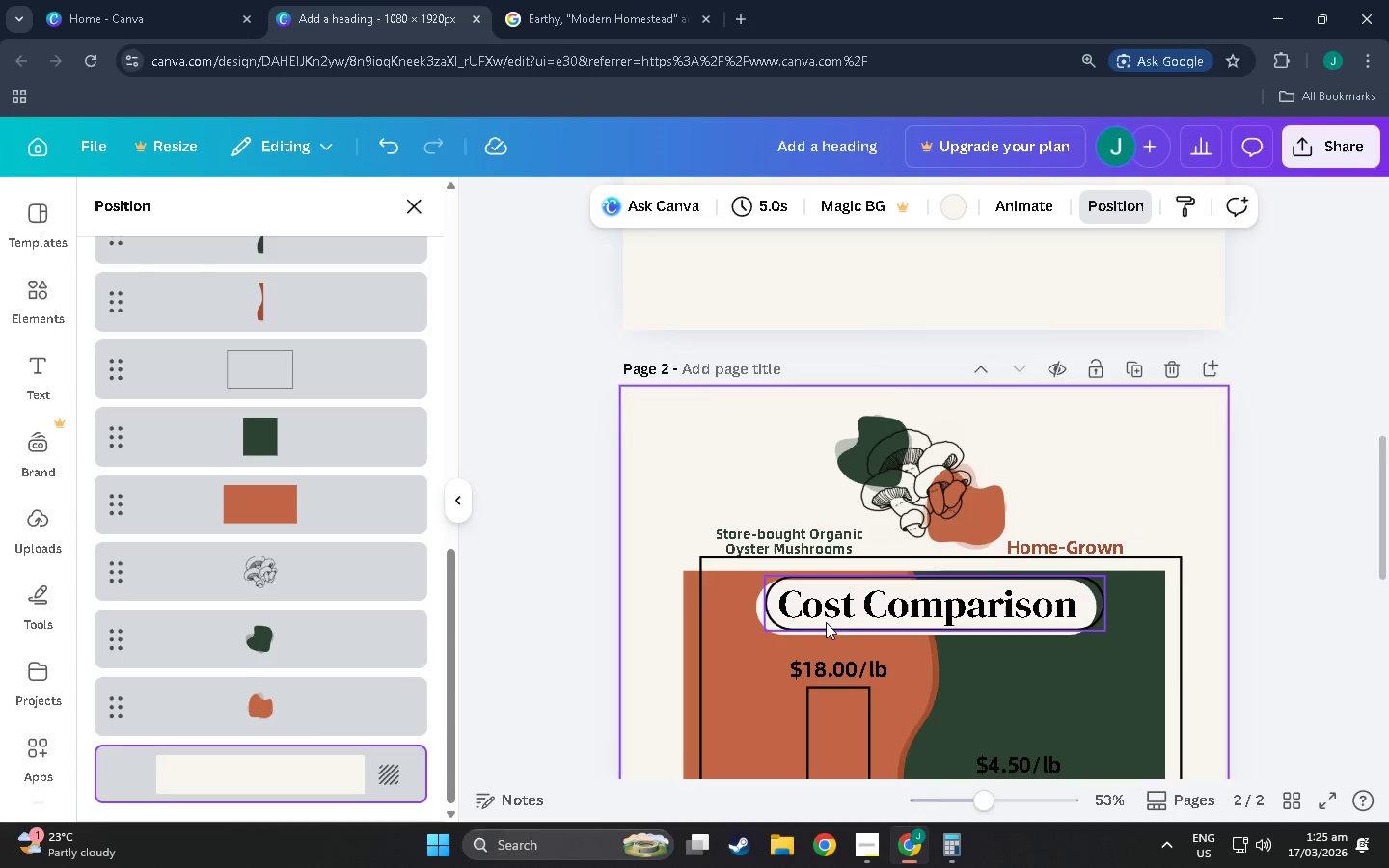 
scroll: coordinate [821, 617], scroll_direction: down, amount: 4.0
 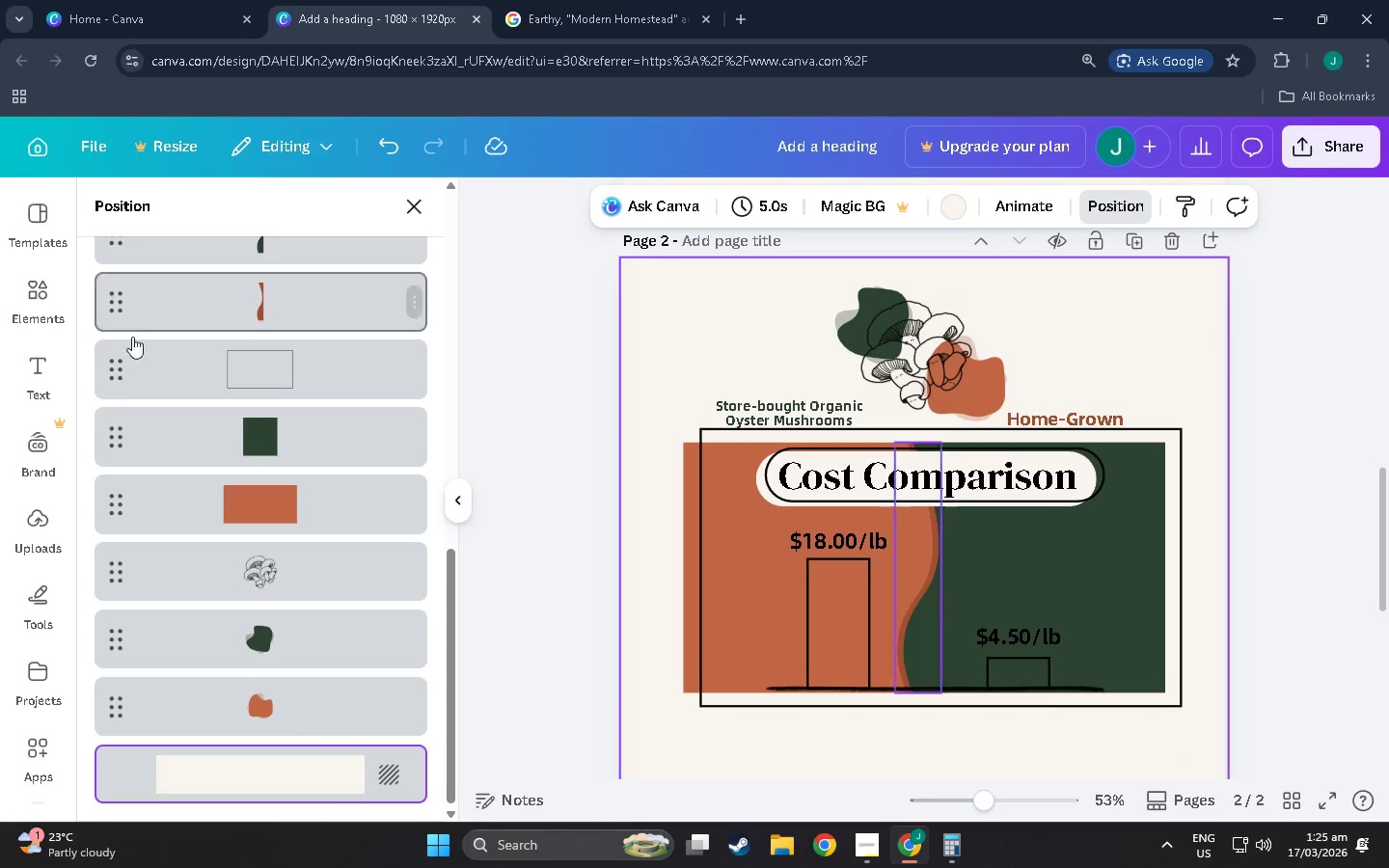 
scroll: coordinate [215, 436], scroll_direction: up, amount: 3.0
 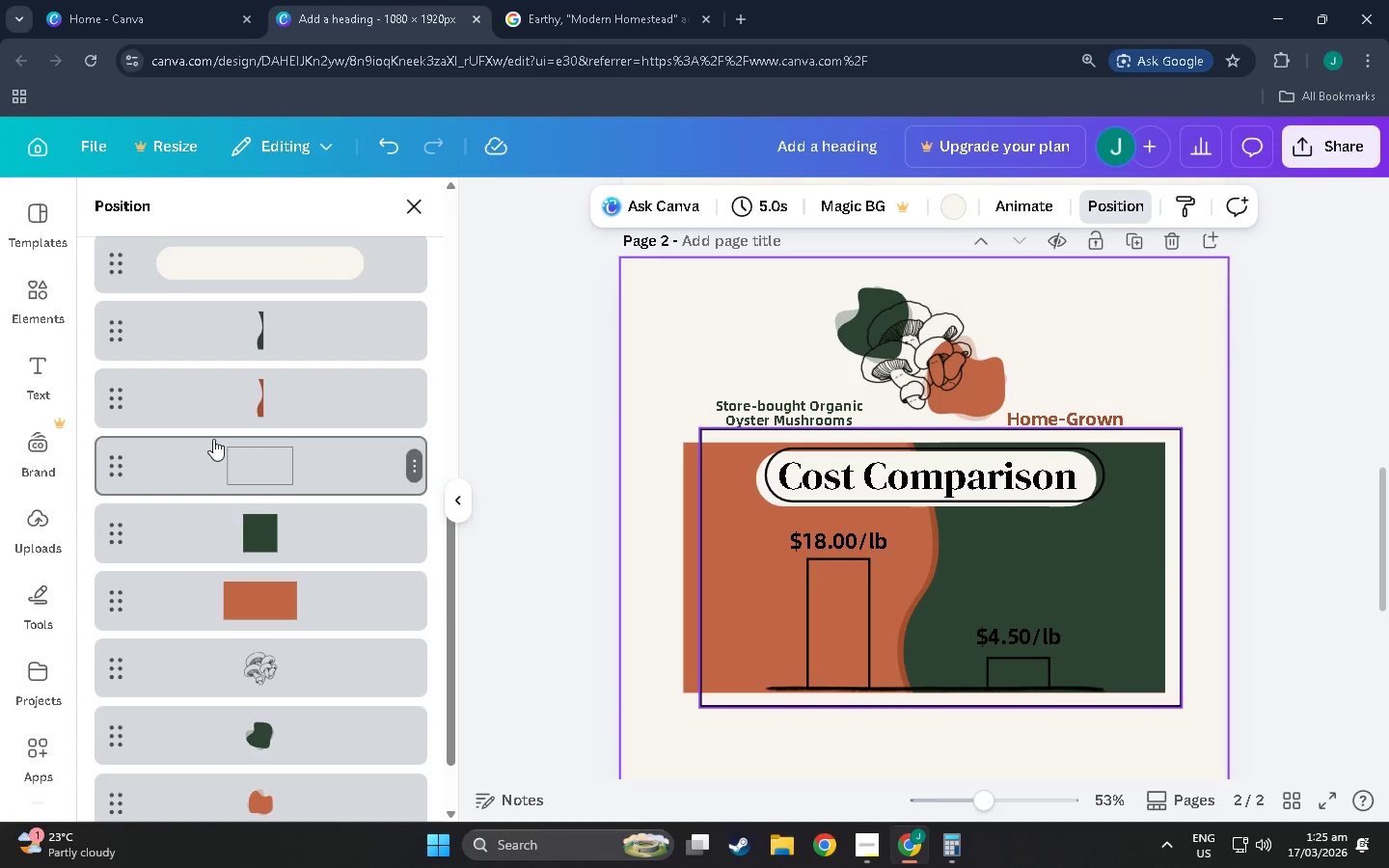 
scroll: coordinate [195, 433], scroll_direction: down, amount: 4.0
 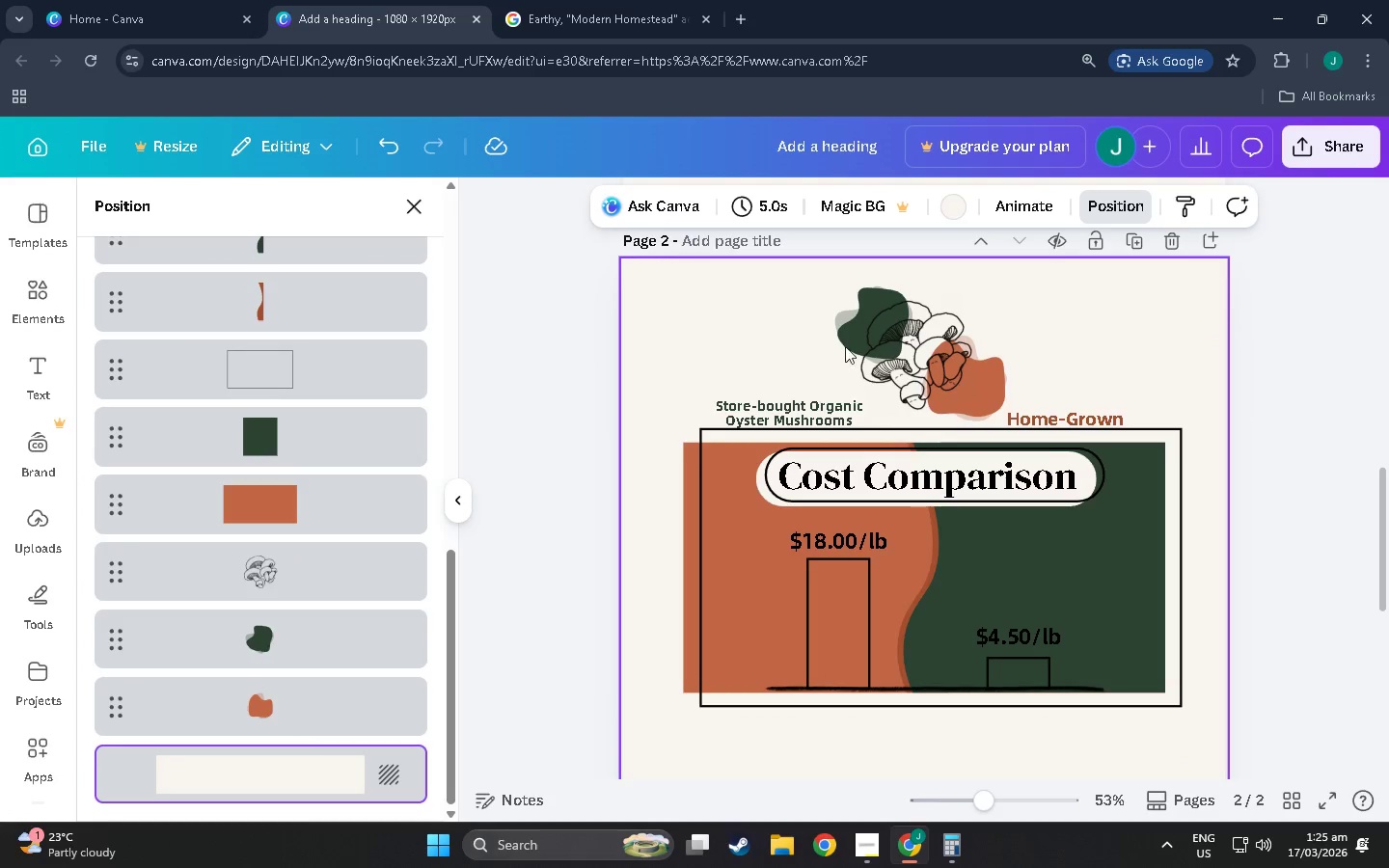 
left_click([940, 316])
 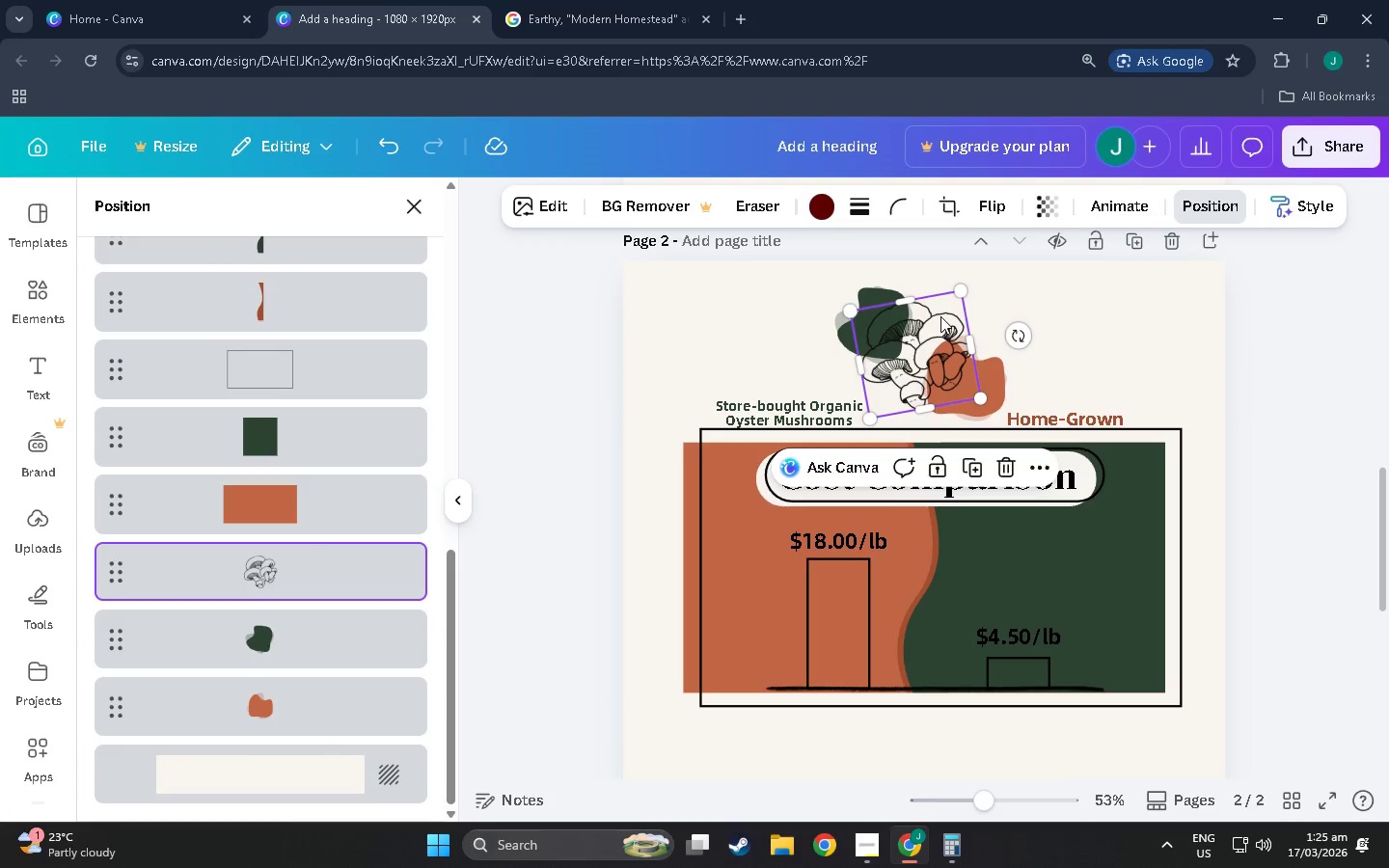 
key(Control+C)
 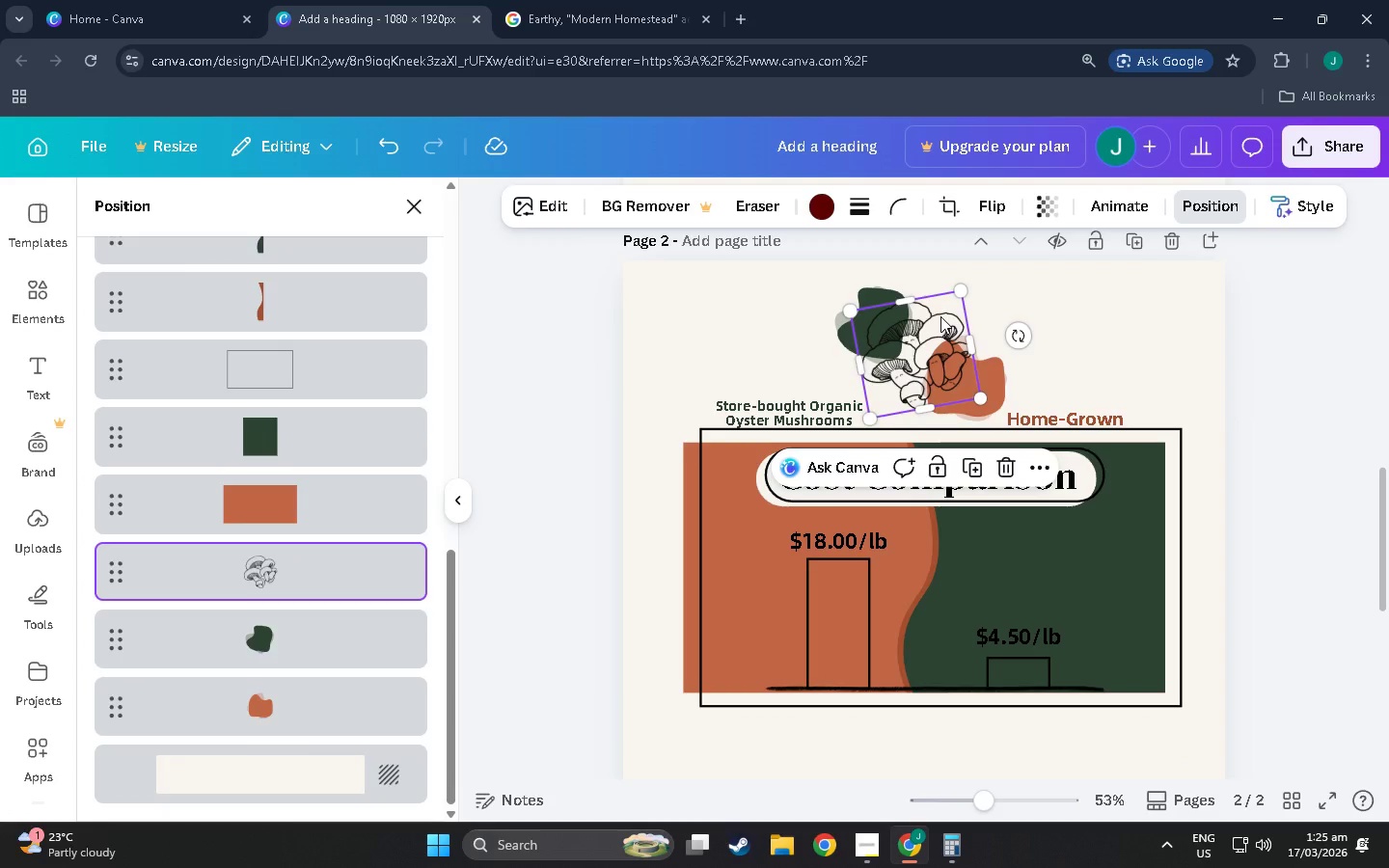 
key(Control+V)
 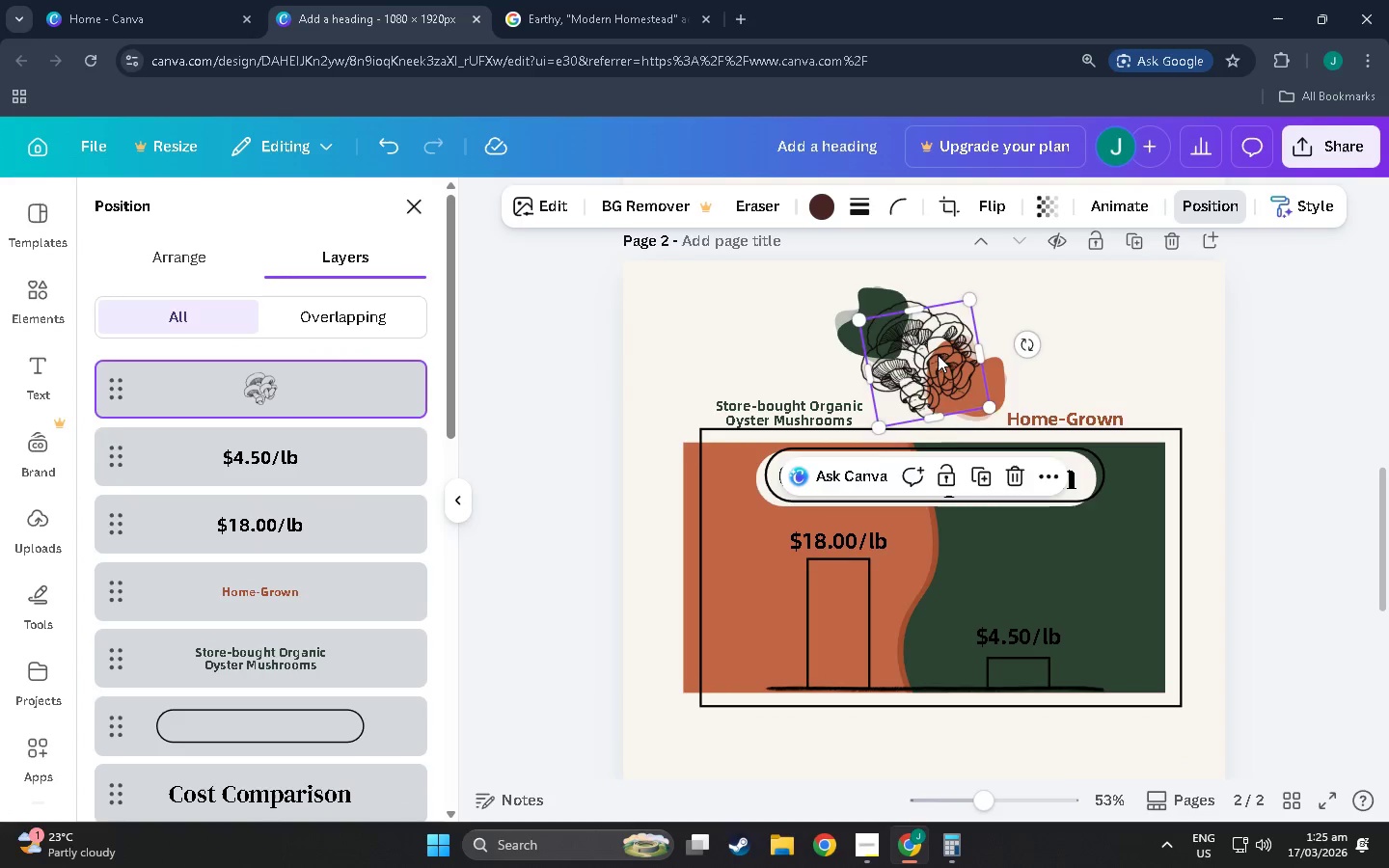 
left_click_drag(start_coordinate=[939, 365], to_coordinate=[1098, 571])
 